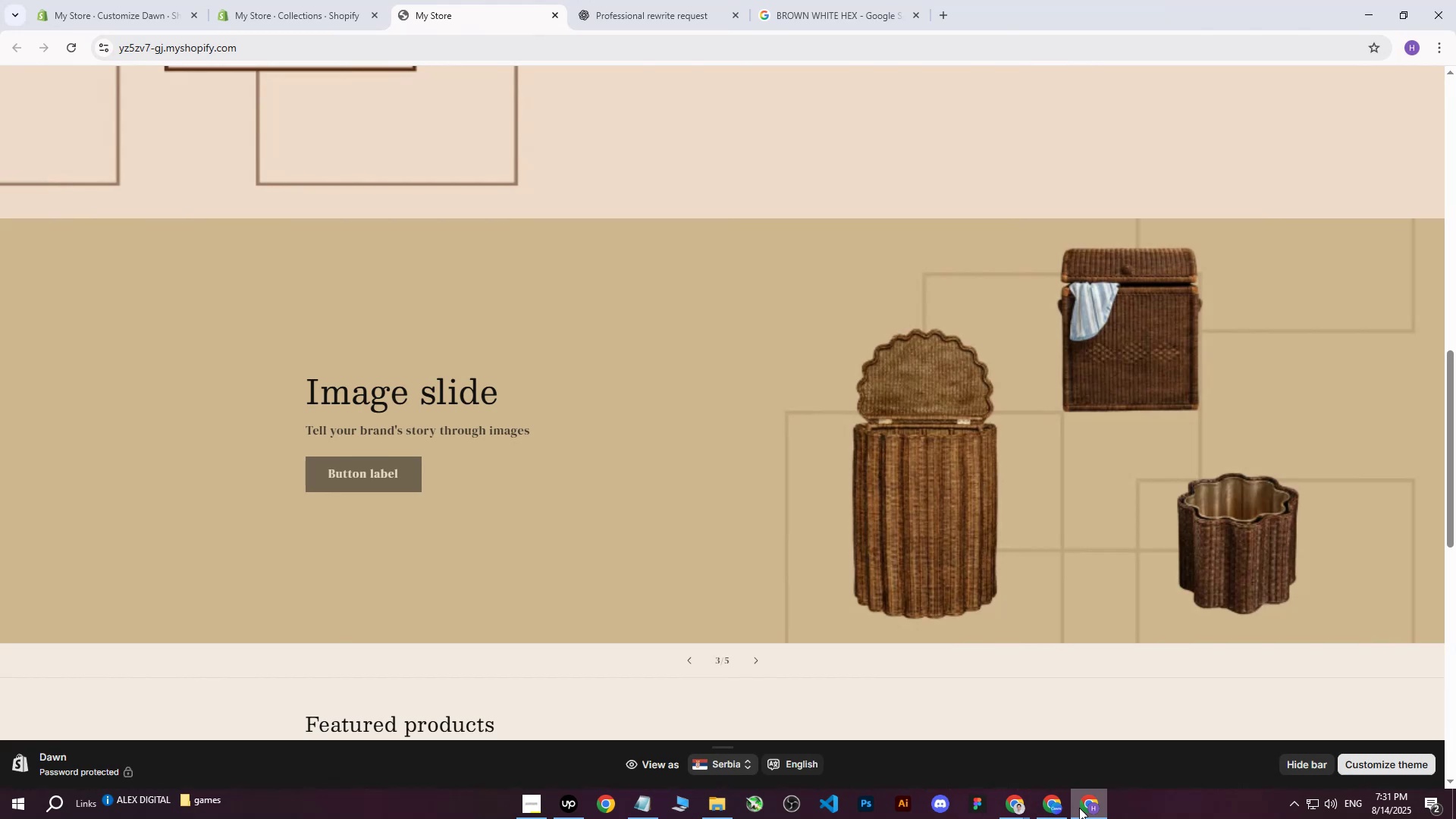 
double_click([1079, 808])
 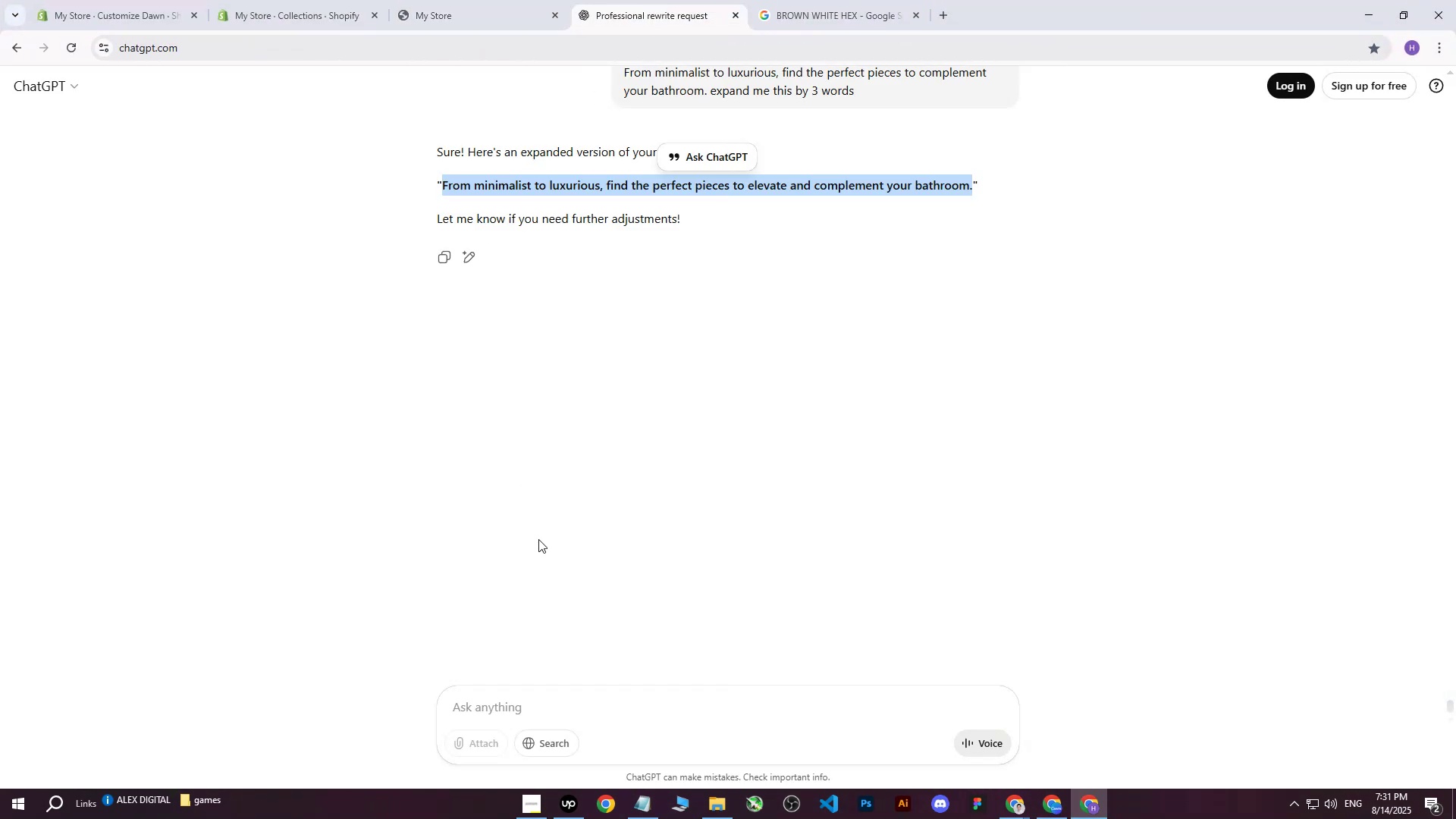 
left_click([548, 706])
 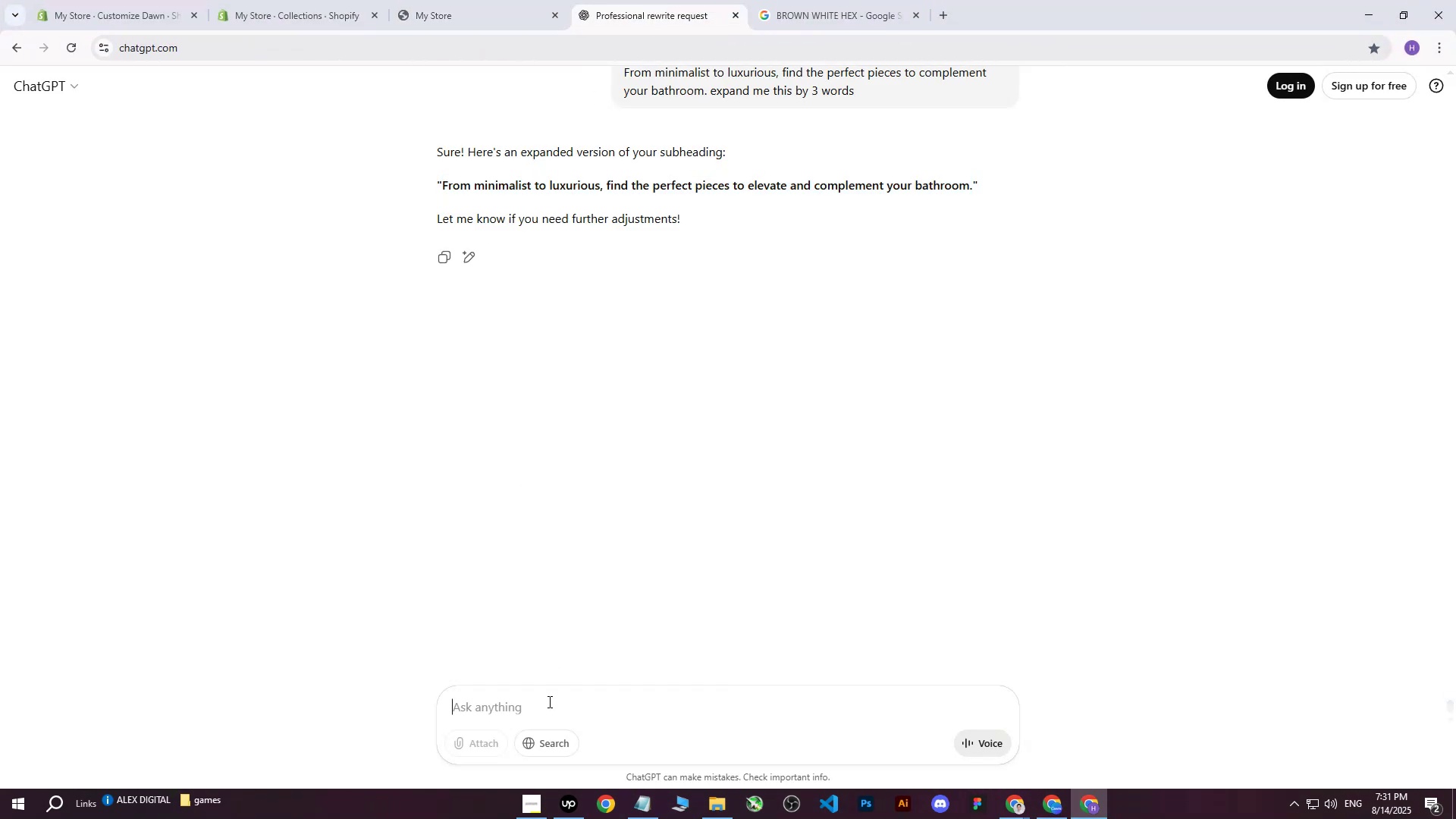 
type(write me attractive headings for )
 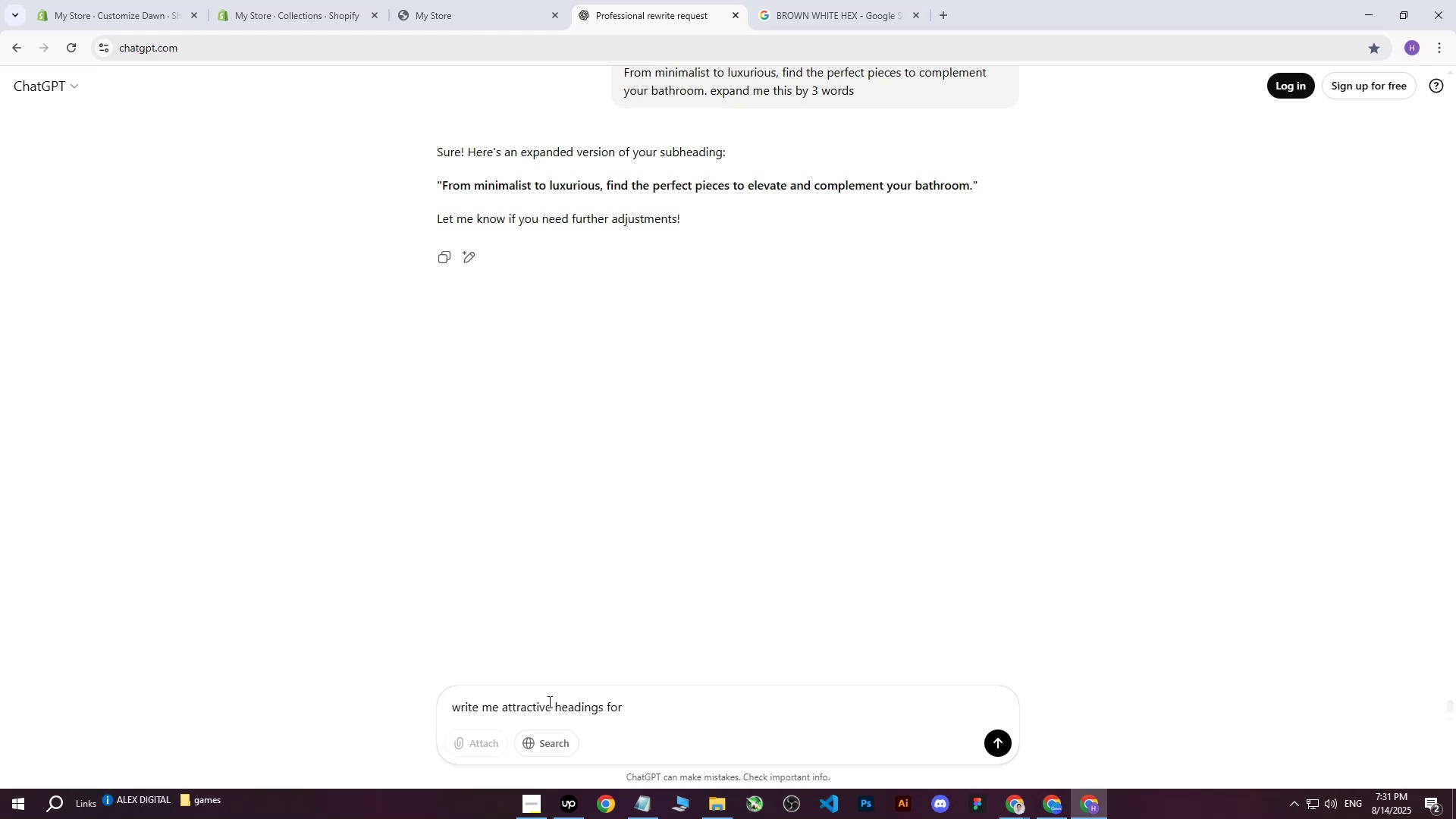 
wait(14.26)
 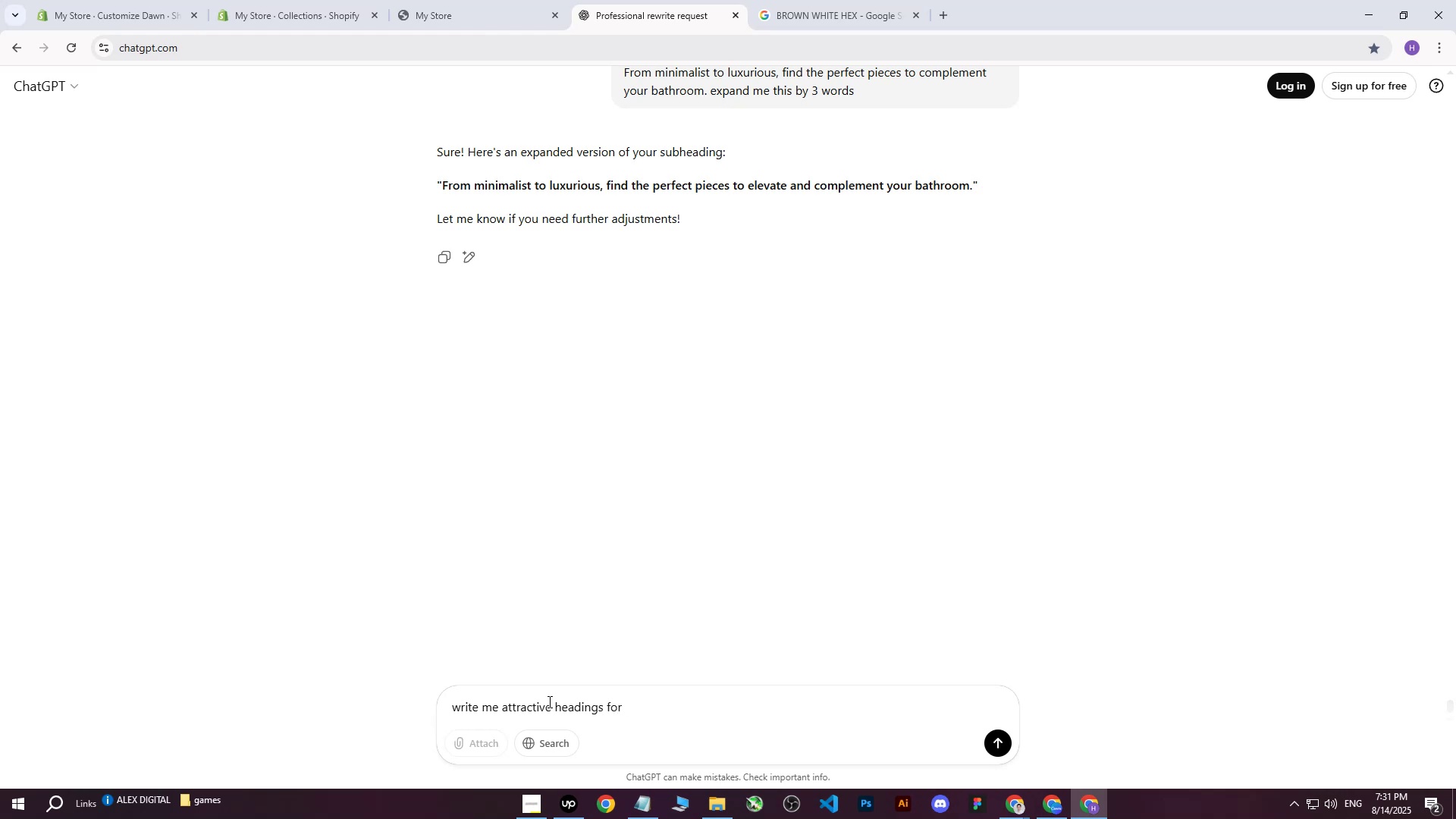 
type(laundry basket on)
key(Backspace)
key(Backspace)
type(on shopify st)
key(Backspace)
type(hop)
 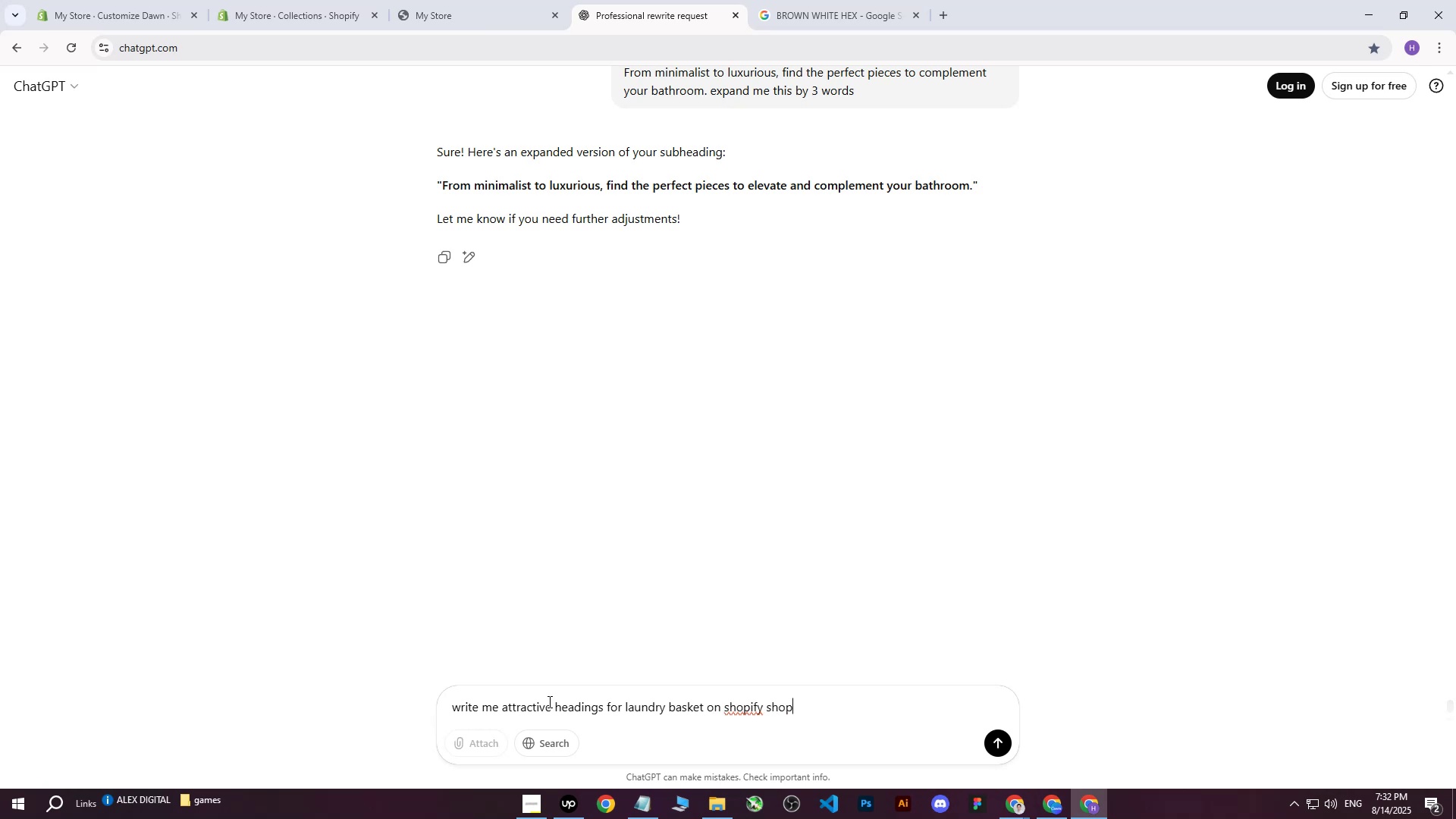 
key(Enter)
 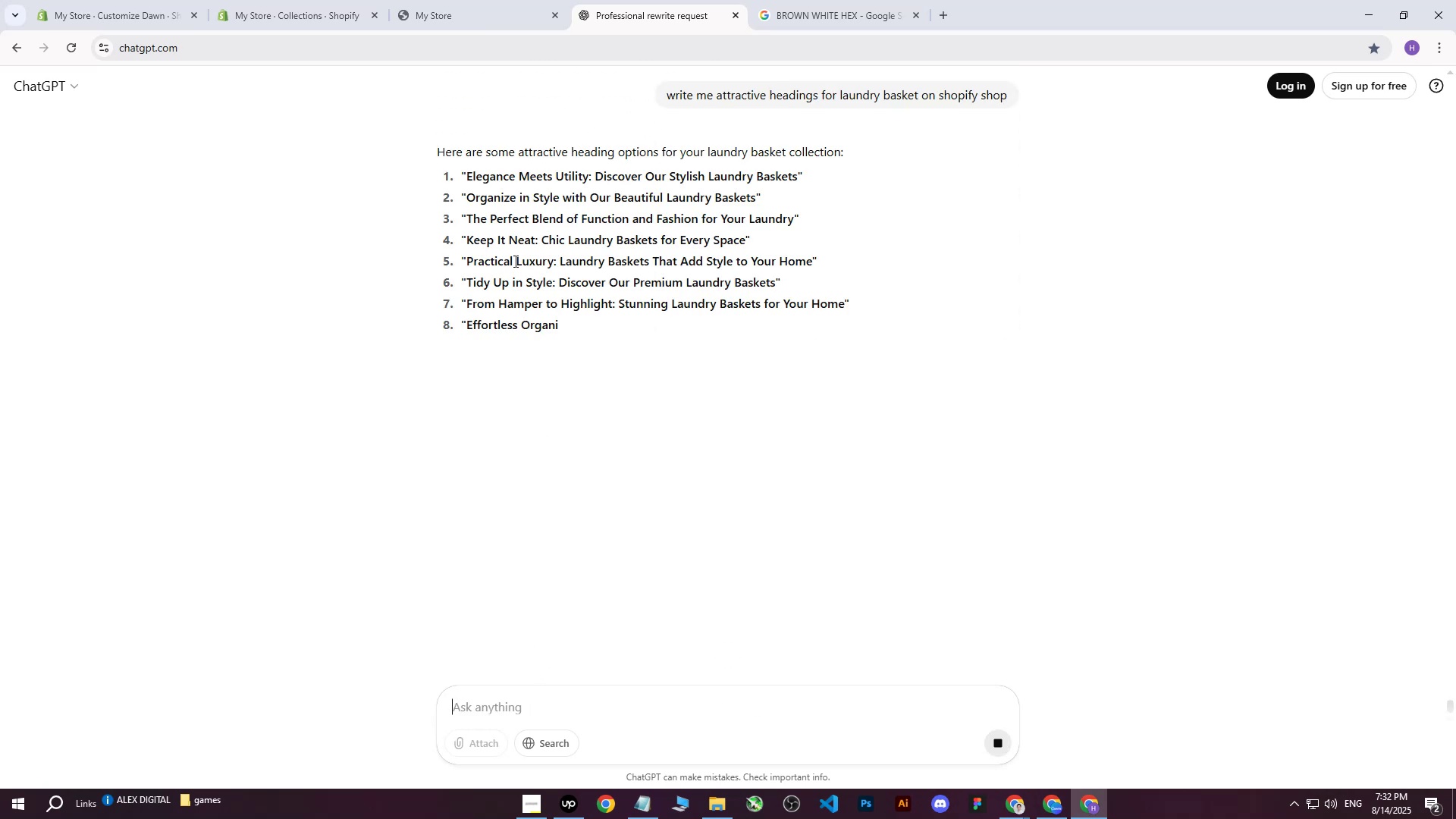 
wait(8.89)
 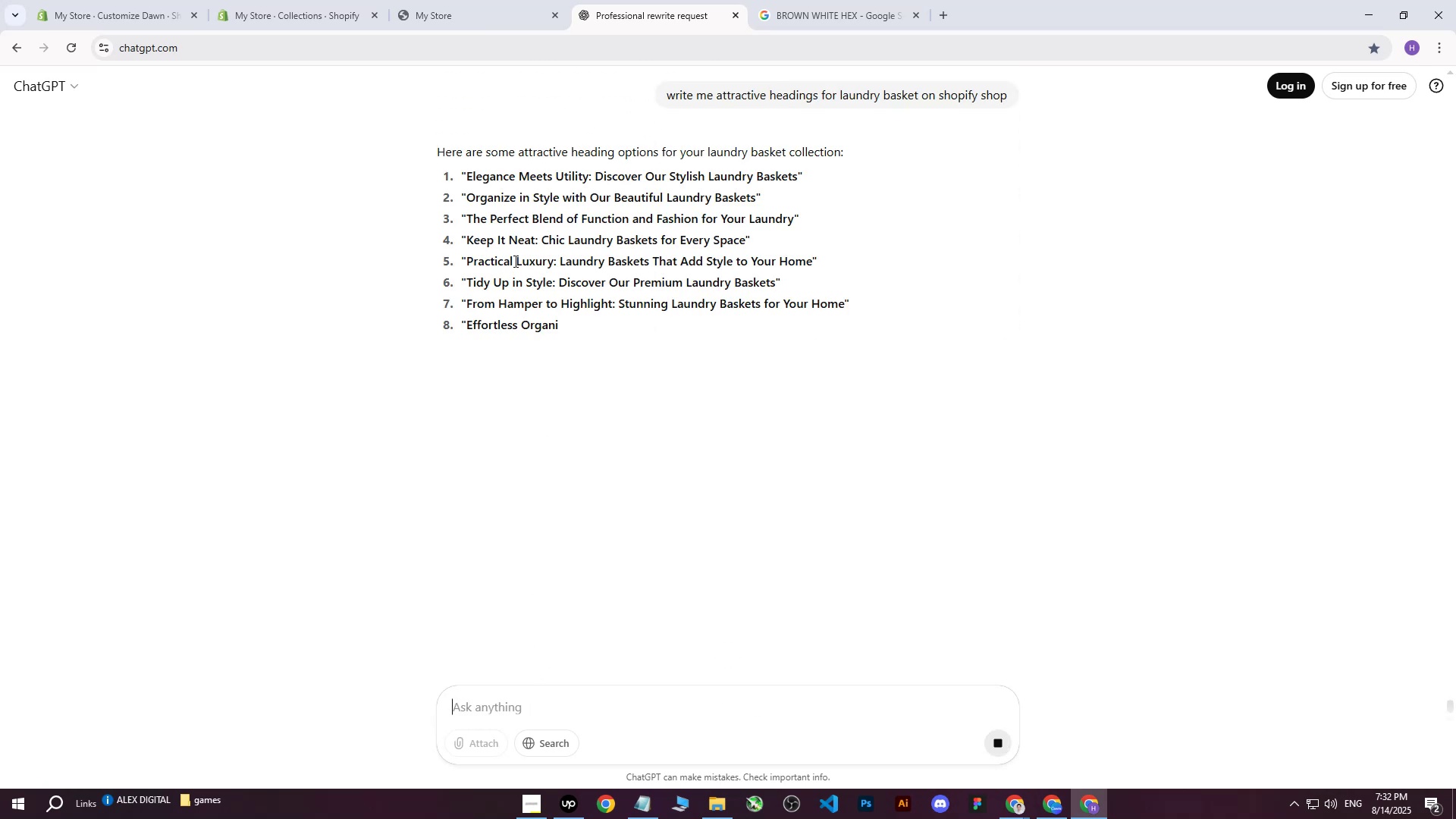 
left_click_drag(start_coordinate=[466, 240], to_coordinate=[533, 243])
 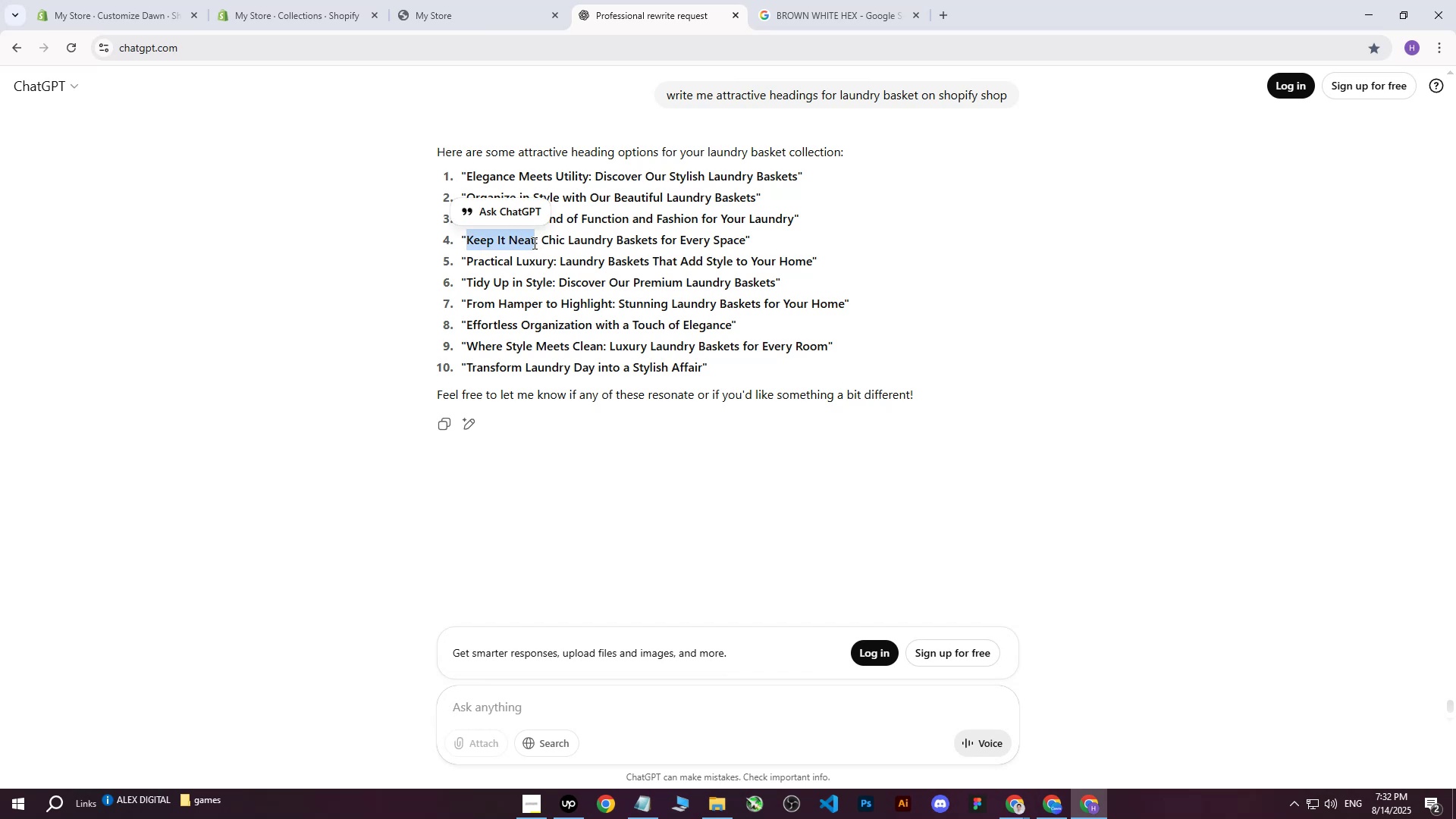 
key(Control+C)
 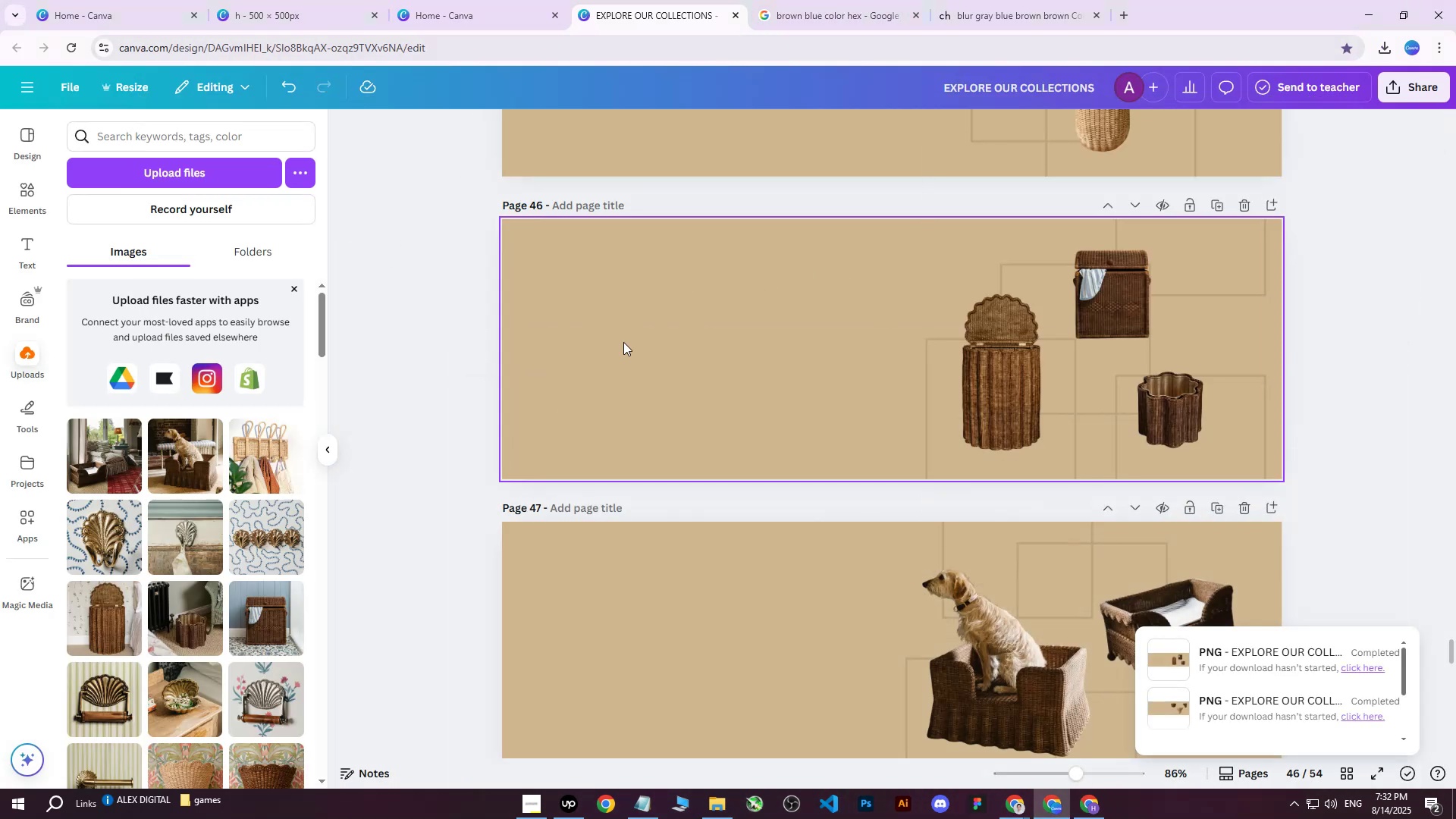 
left_click([1081, 805])
 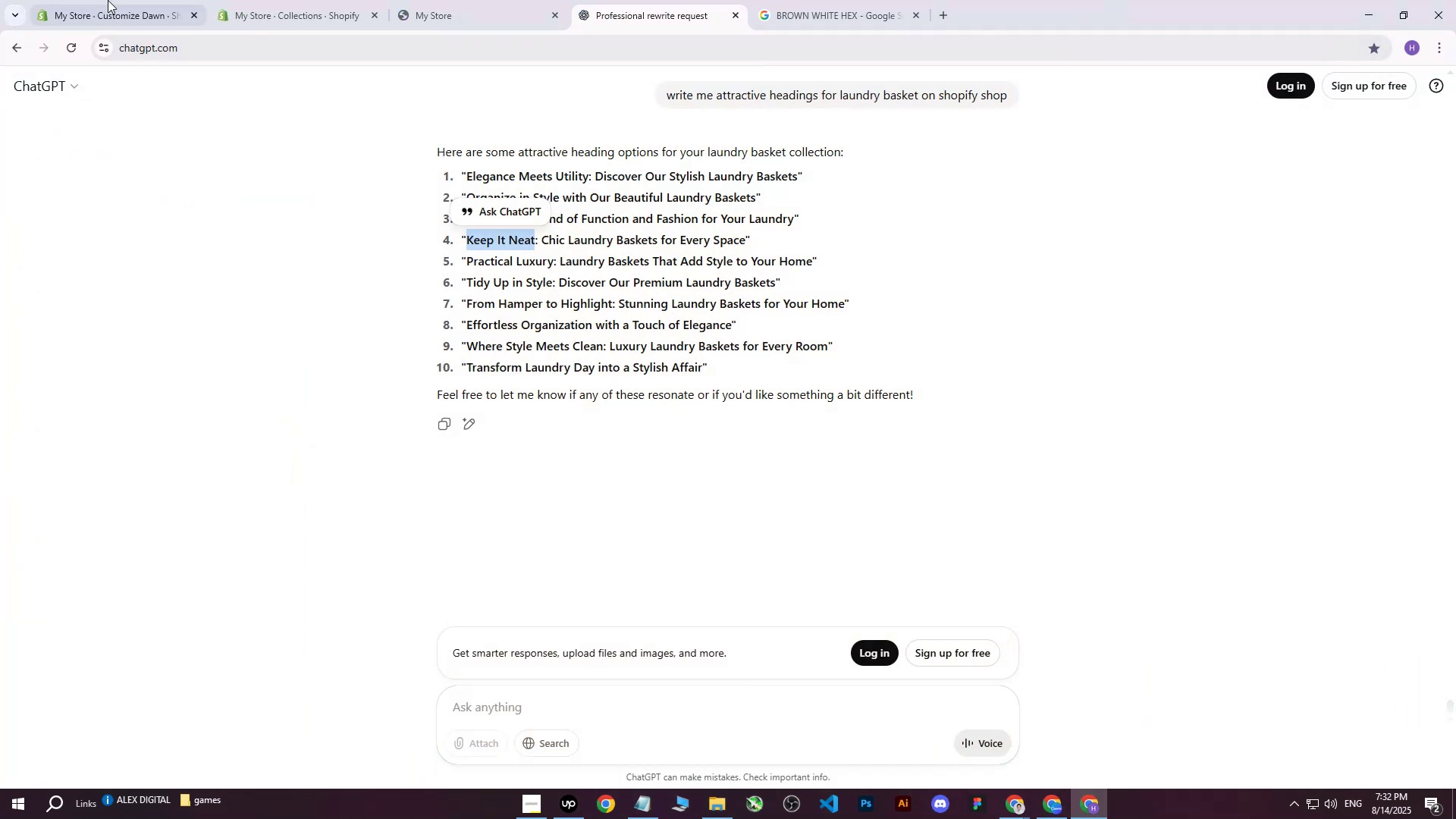 
left_click([130, 0])
 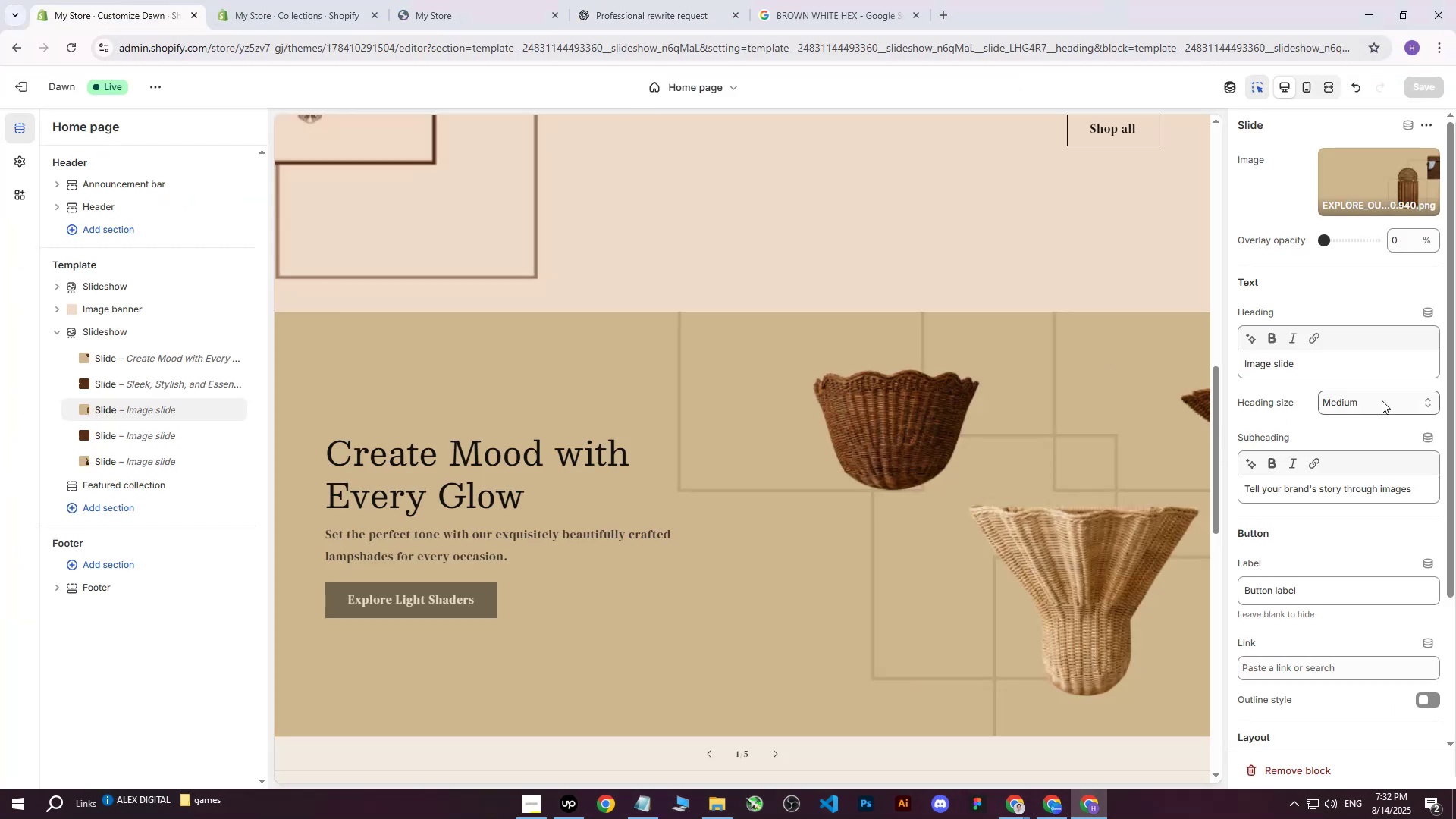 
left_click_drag(start_coordinate=[1344, 367], to_coordinate=[1162, 361])
 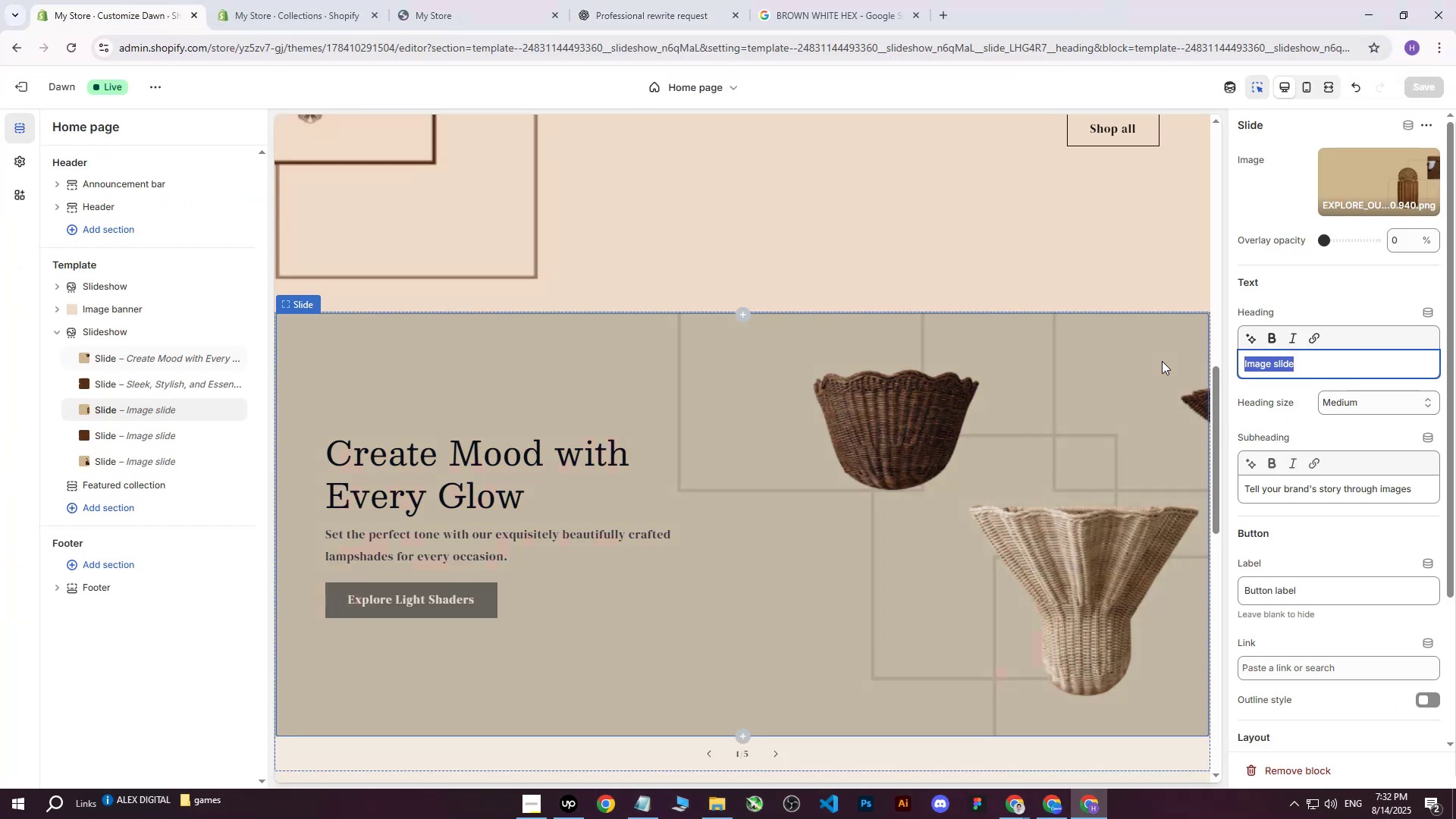 
key(Control+V)
 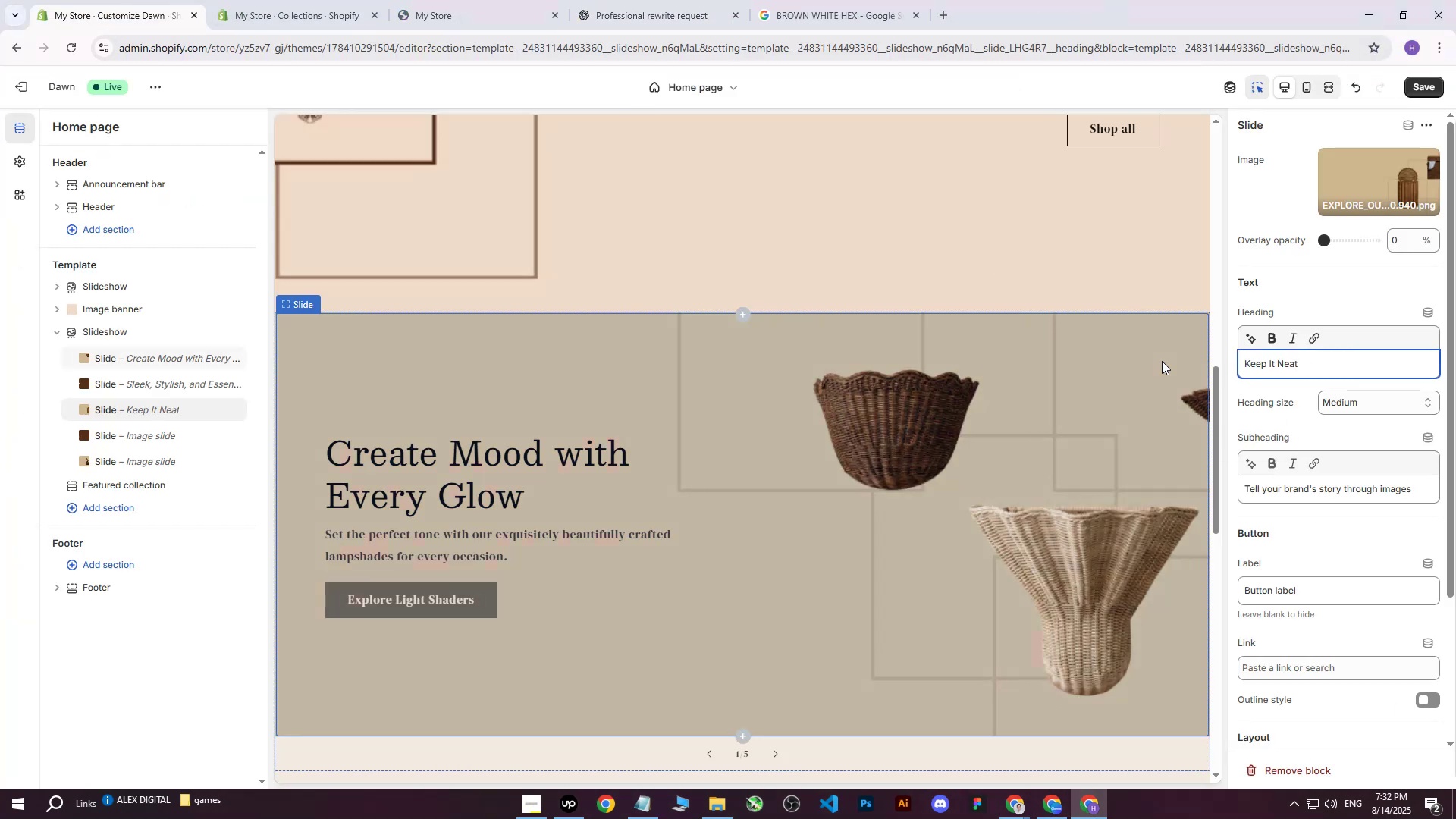 
left_click([130, 411])
 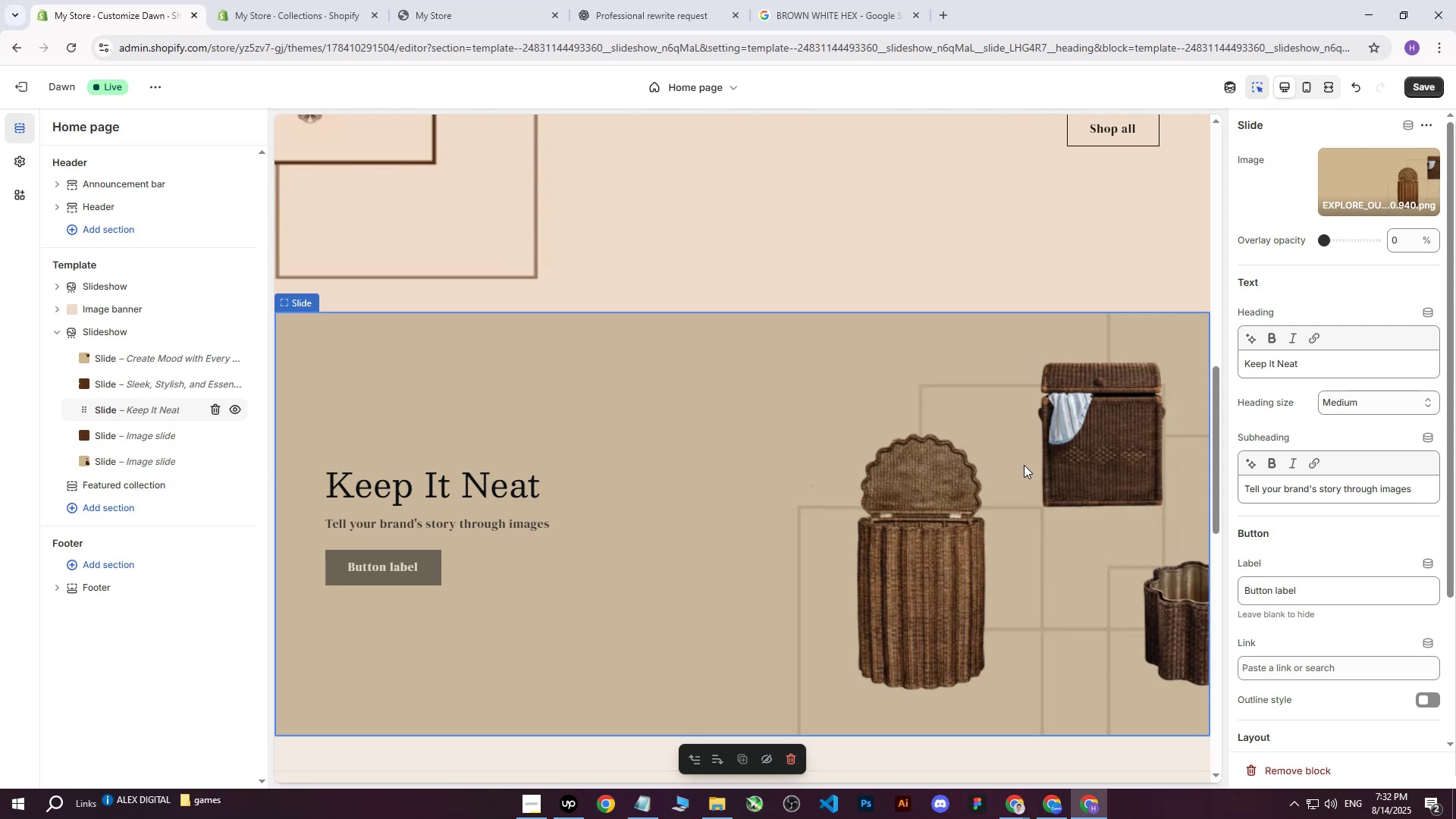 
wait(6.29)
 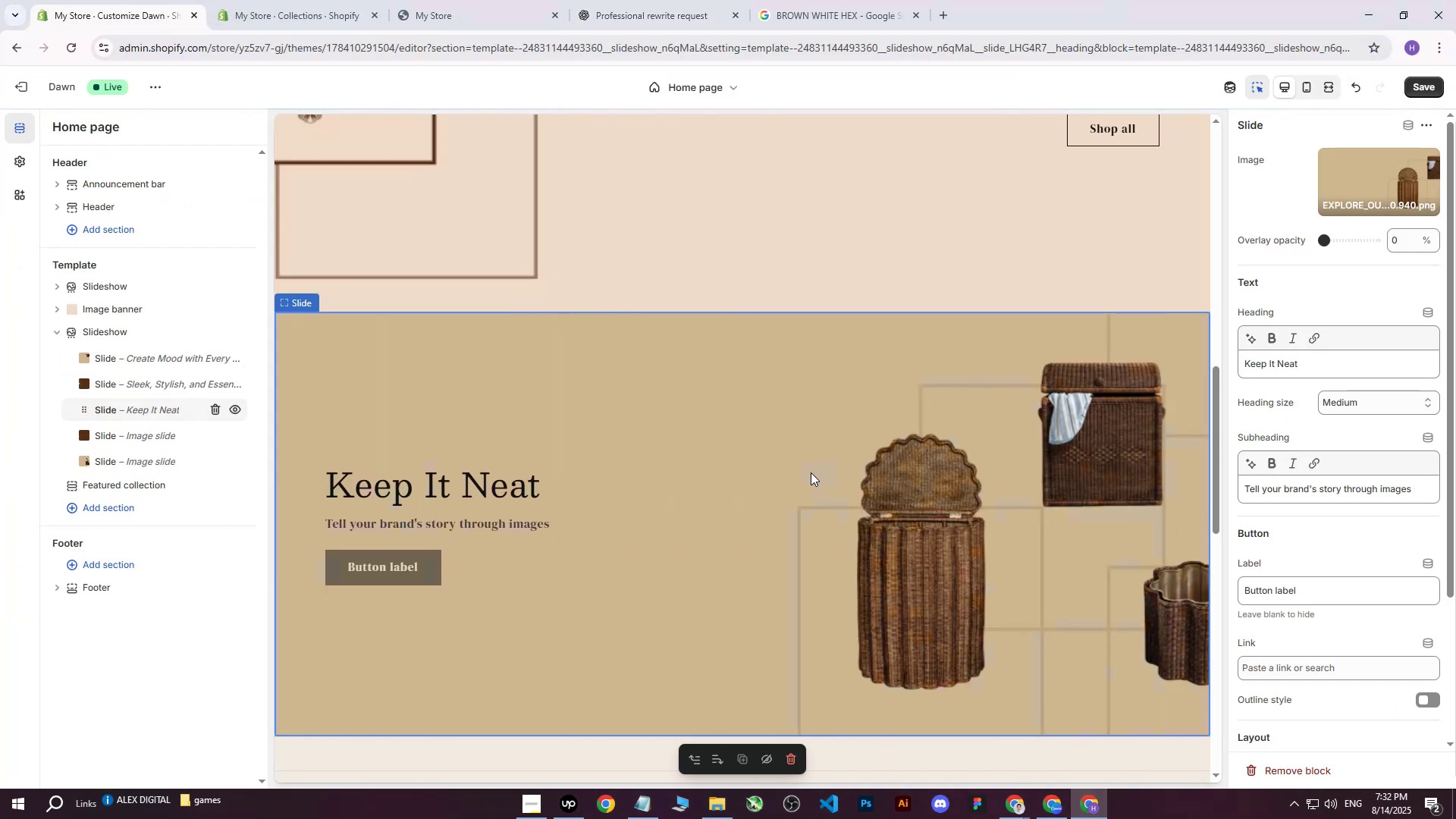 
left_click([617, 0])
 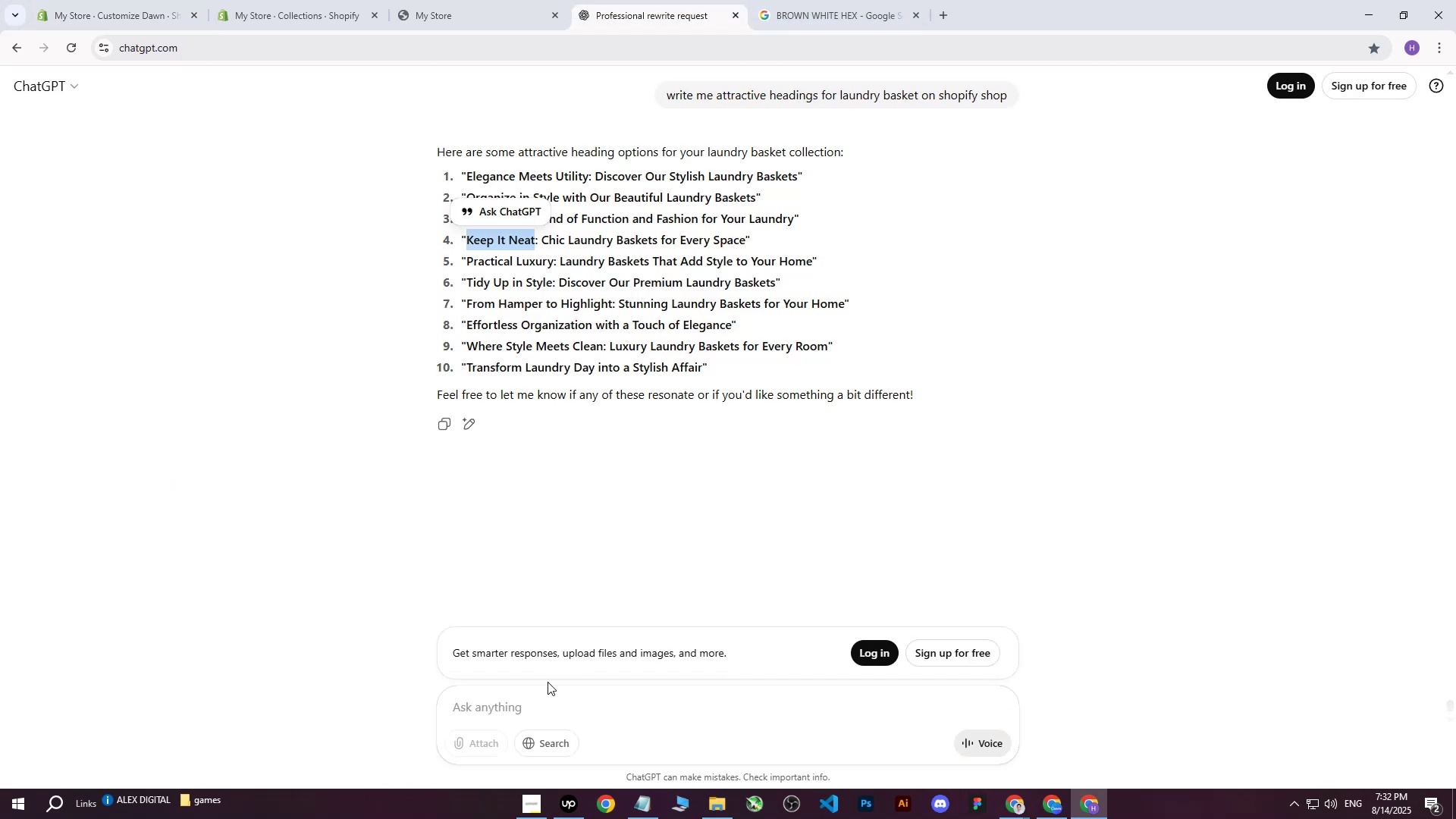 
left_click([537, 705])
 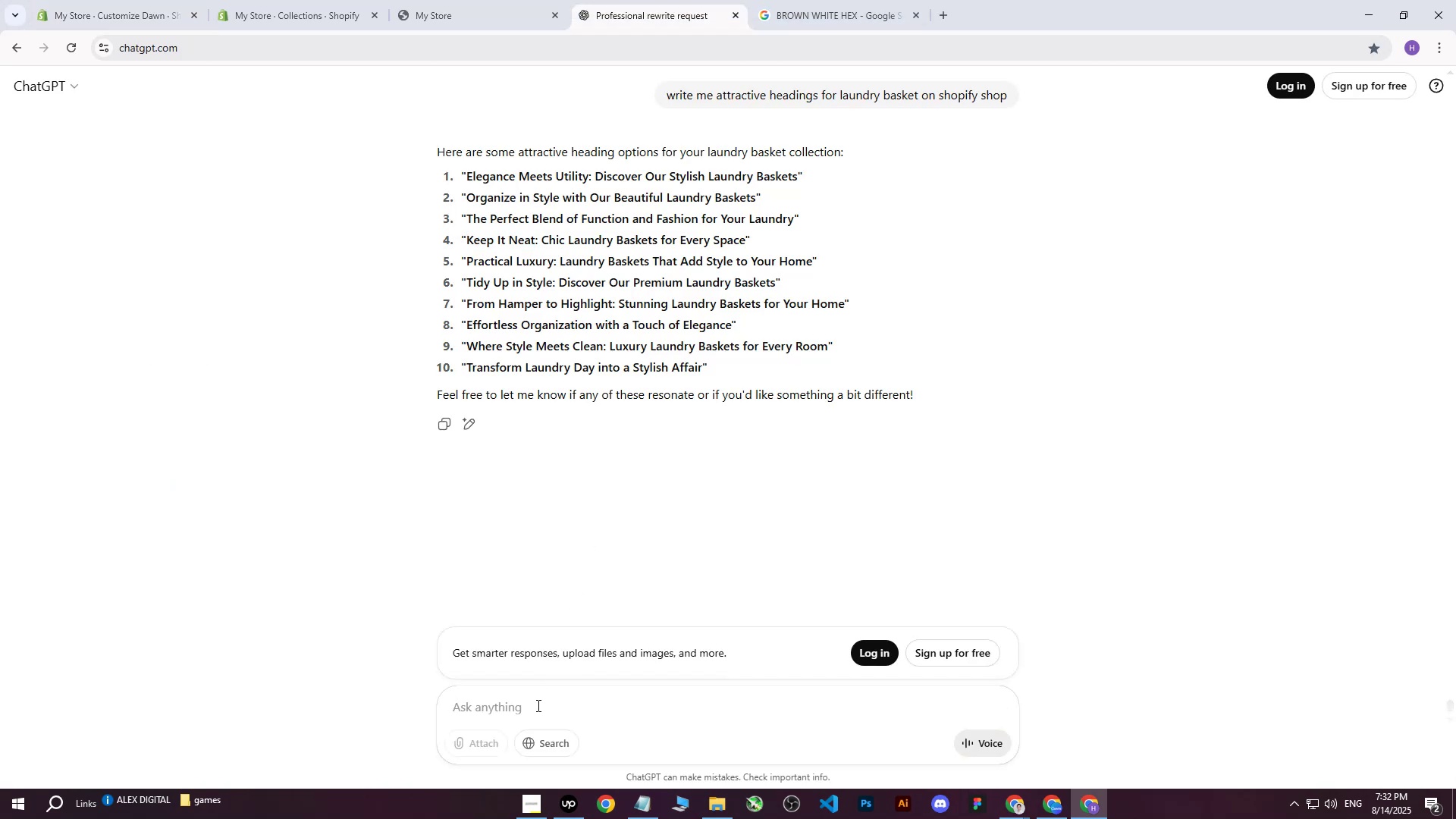 
type(write me subheading for this heading )
 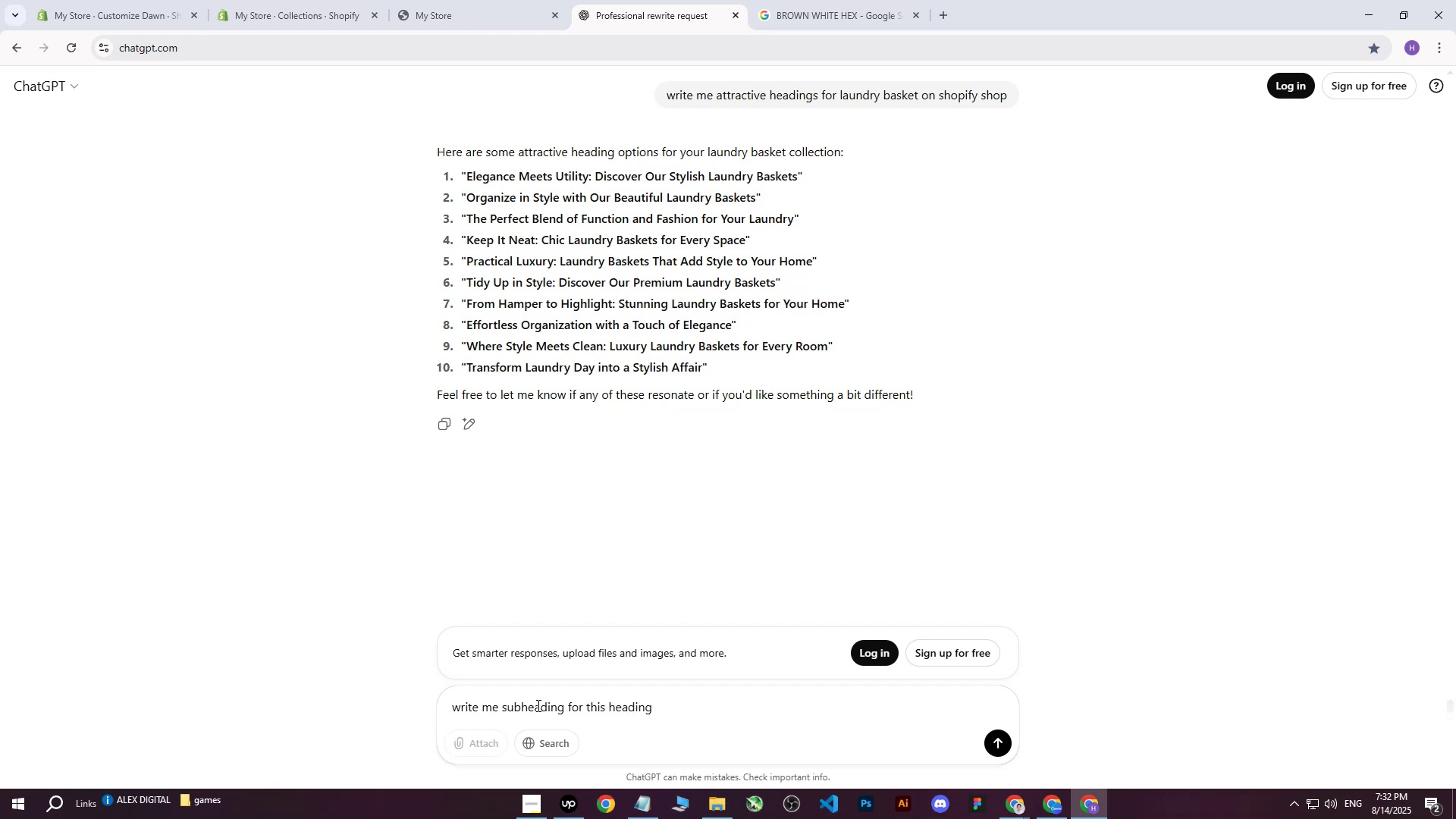 
key(Enter)
 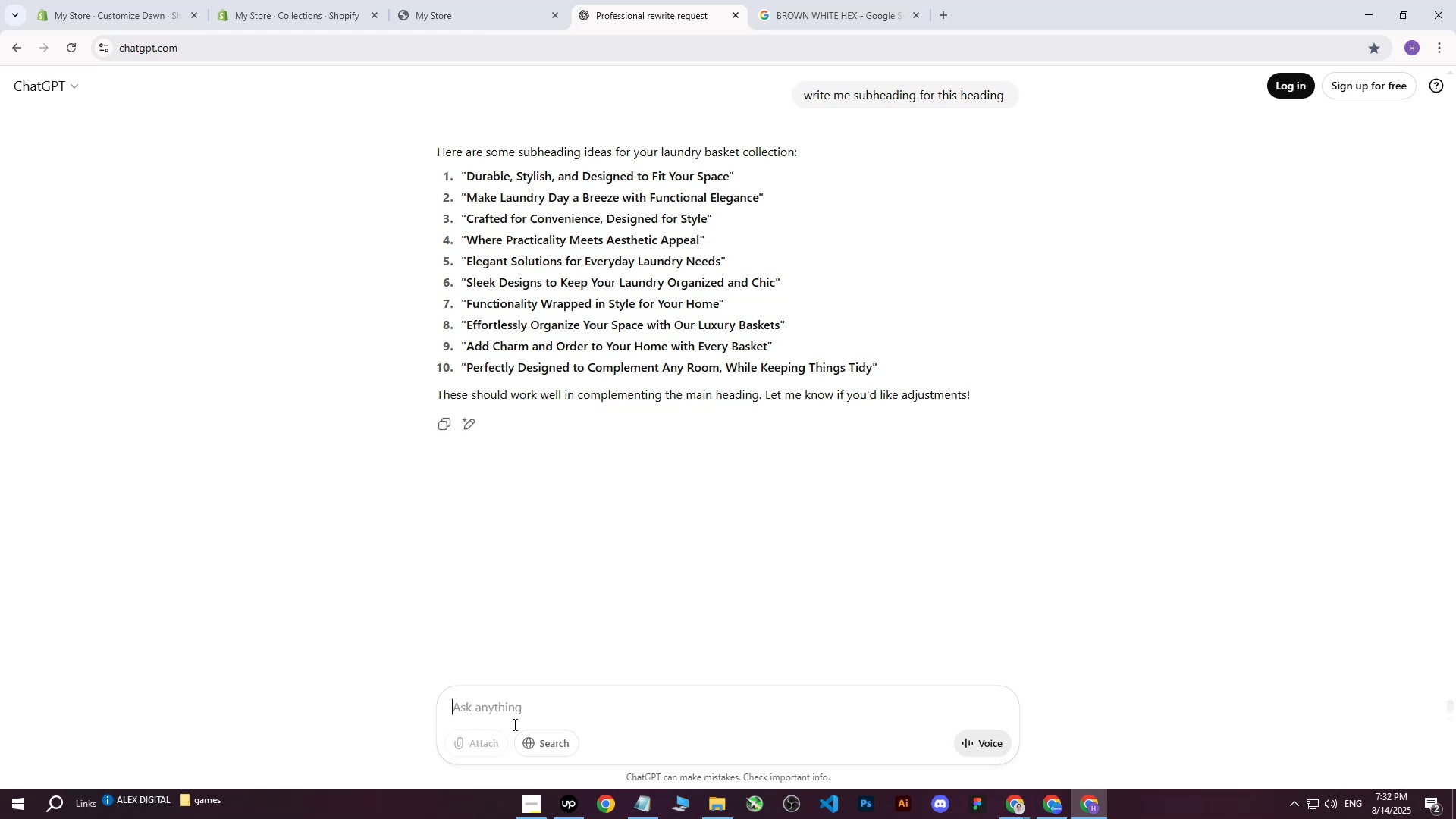 
wait(14.18)
 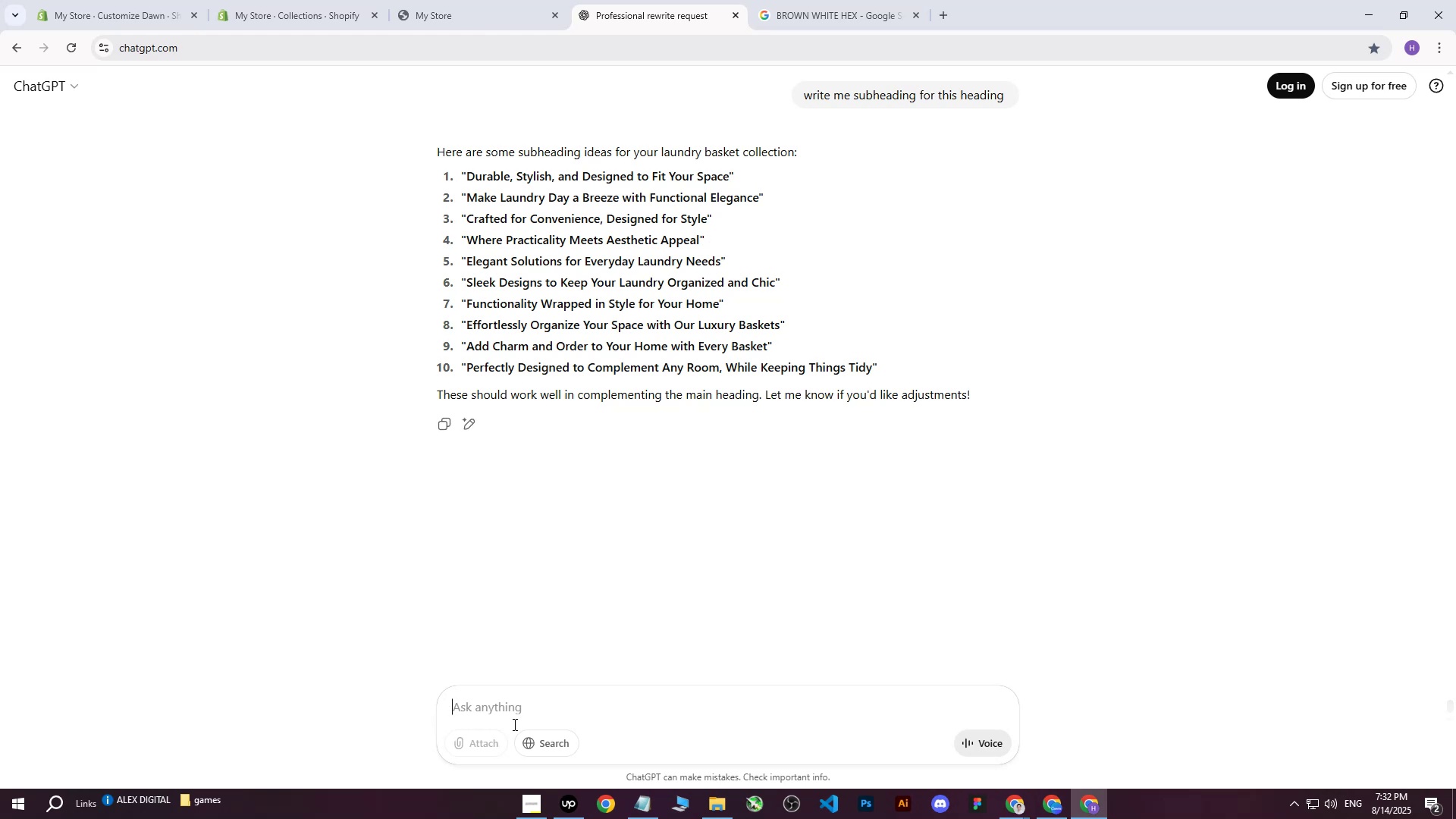 
left_click_drag(start_coordinate=[469, 258], to_coordinate=[721, 258])
 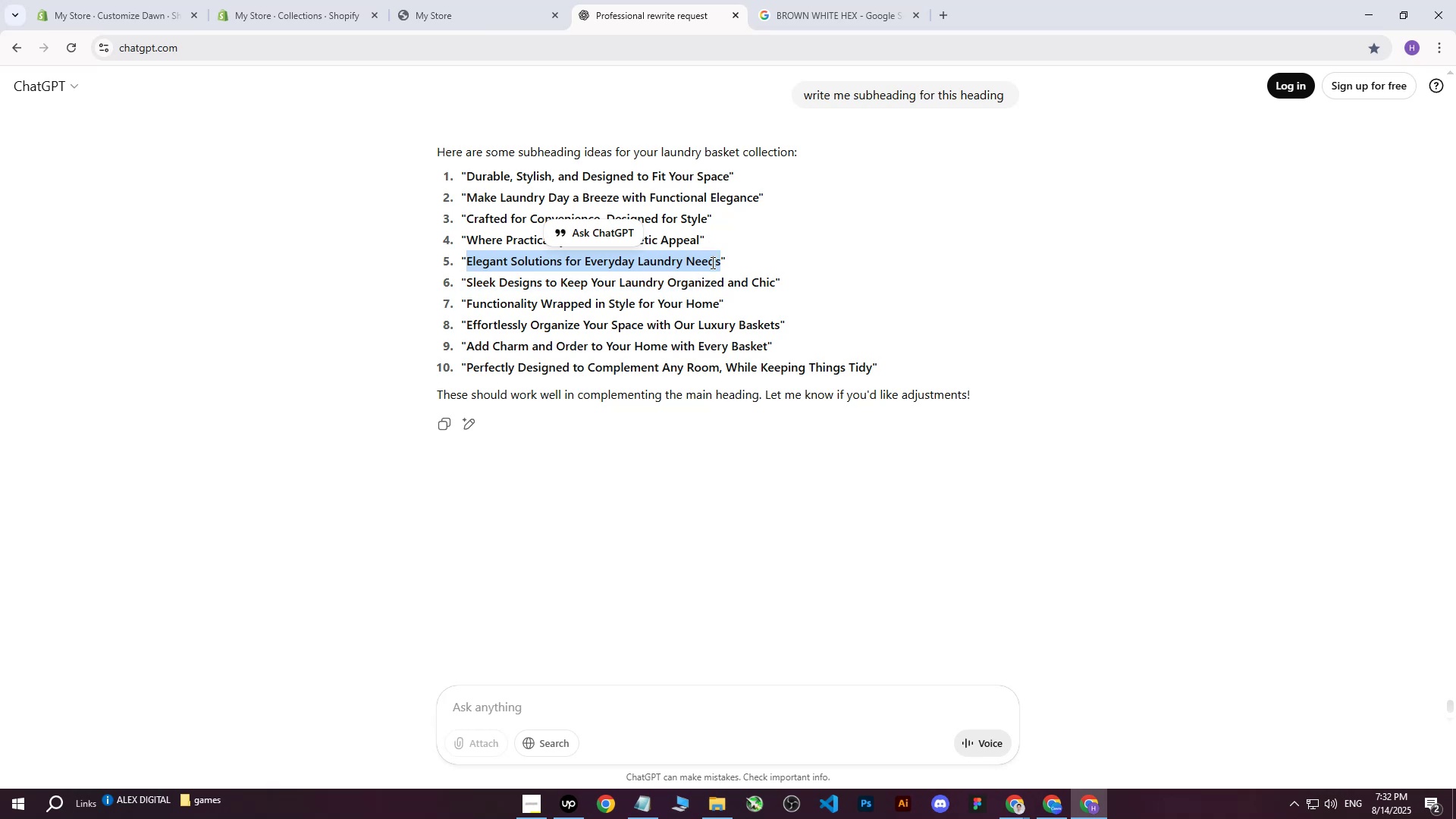 
right_click([711, 262])
 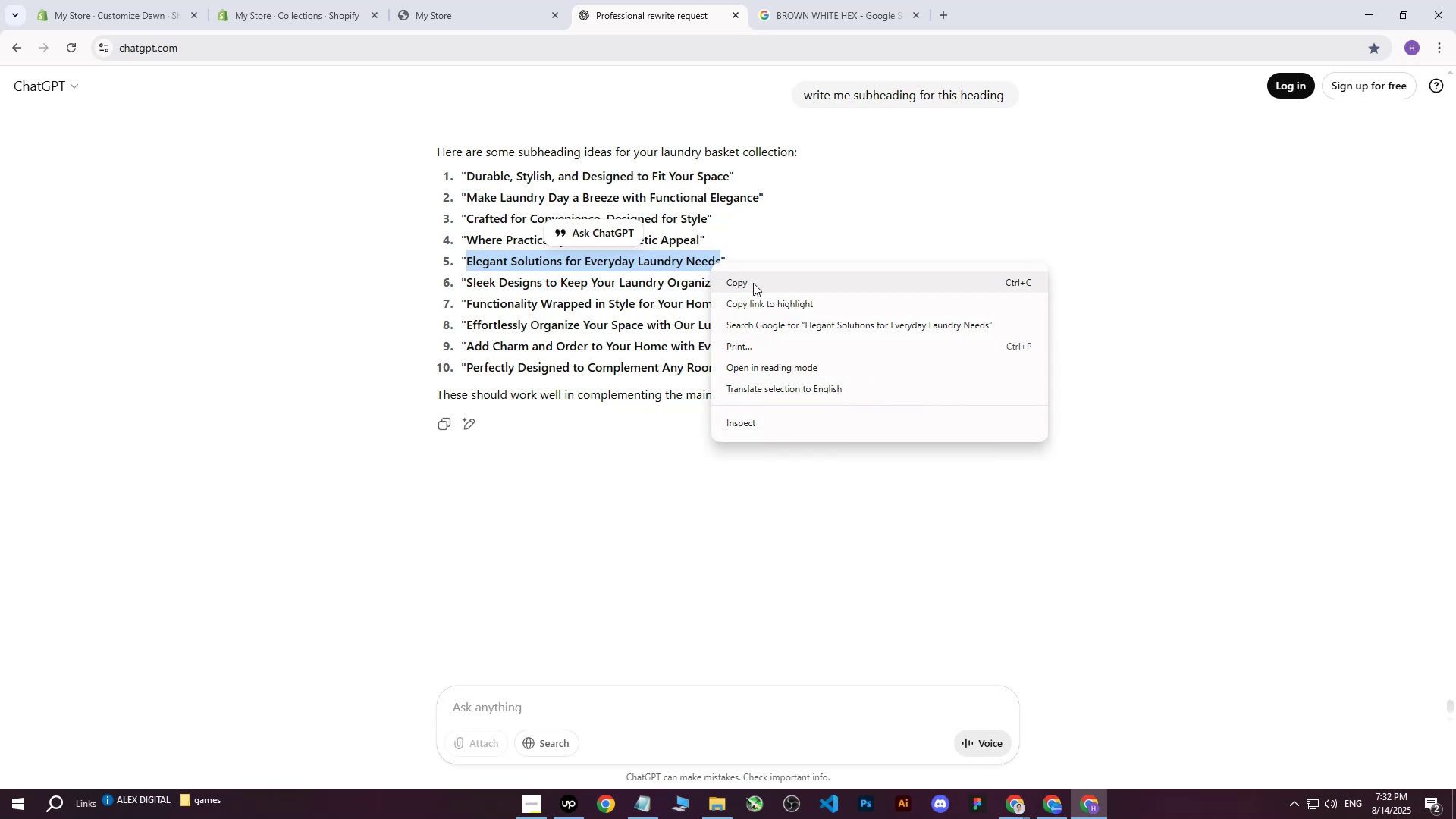 
left_click([753, 283])
 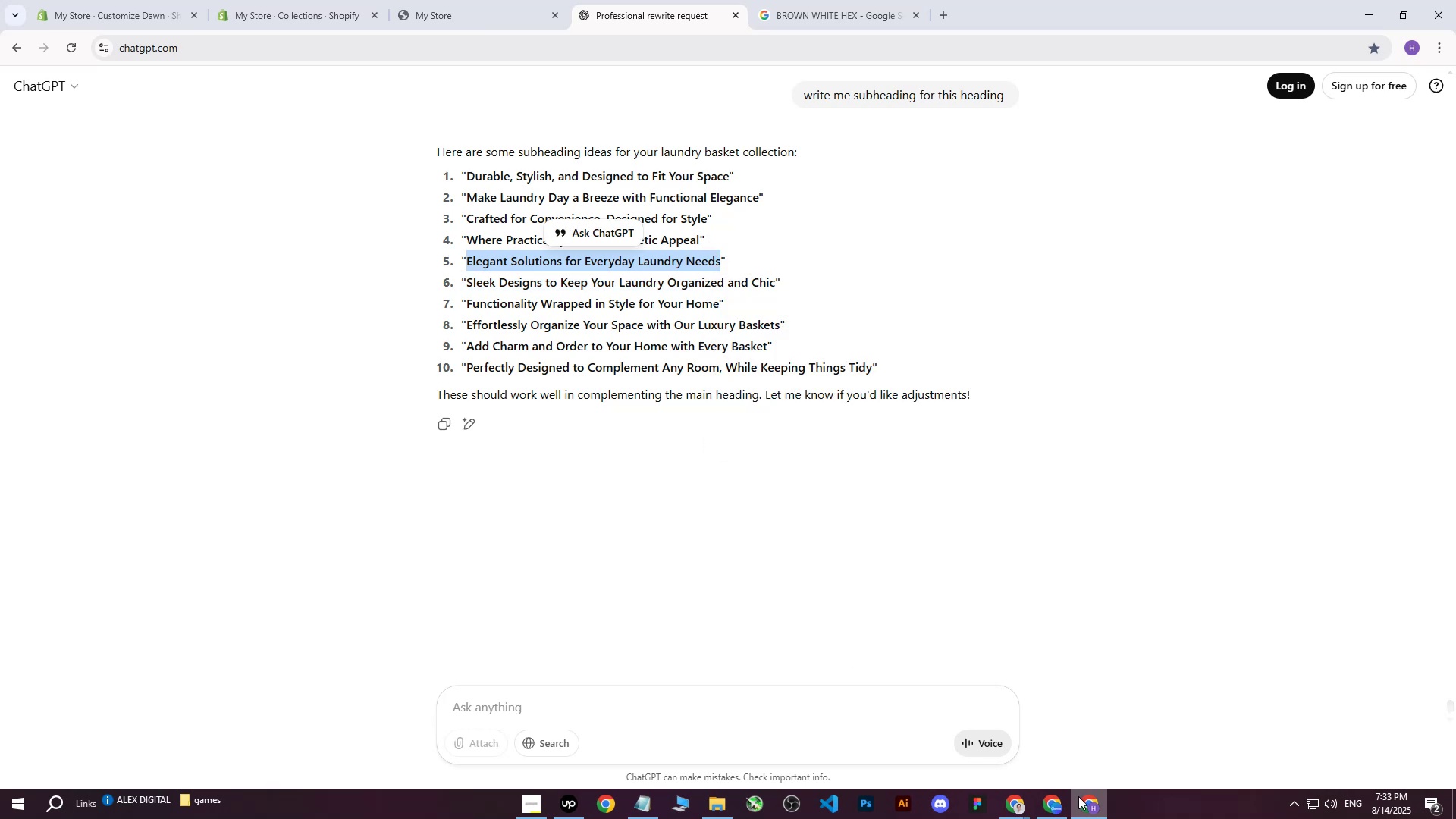 
left_click([172, 0])
 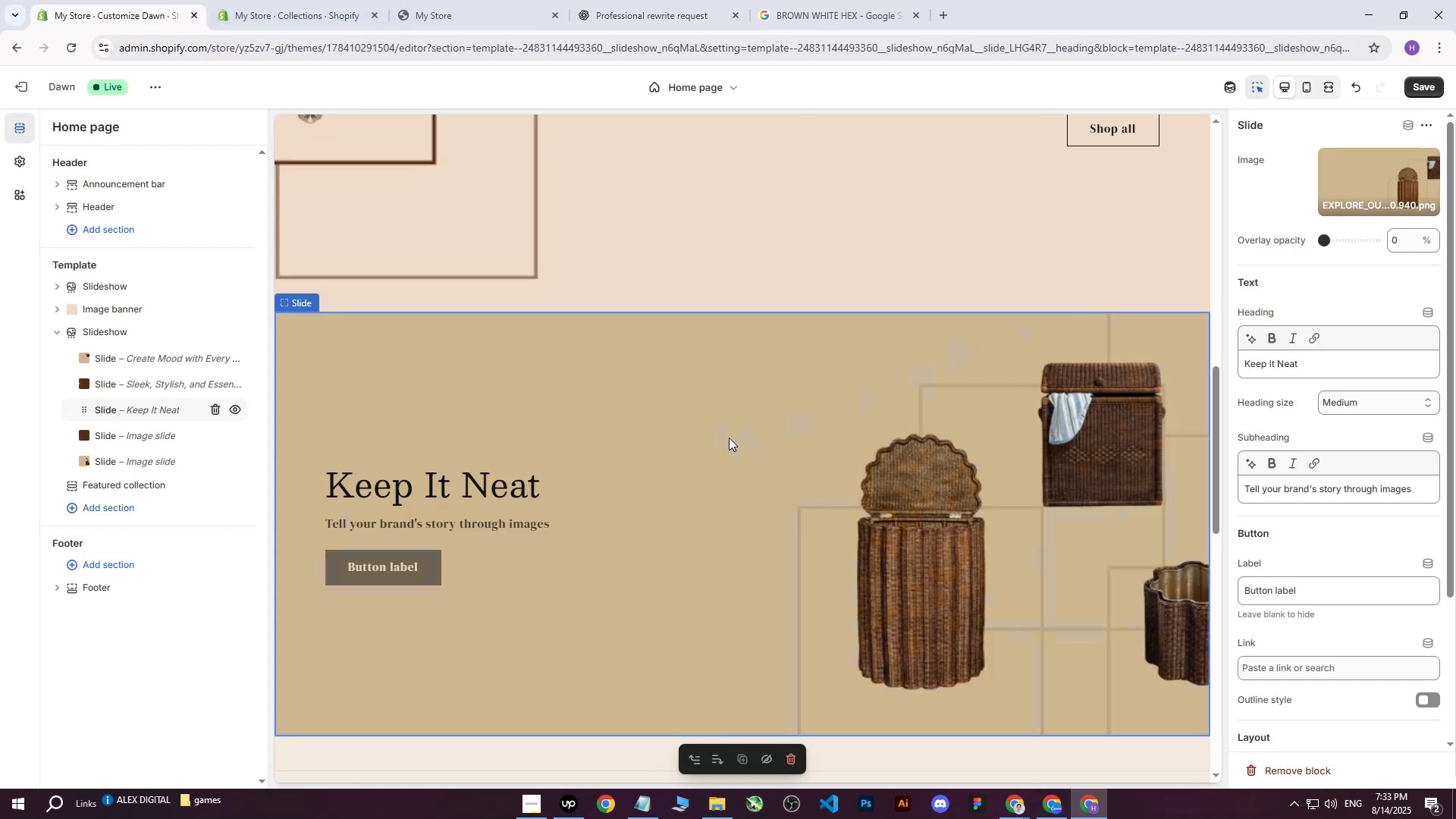 
left_click_drag(start_coordinate=[1431, 490], to_coordinate=[1169, 465])
 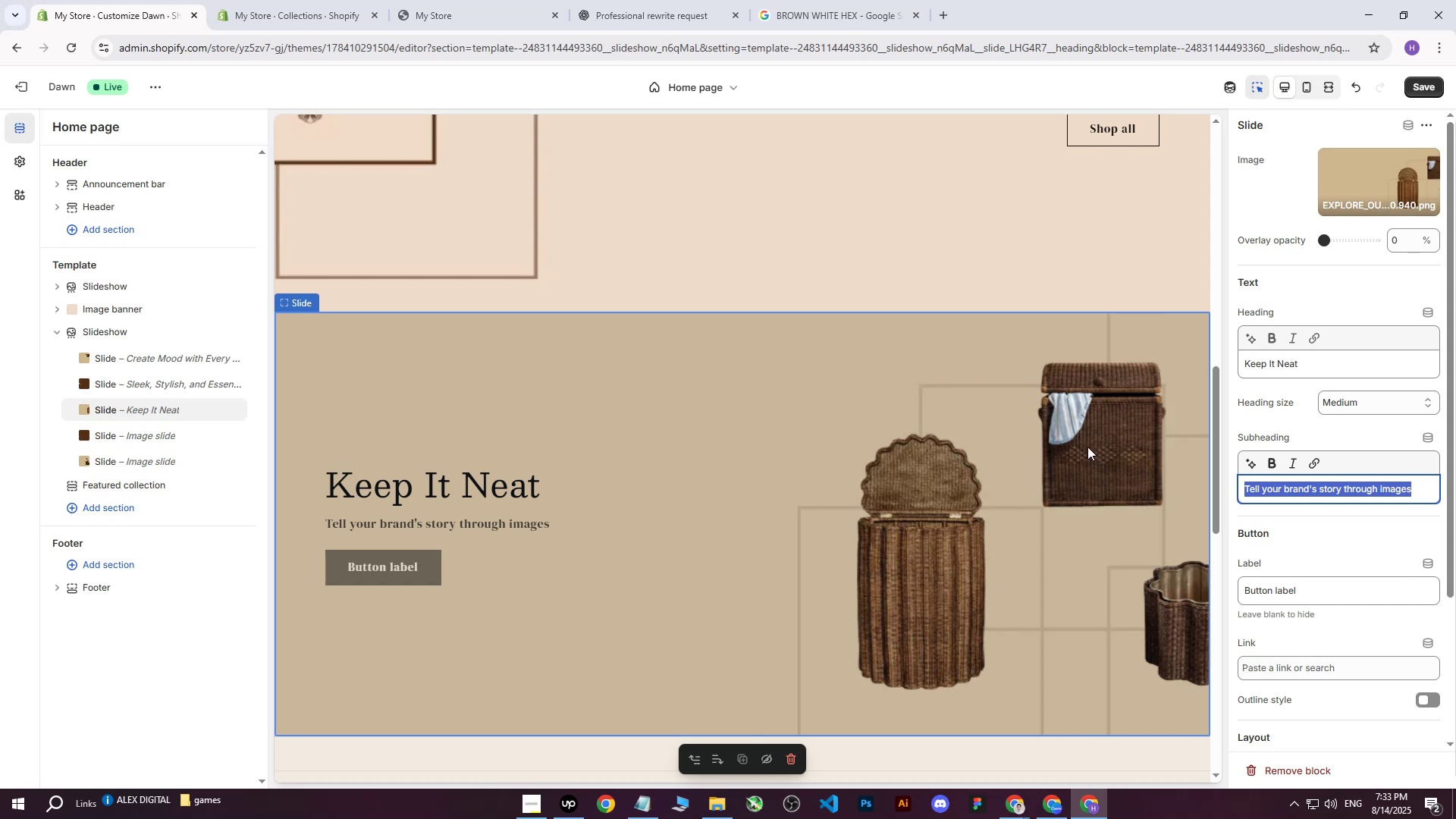 
key(Control+ControlLeft)
 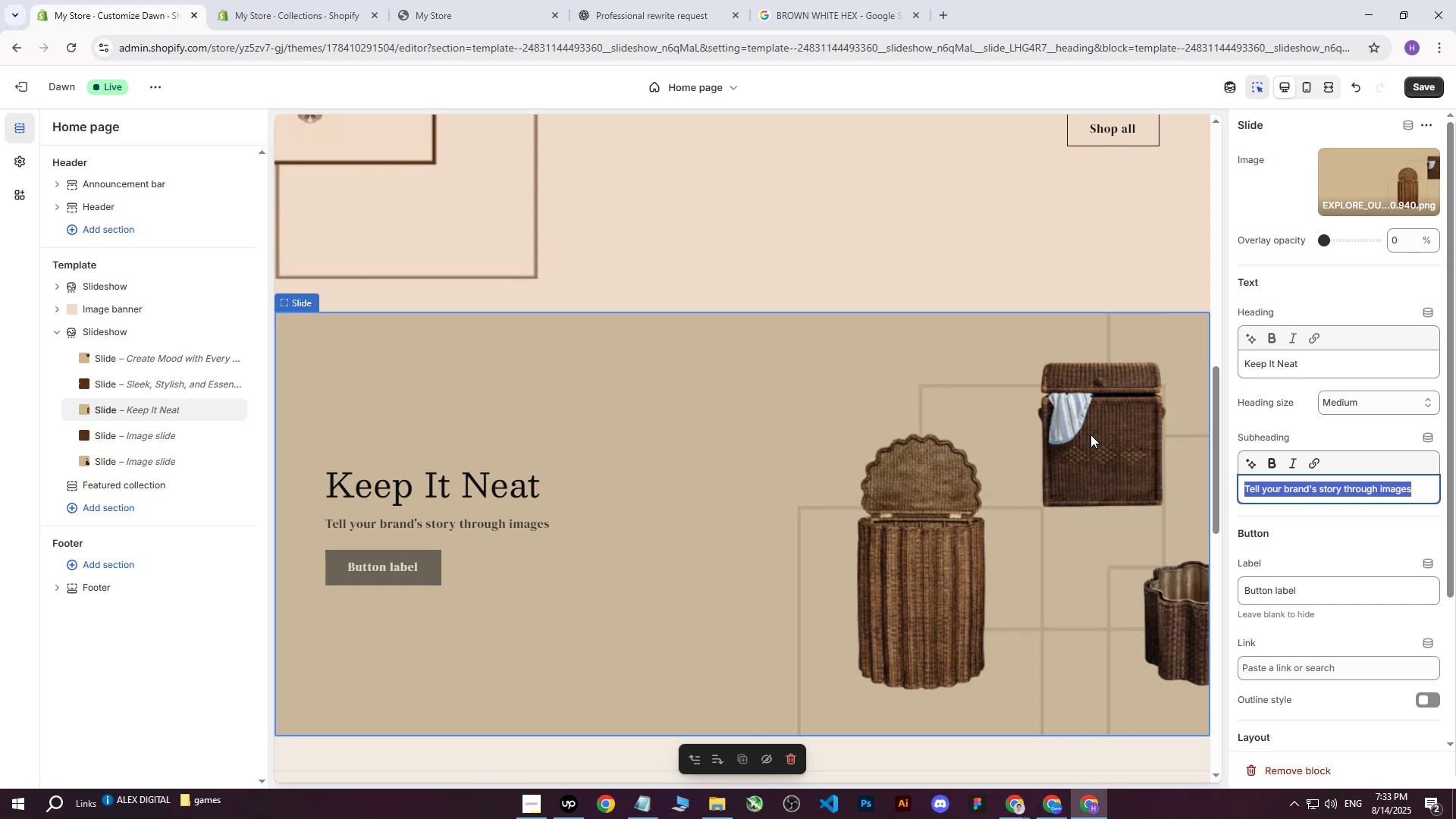 
key(Control+V)
 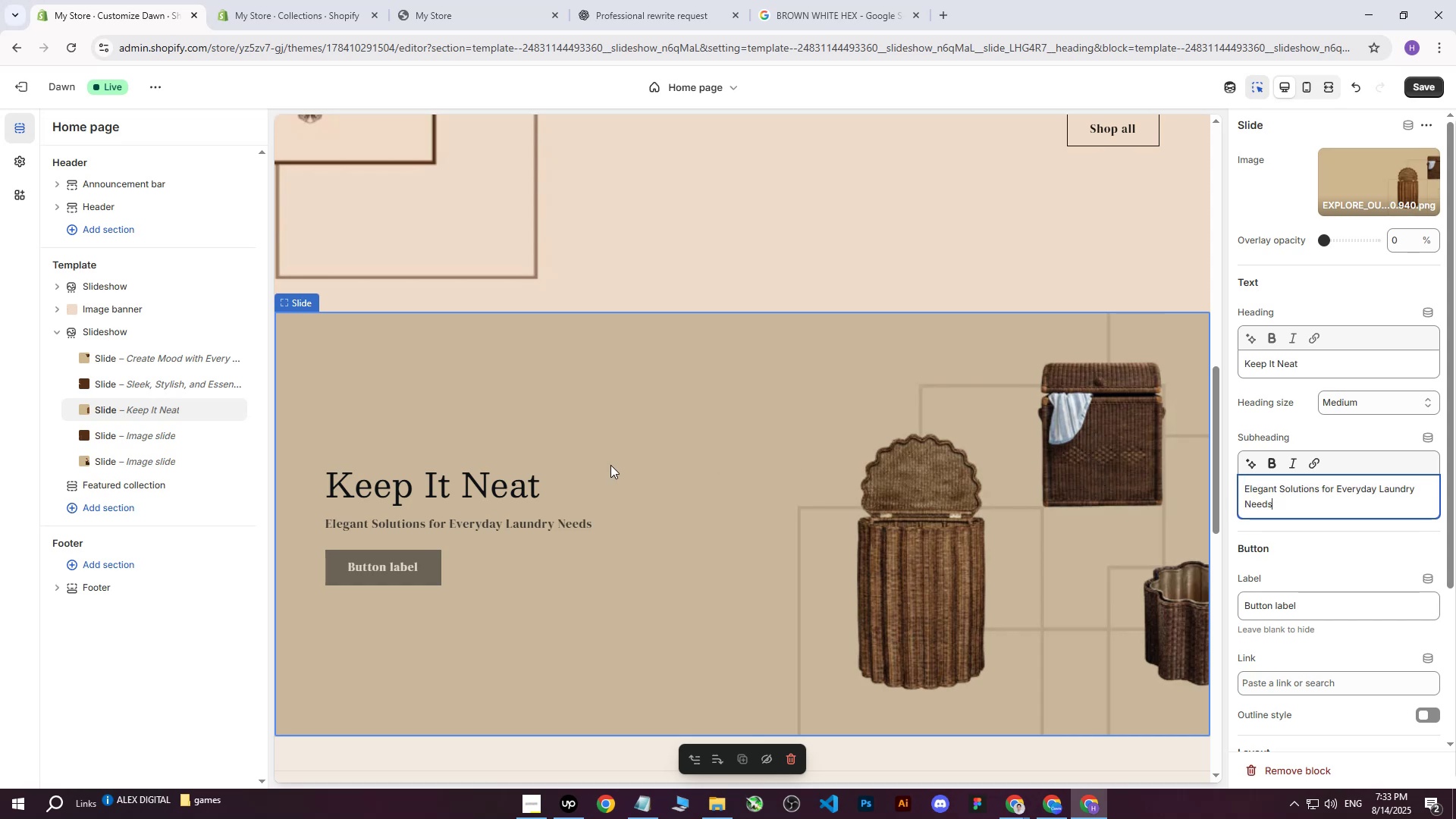 
scroll: coordinate [637, 442], scroll_direction: down, amount: 1.0
 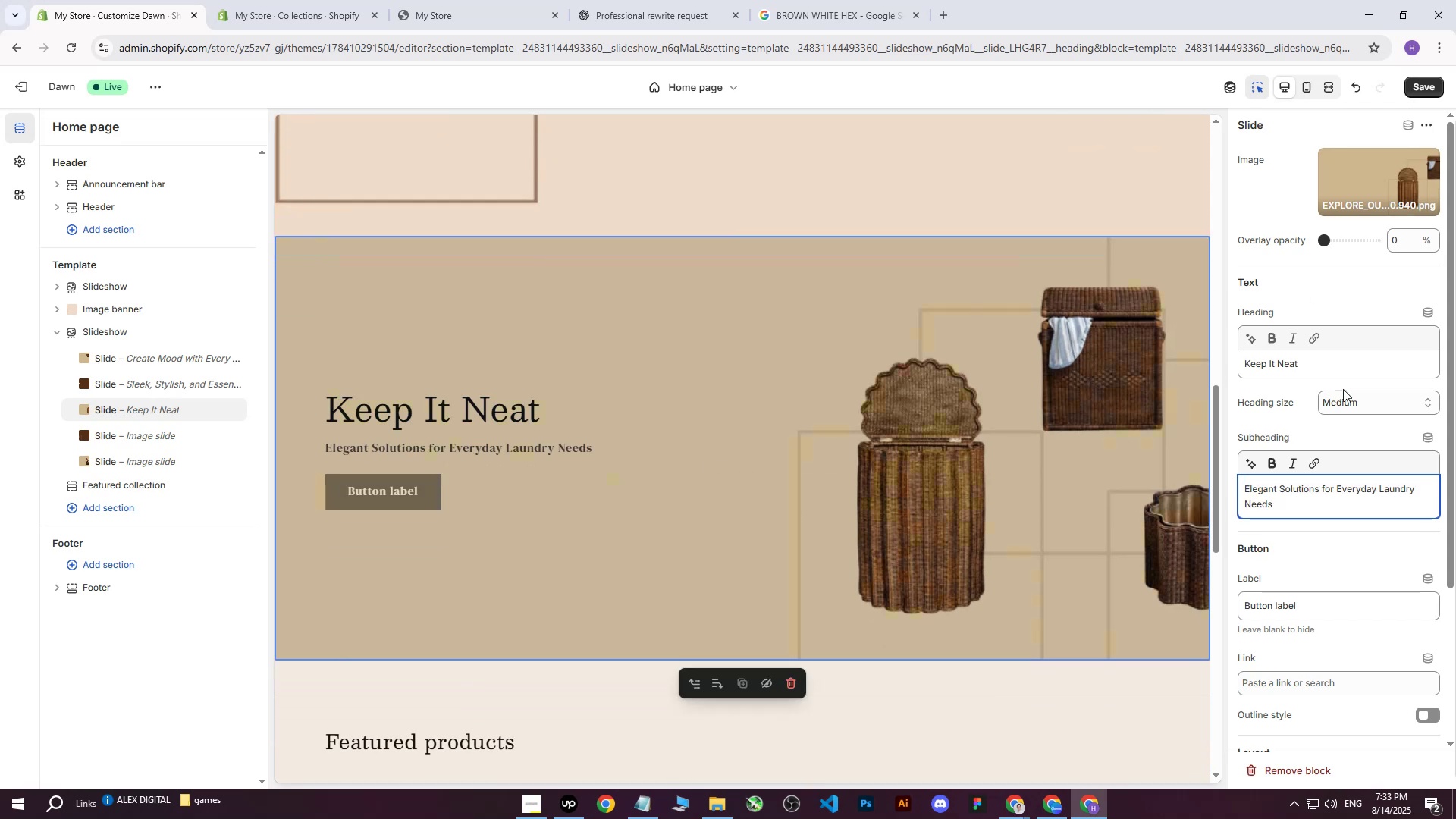 
left_click_drag(start_coordinate=[1335, 608], to_coordinate=[1075, 602])
 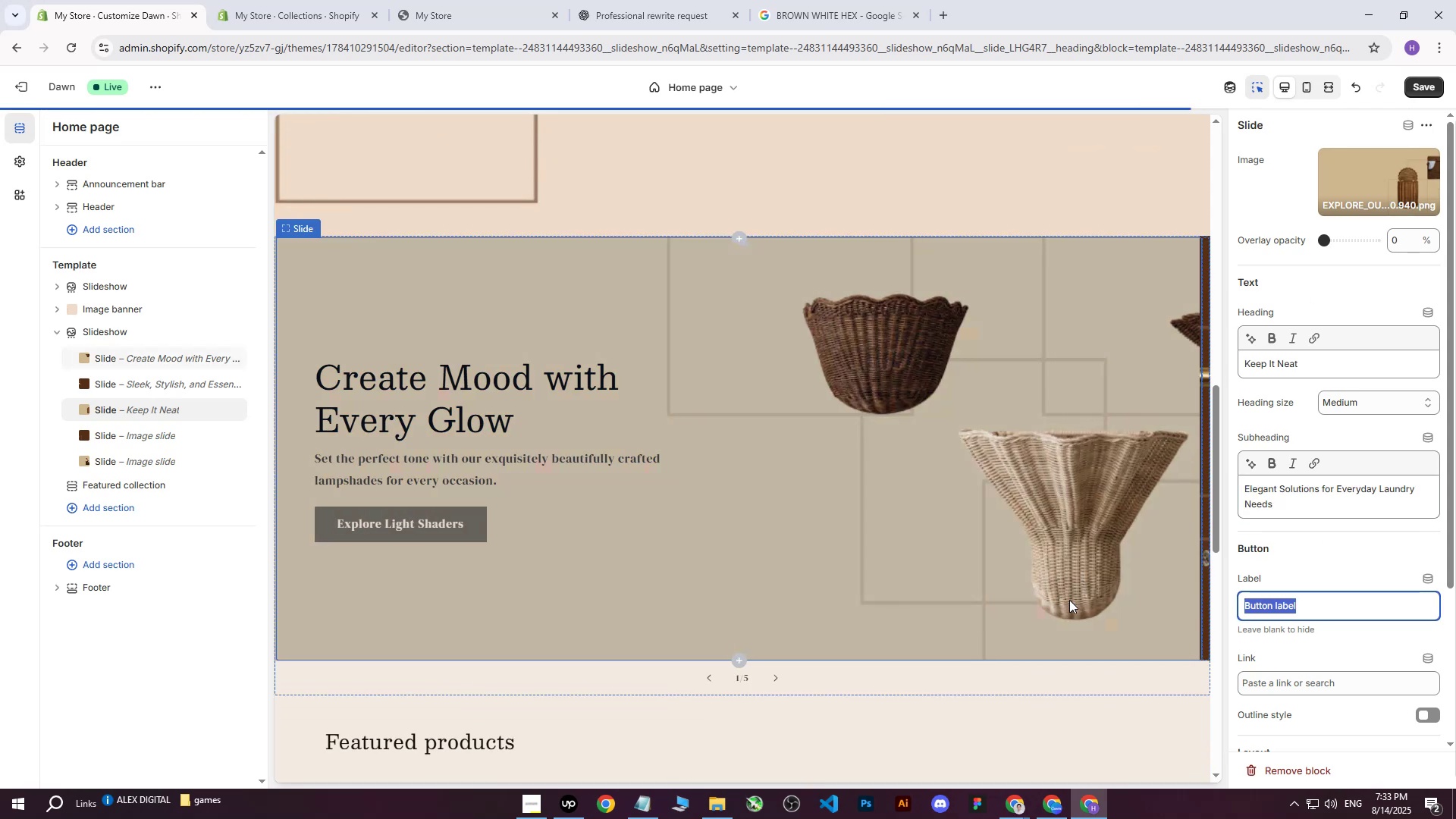 
type(Explore Baskets)
 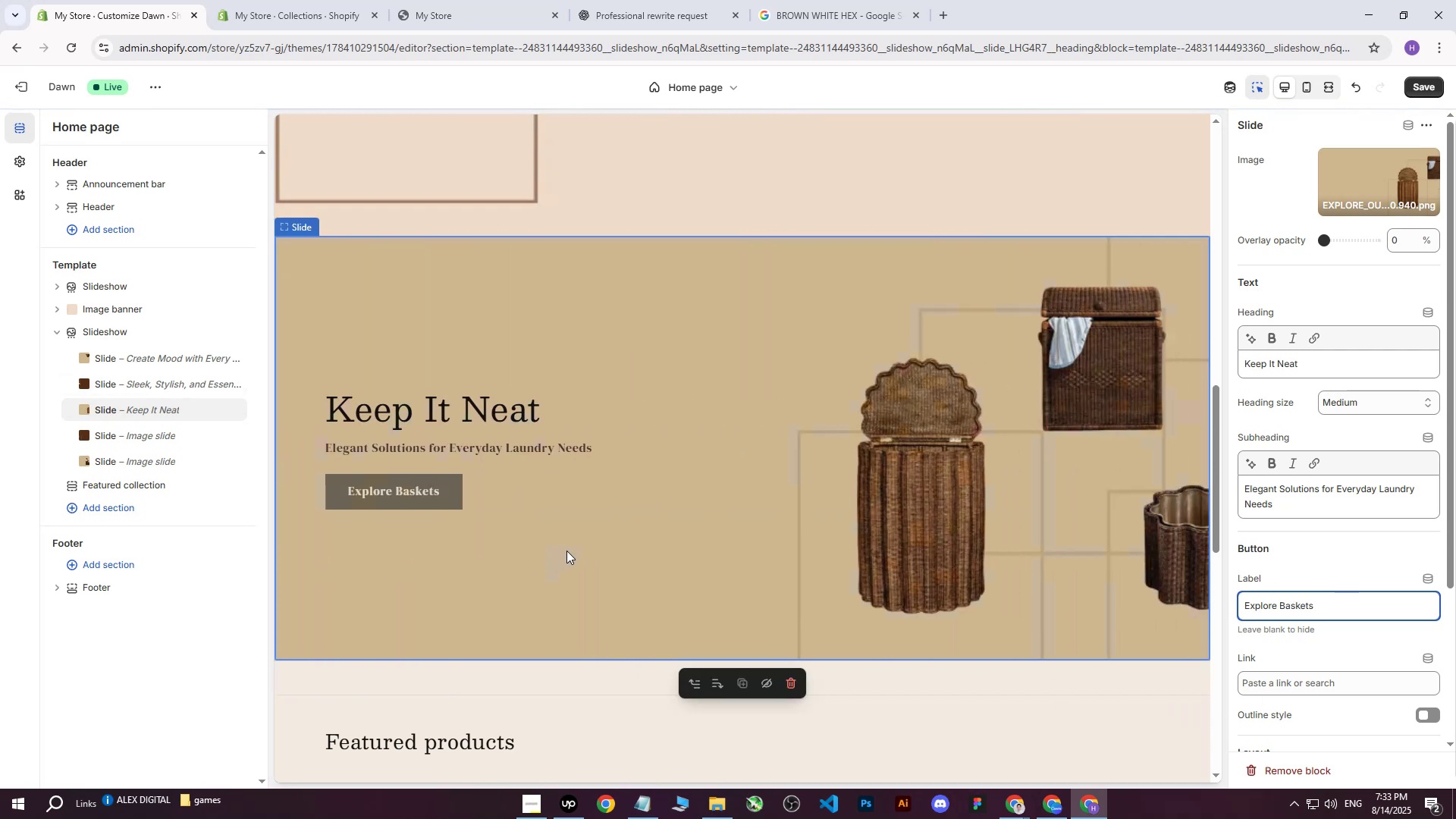 
scroll: coordinate [1398, 591], scroll_direction: down, amount: 2.0
 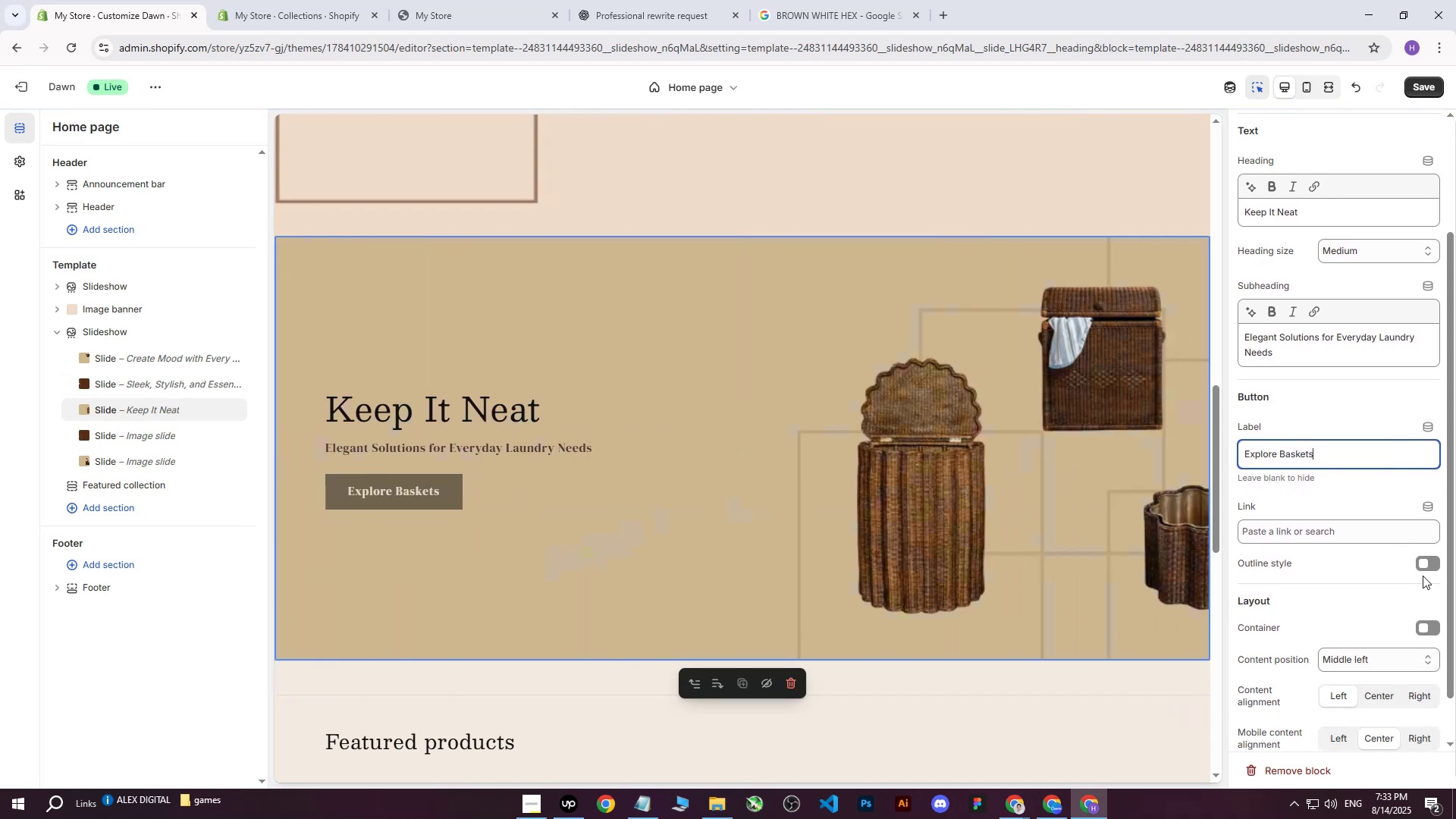 
left_click([1426, 563])
 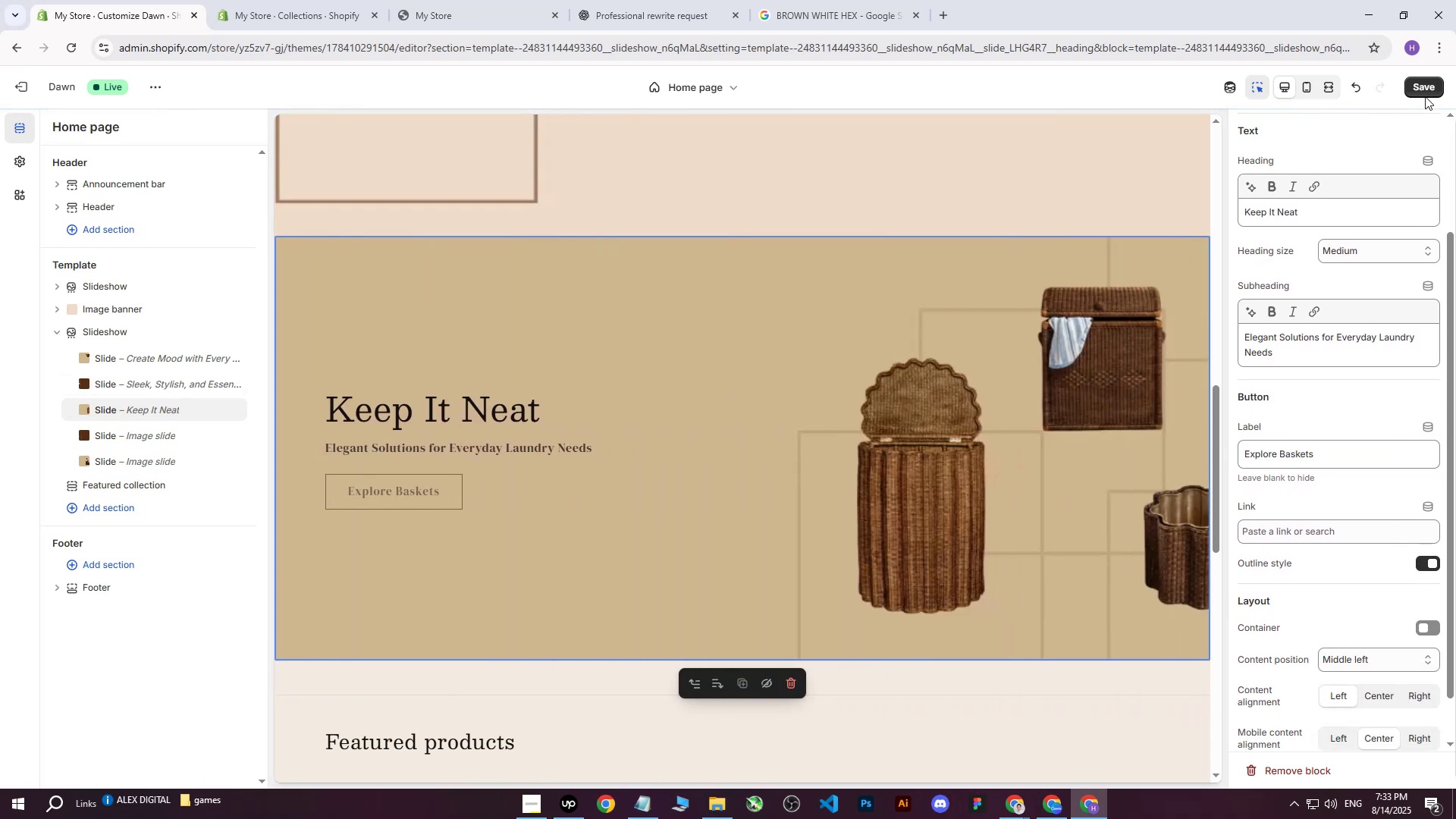 
left_click([1425, 89])
 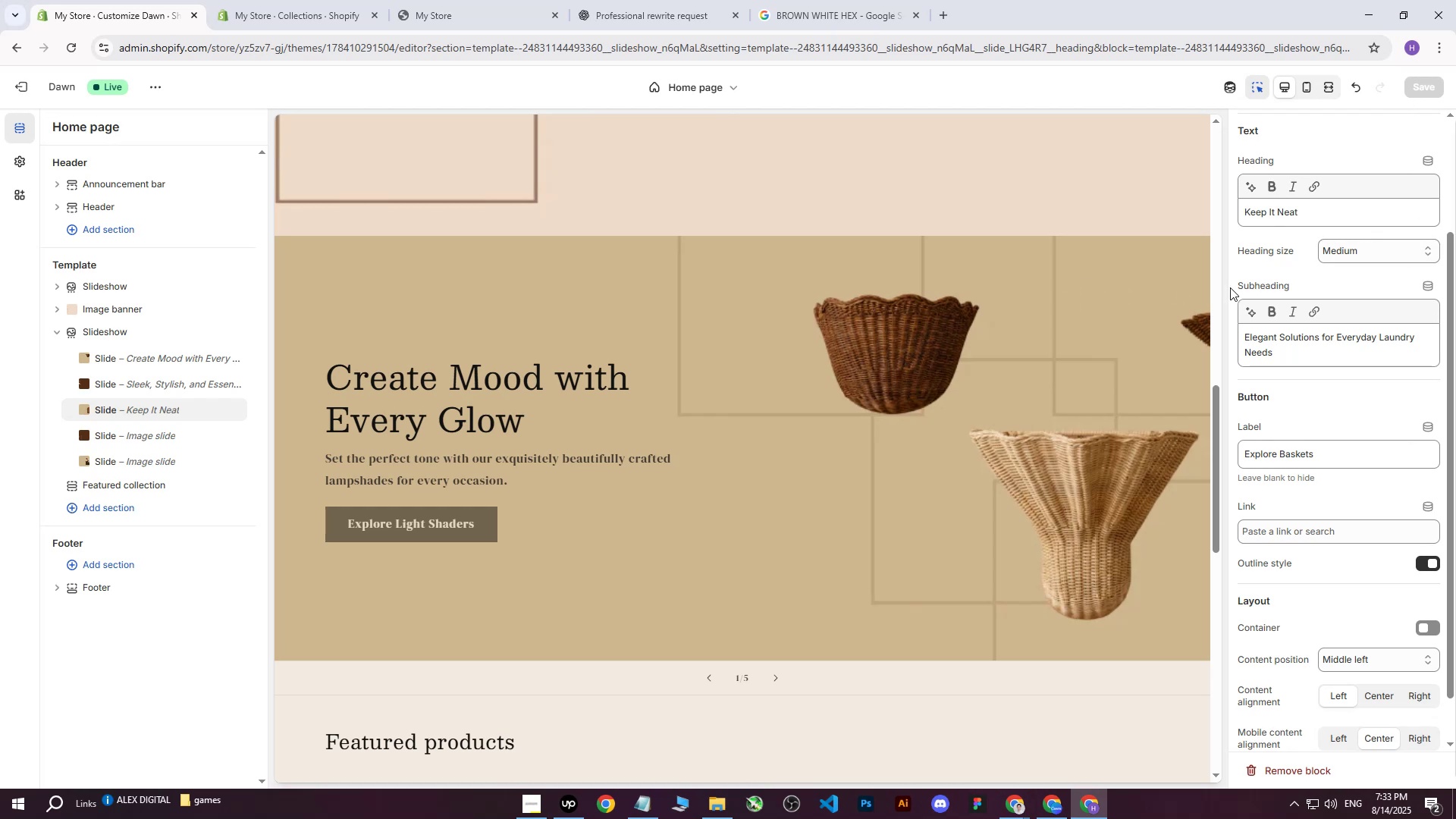 
wait(22.06)
 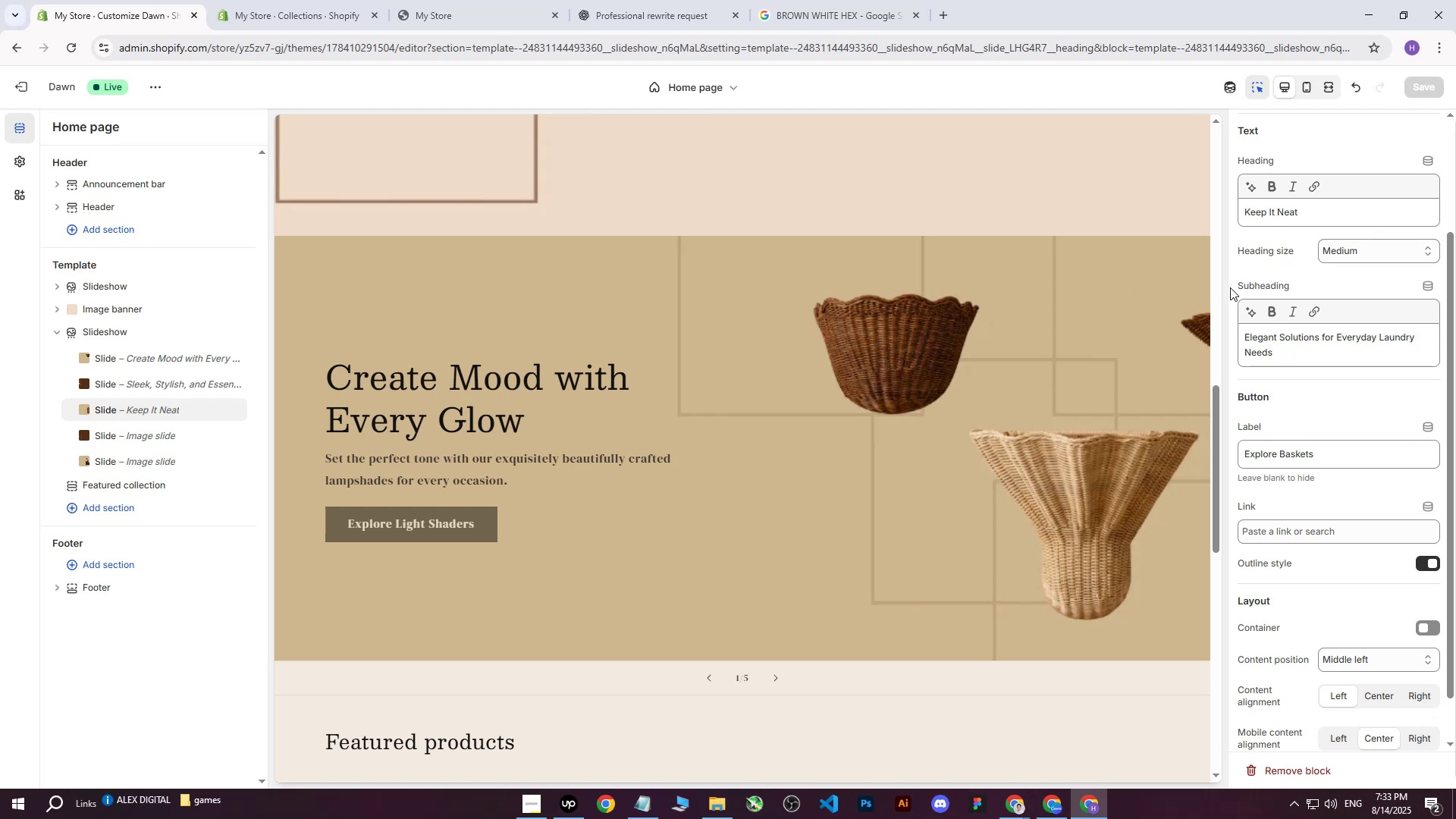 
left_click([497, 0])
 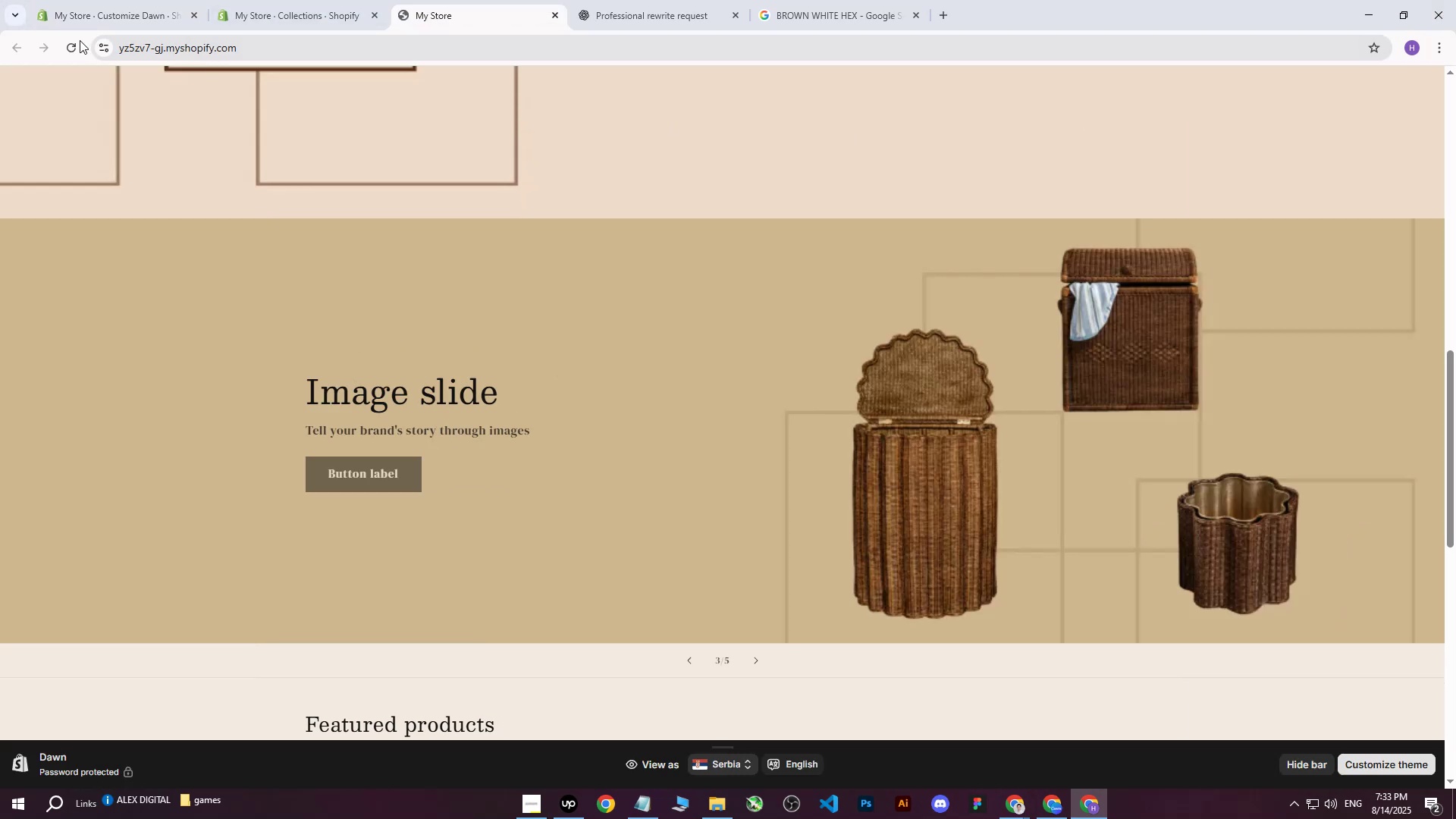 
left_click([68, 46])
 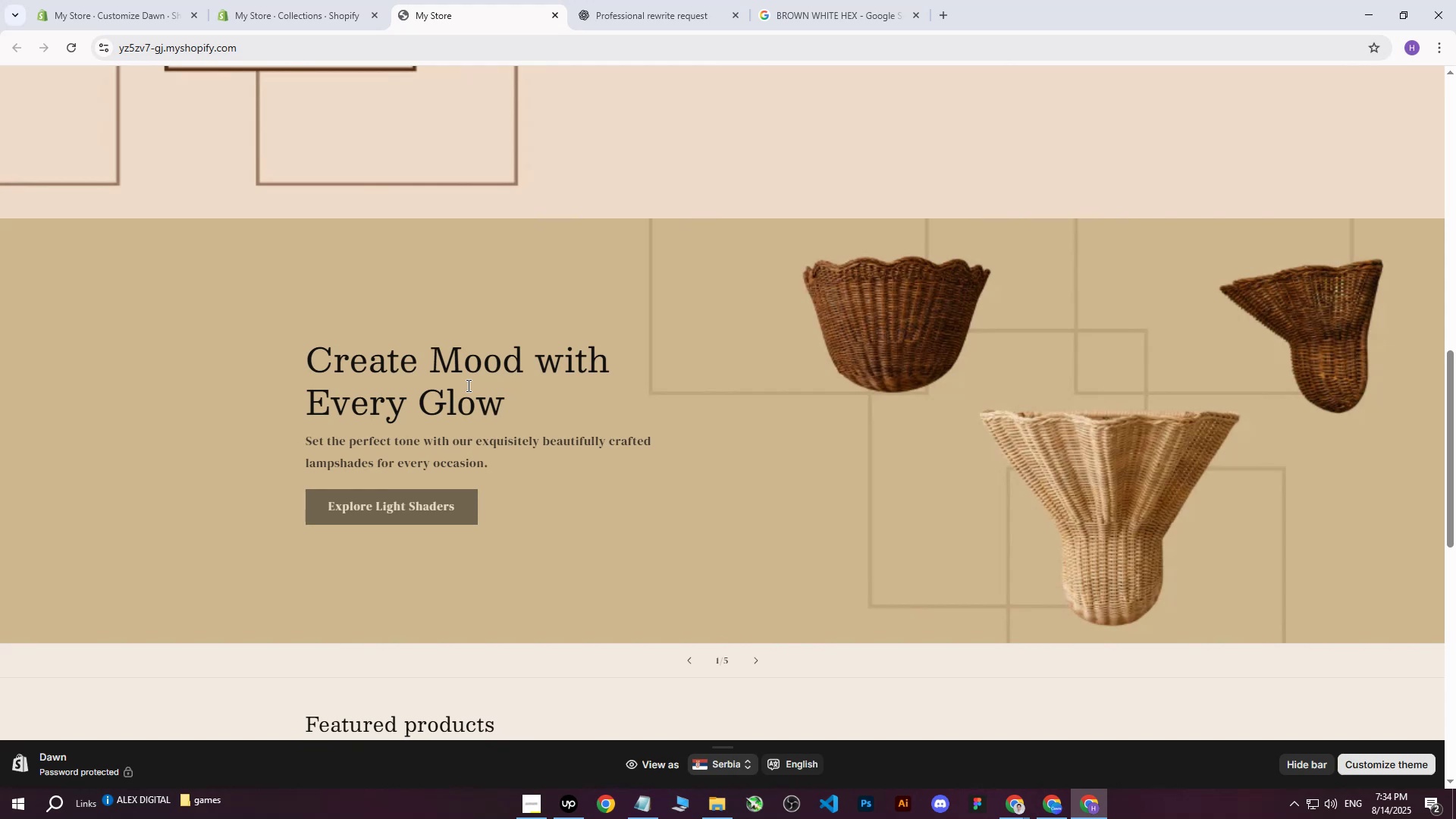 
wait(16.97)
 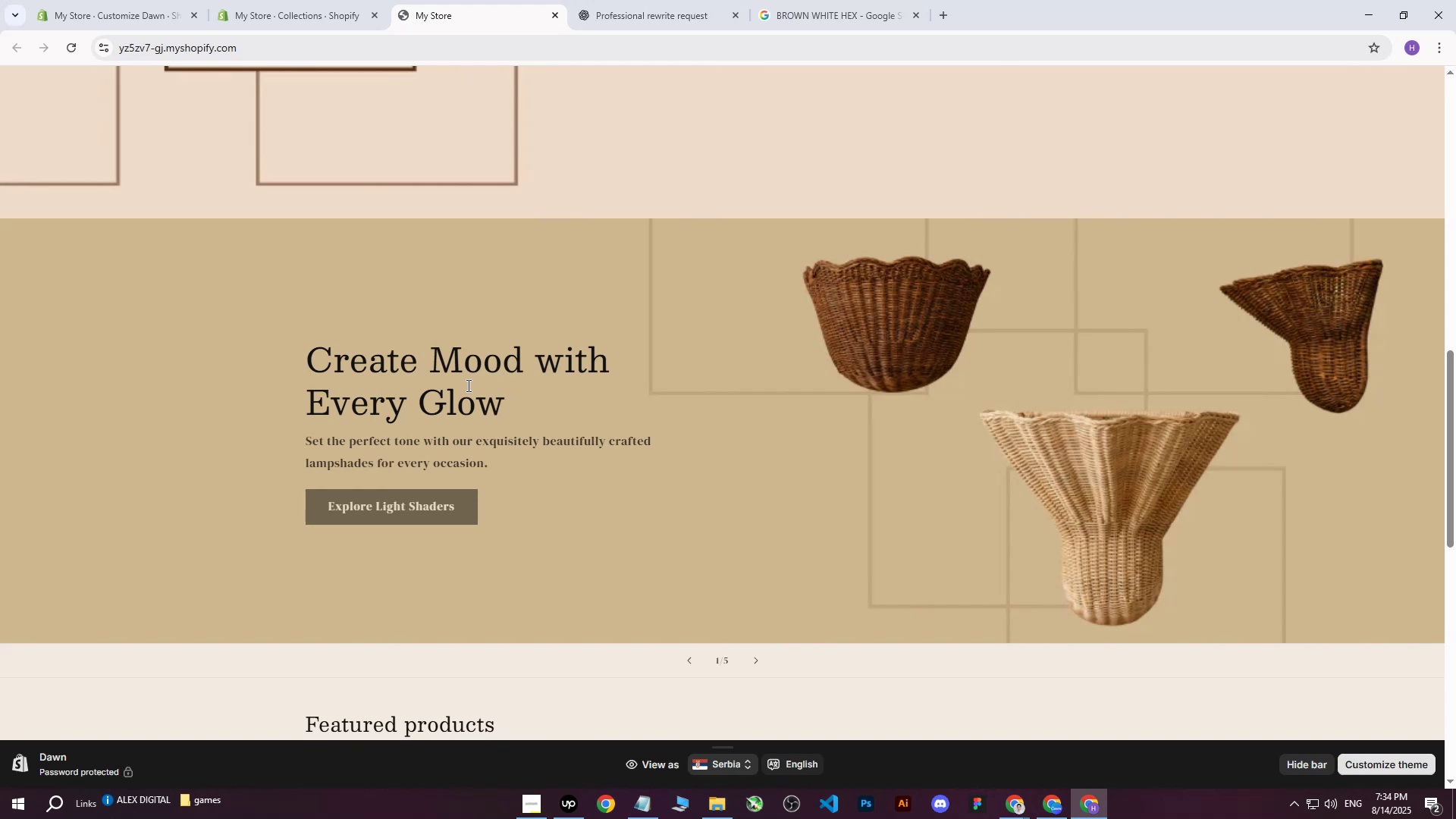 
left_click([761, 665])
 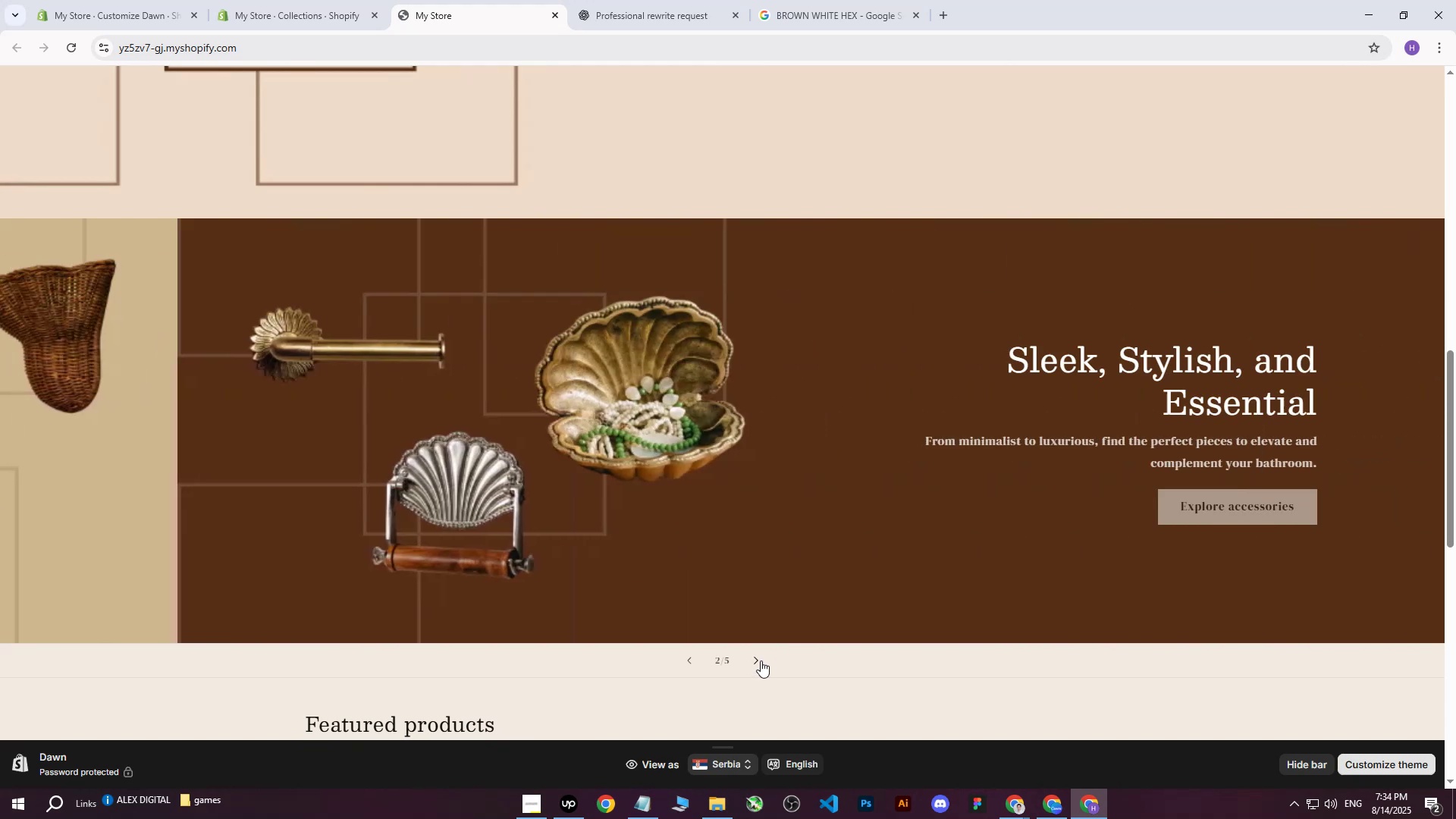 
left_click([761, 661])
 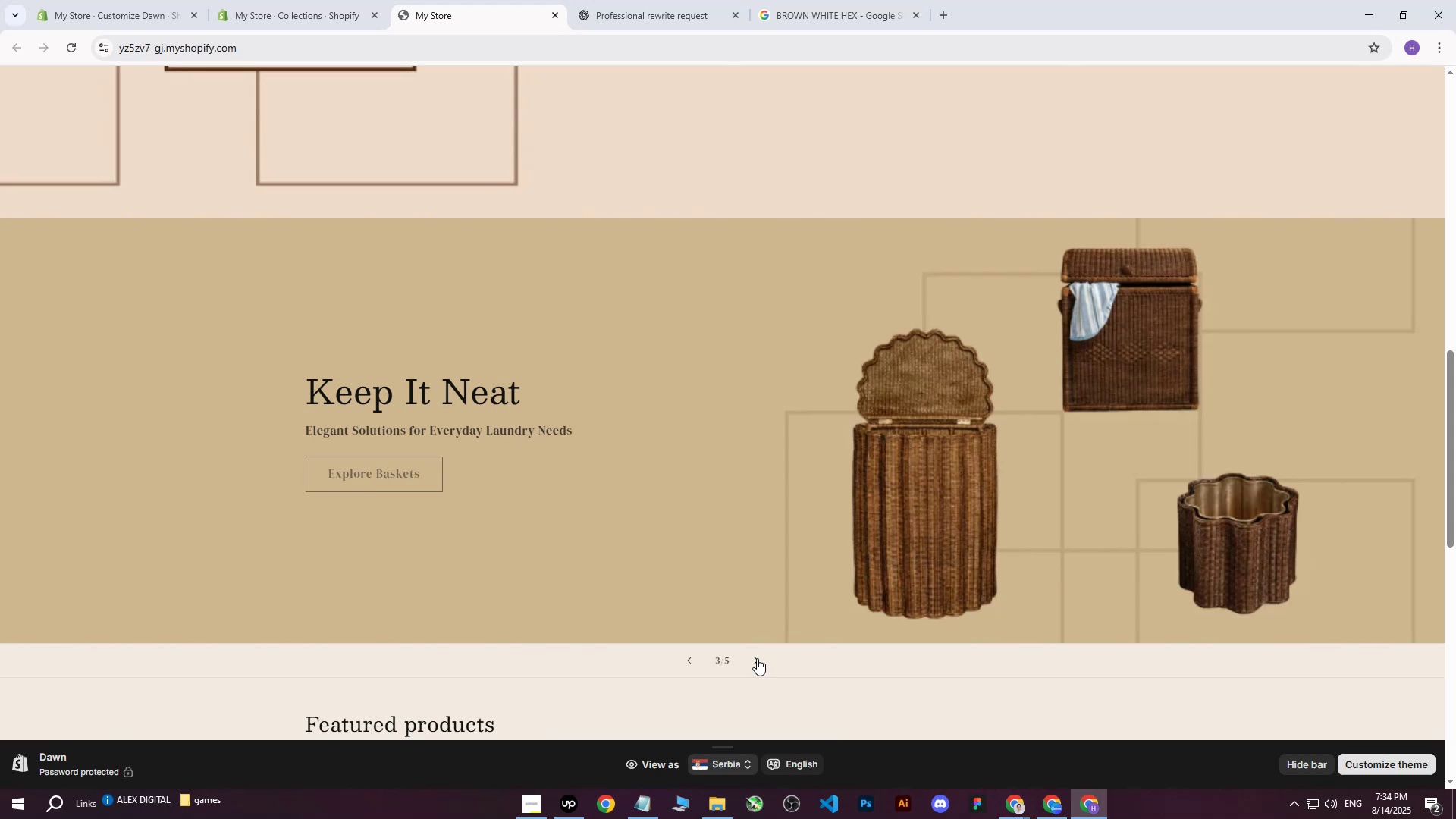 
left_click([757, 658])
 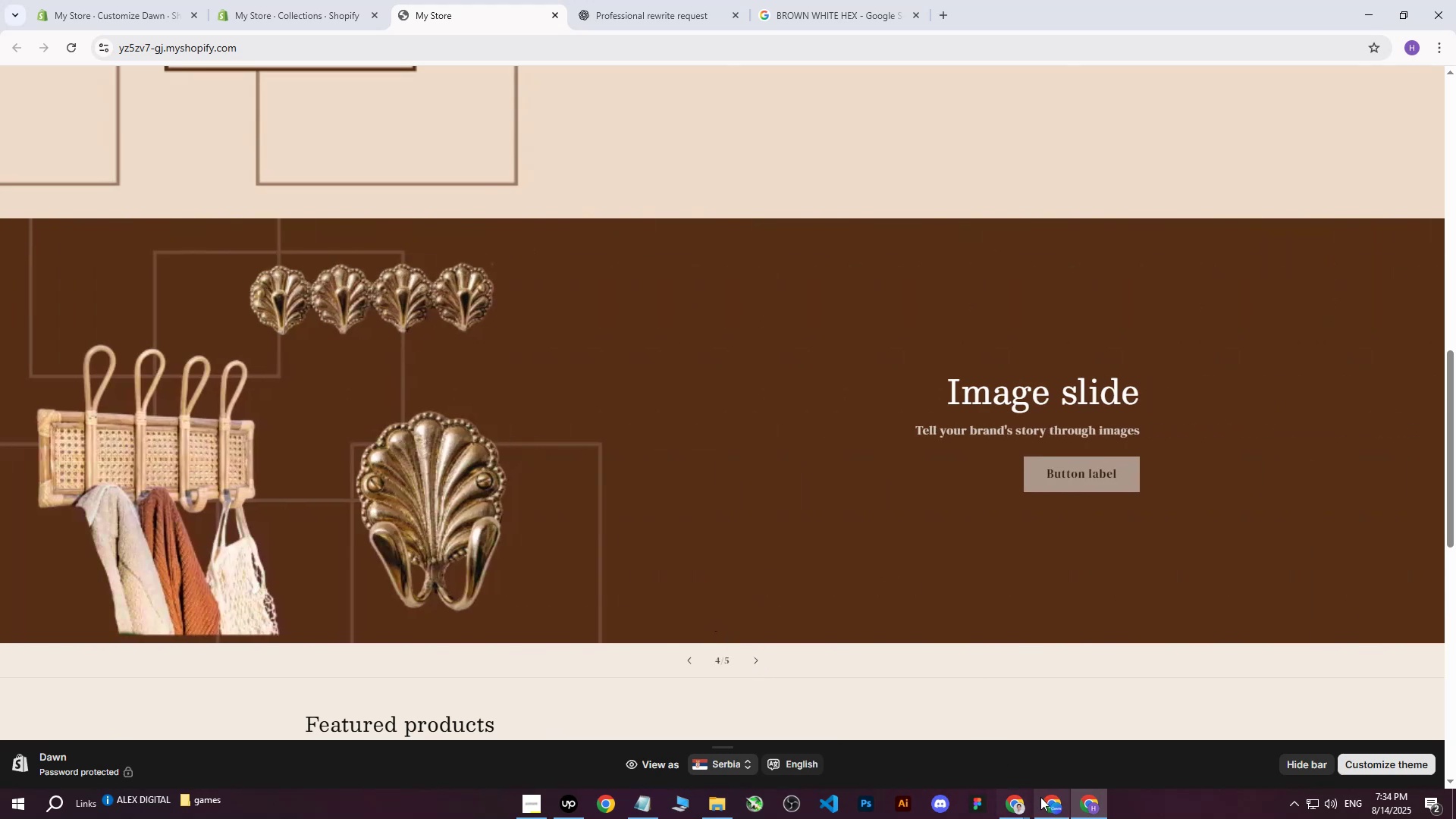 
wait(6.82)
 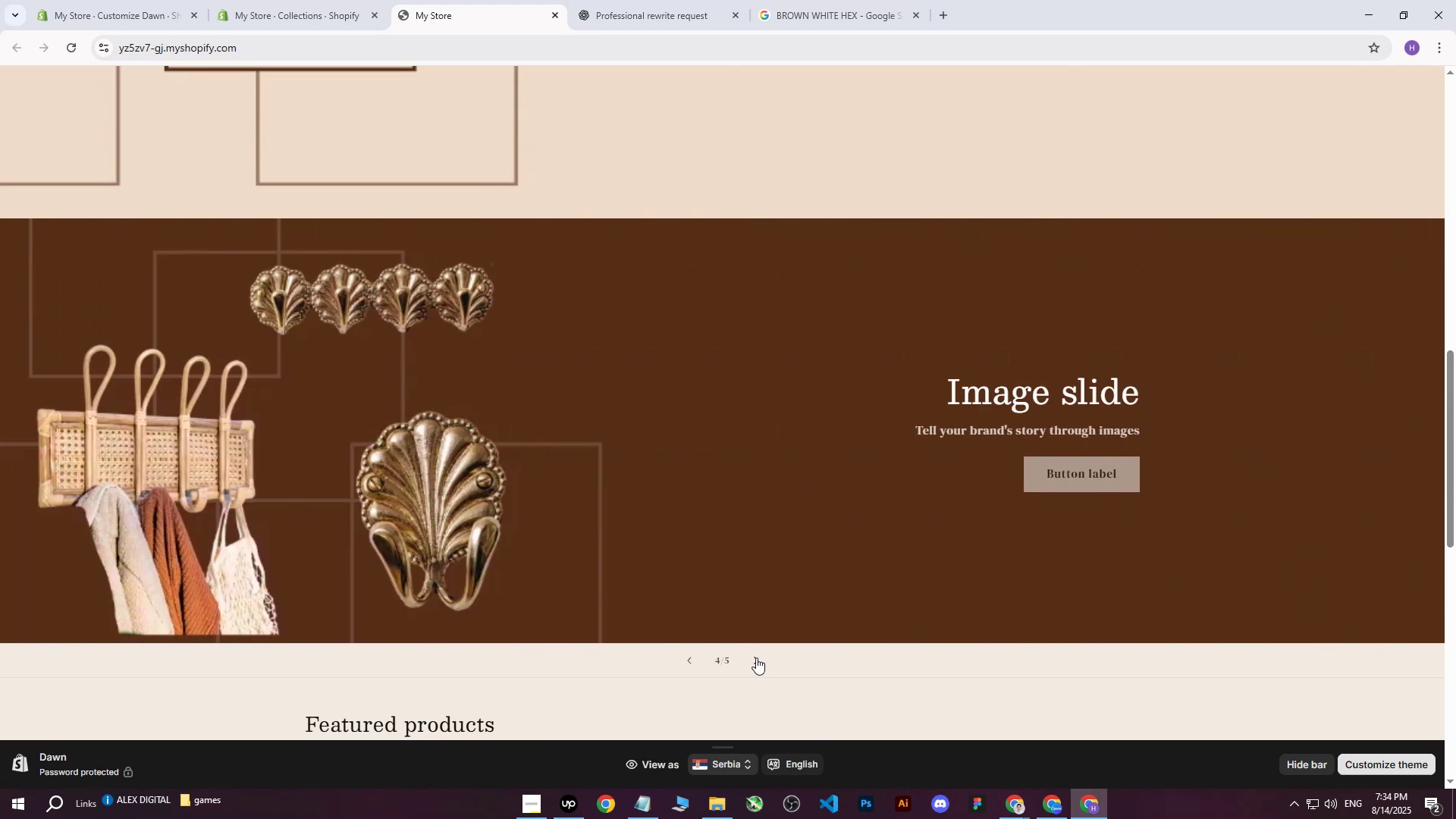 
left_click([1052, 808])
 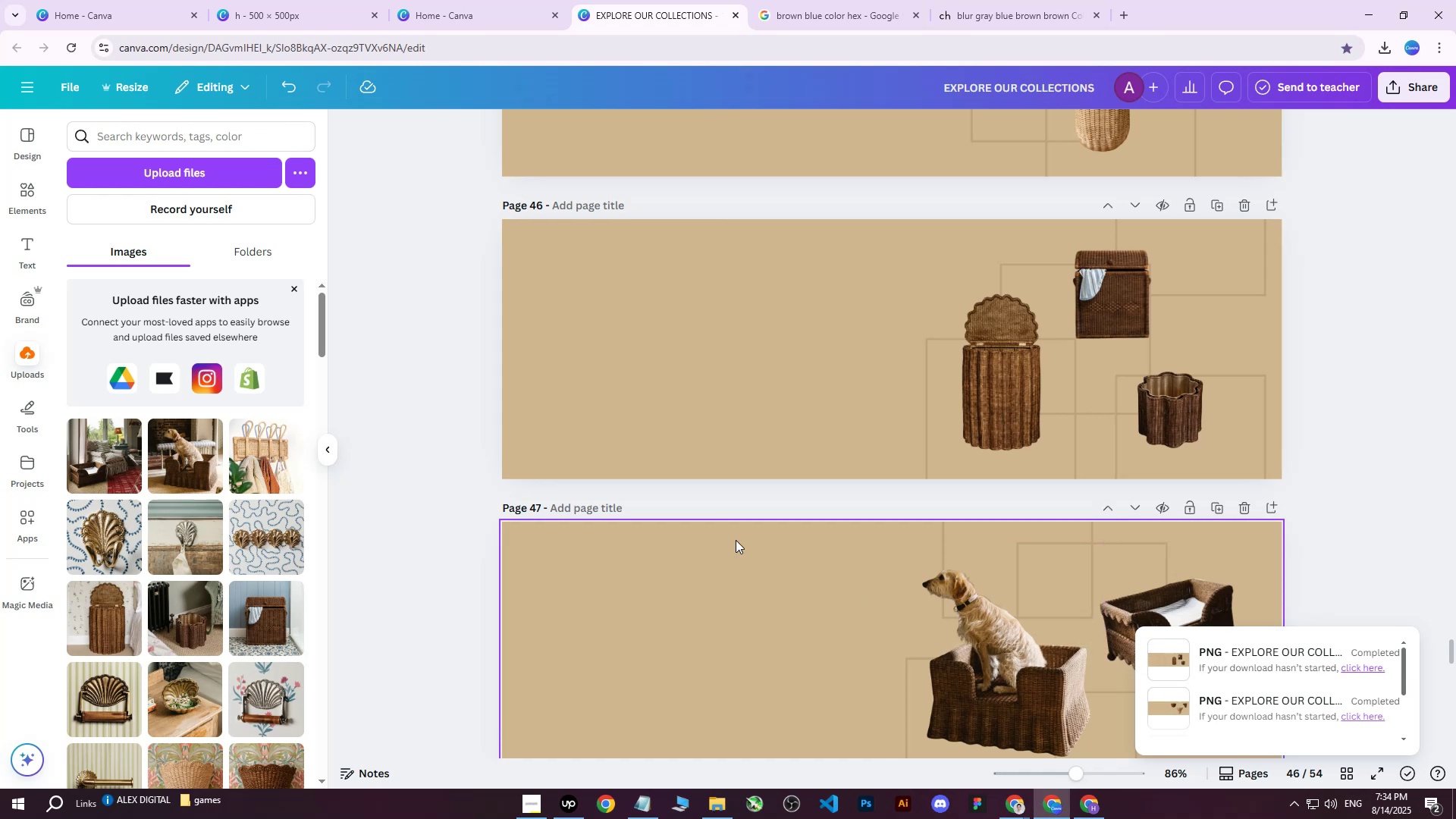 
scroll: coordinate [438, 512], scroll_direction: down, amount: 31.0
 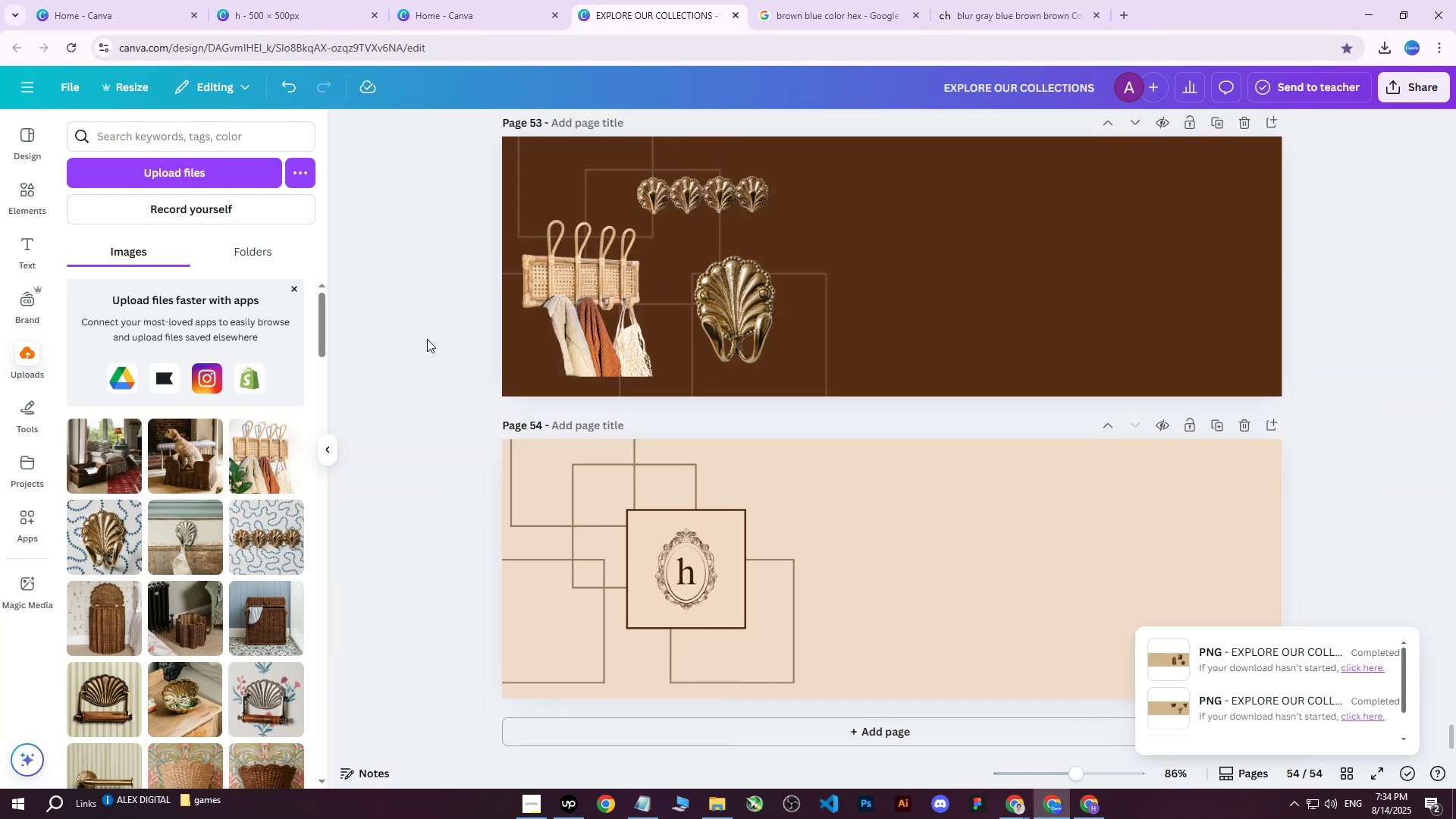 
scroll: coordinate [447, 326], scroll_direction: up, amount: 2.0
 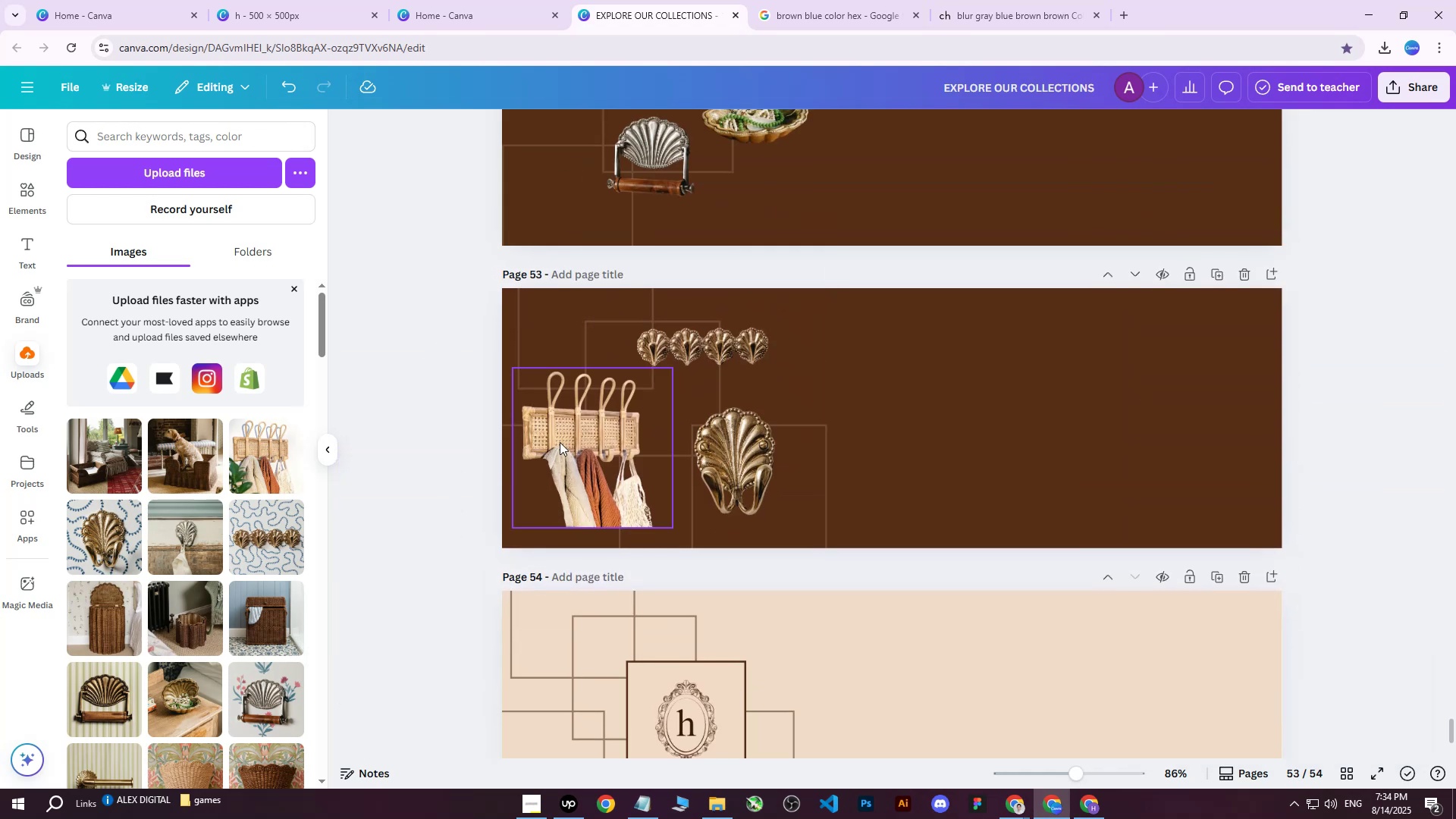 
left_click([562, 442])
 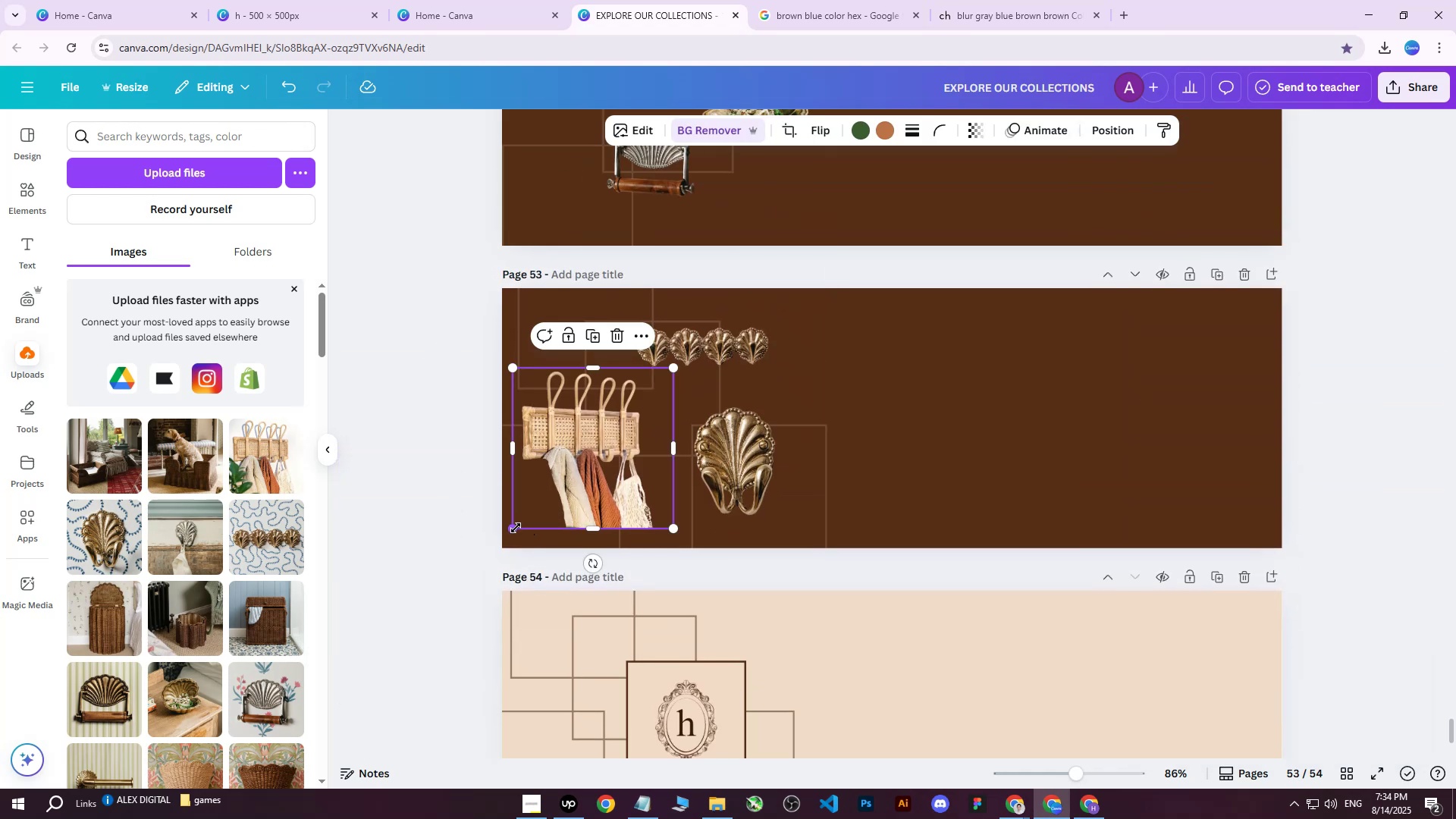 
left_click_drag(start_coordinate=[513, 532], to_coordinate=[513, 548])
 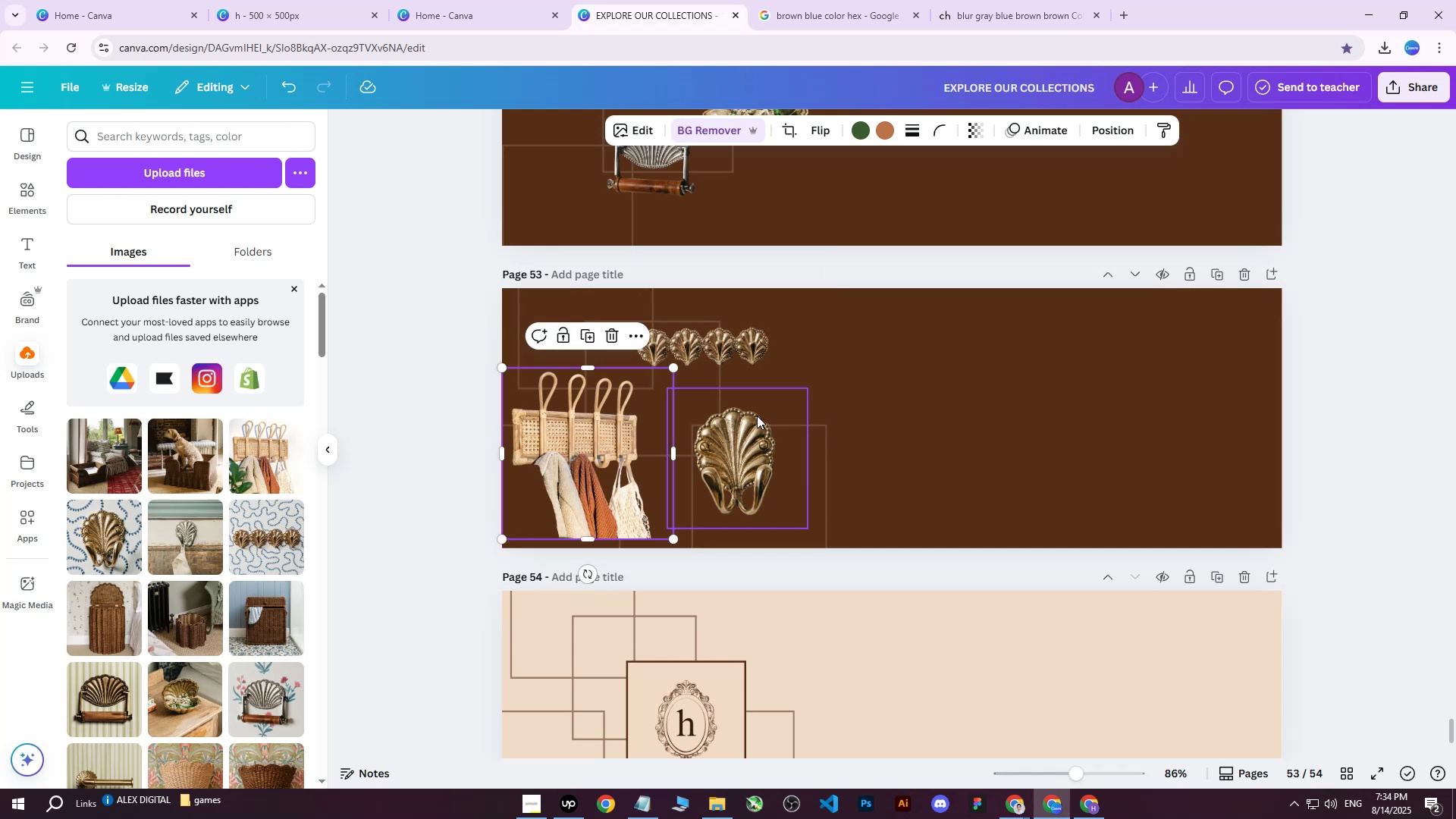 
left_click([747, 428])
 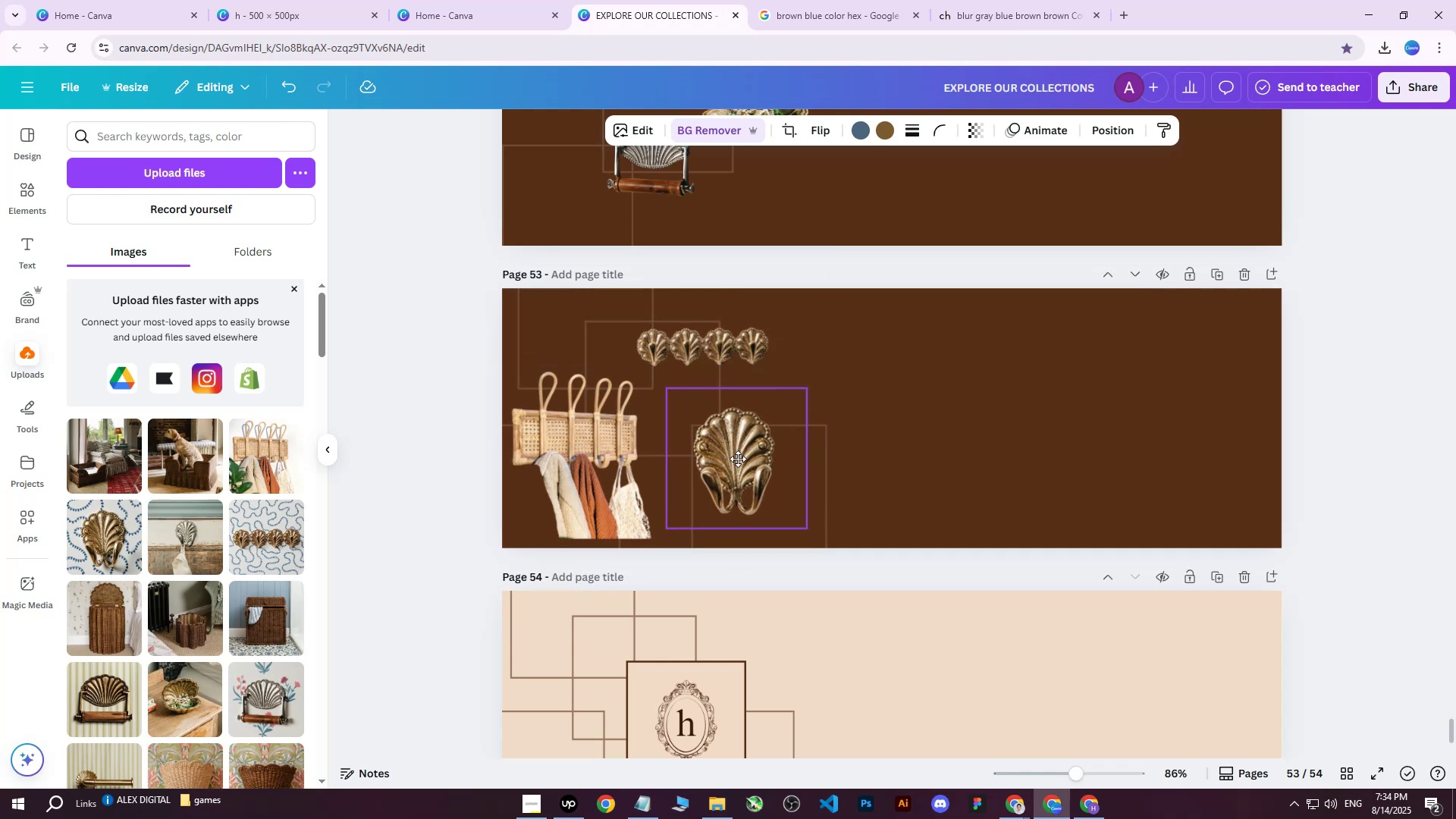 
left_click_drag(start_coordinate=[735, 348], to_coordinate=[745, 353])
 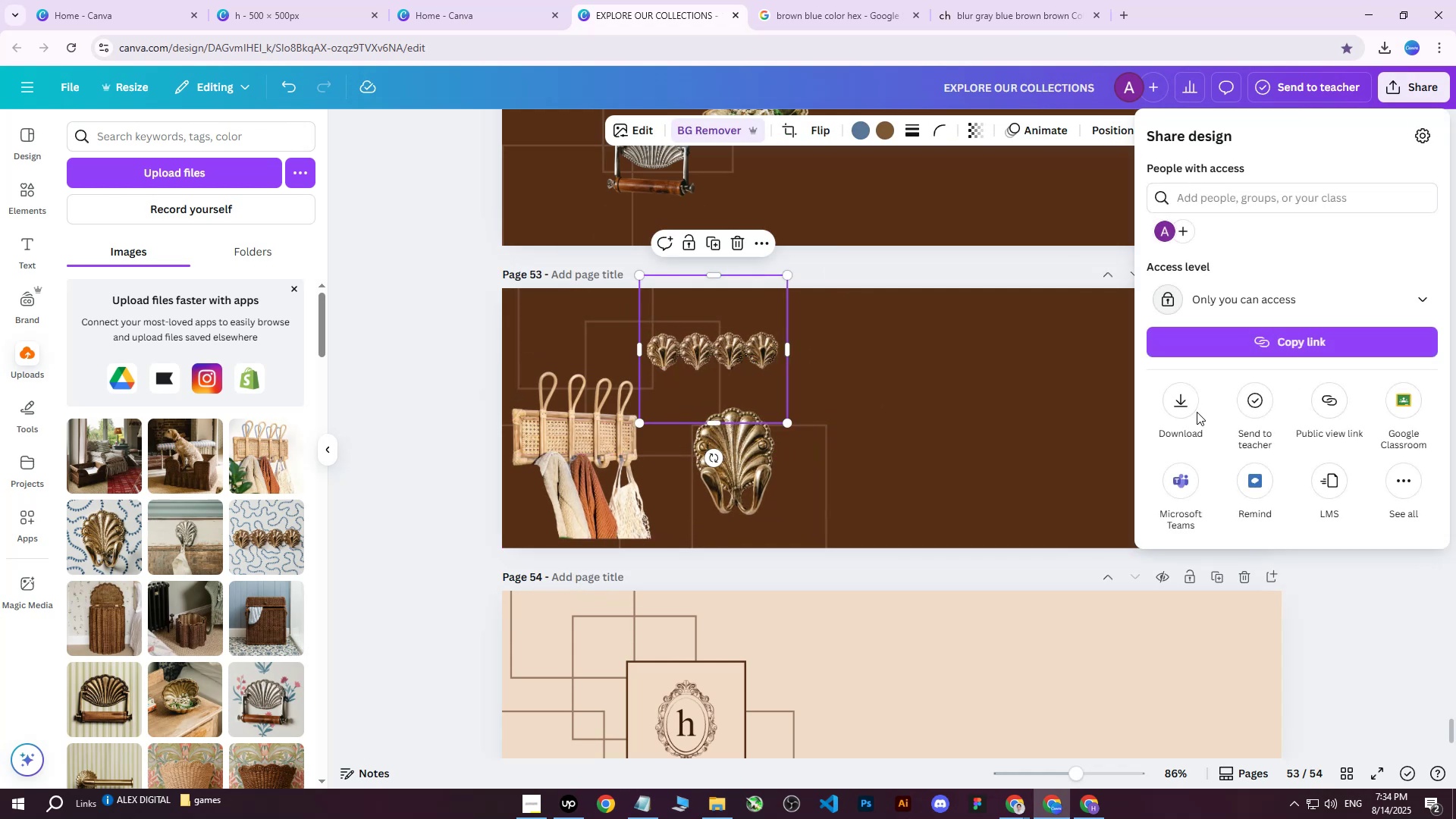 
double_click([1222, 453])
 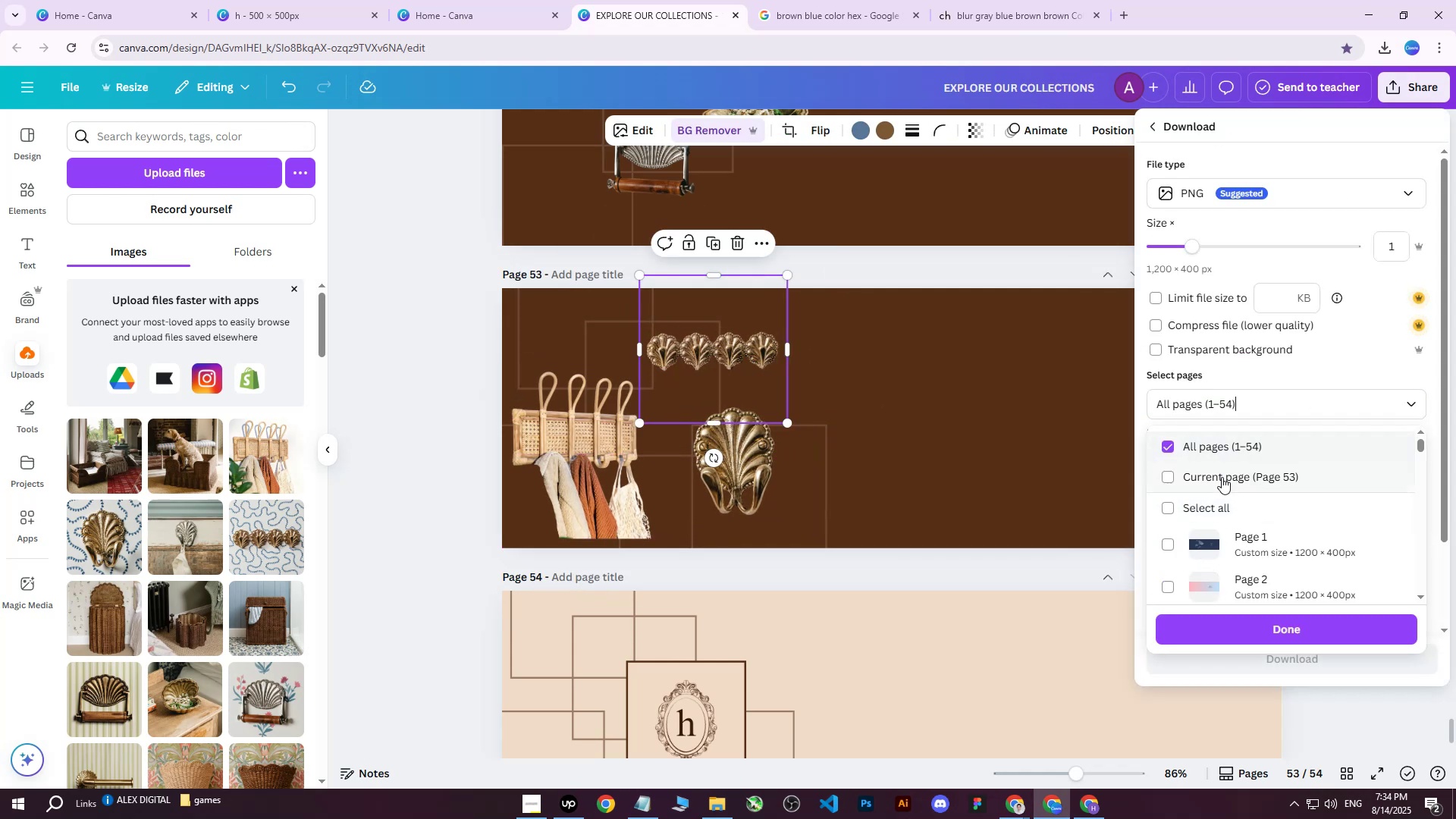 
triple_click([1222, 477])
 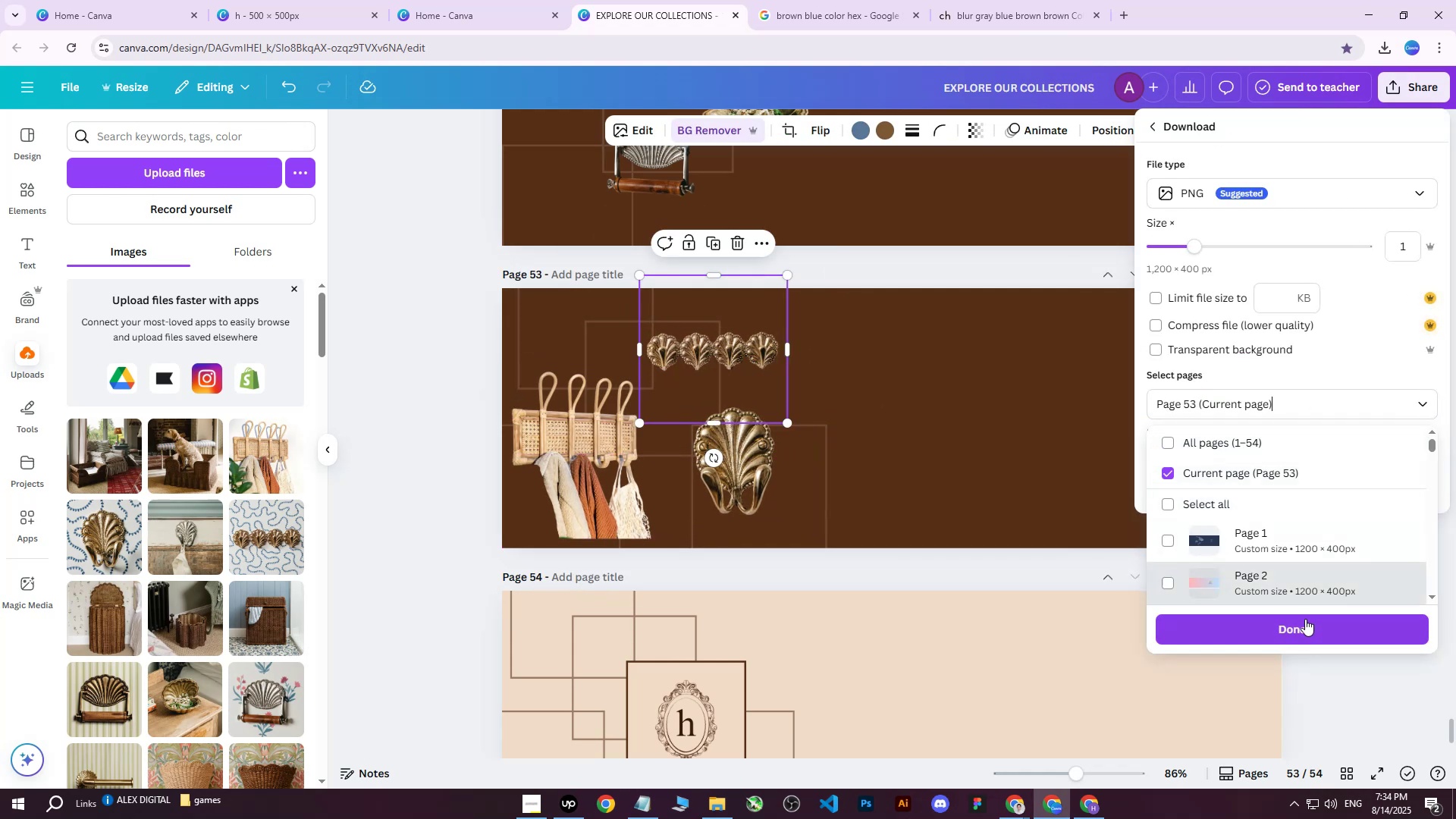 
triple_click([1304, 619])
 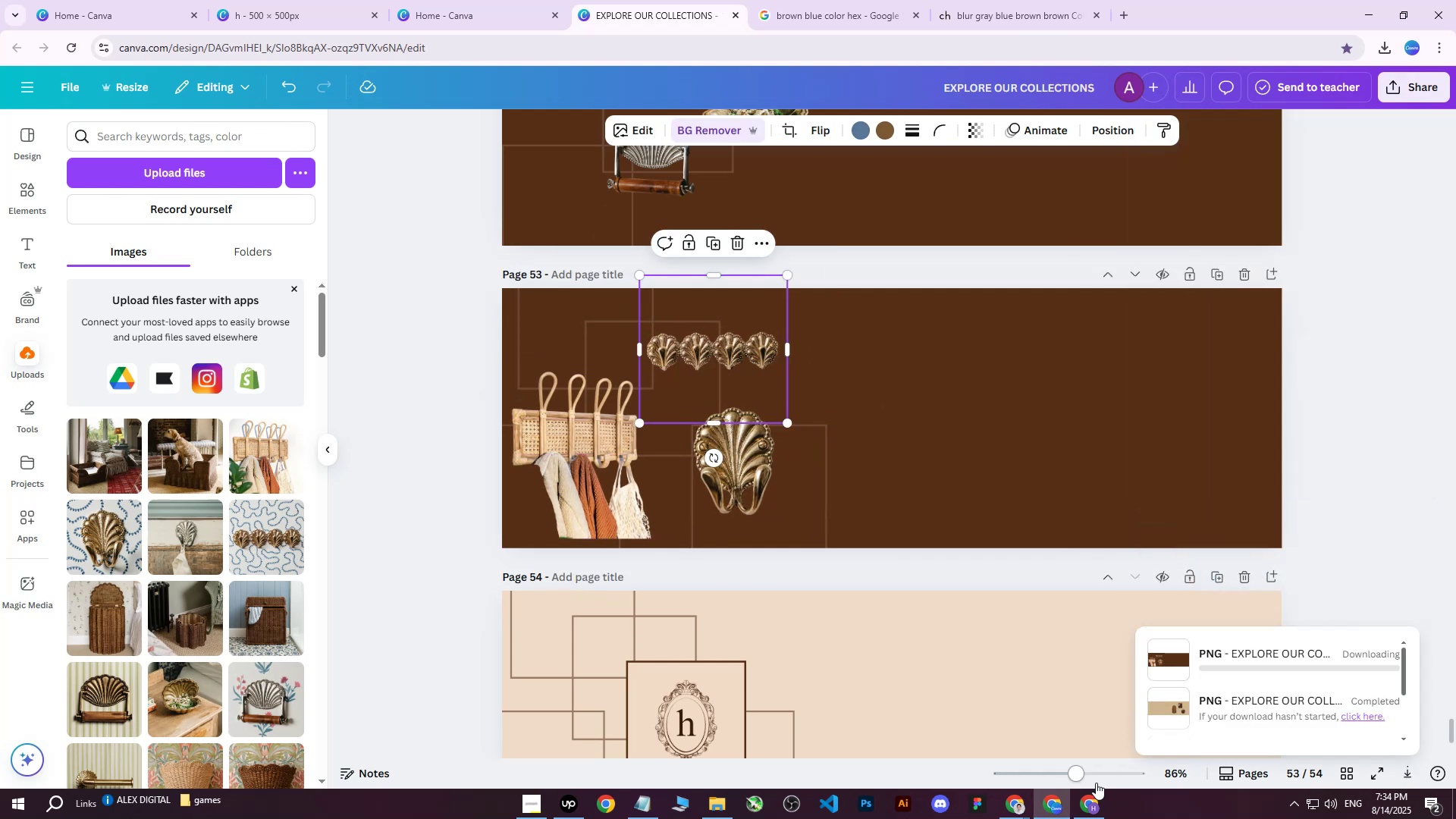 
left_click([1092, 818])
 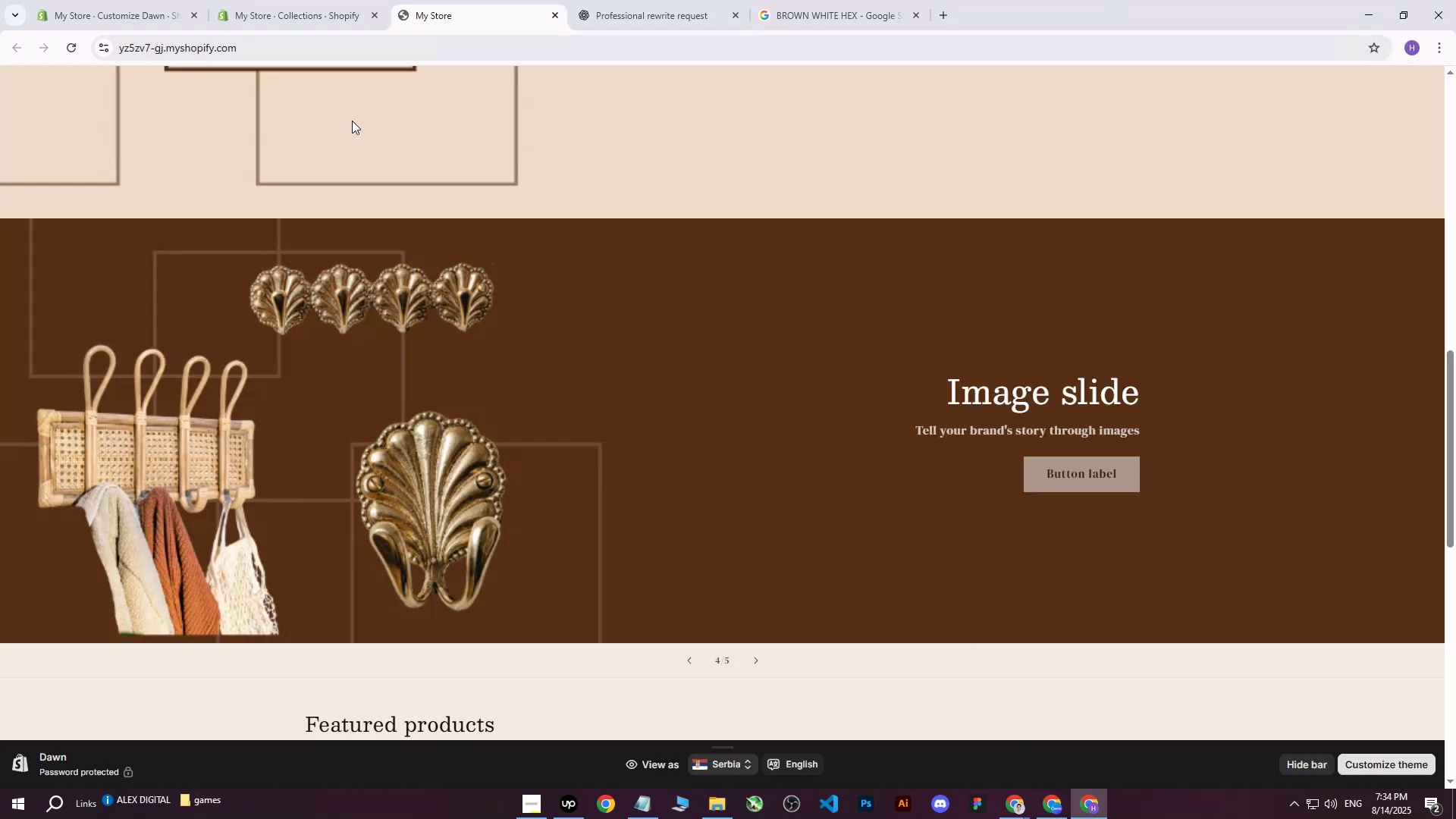 
left_click([285, 0])
 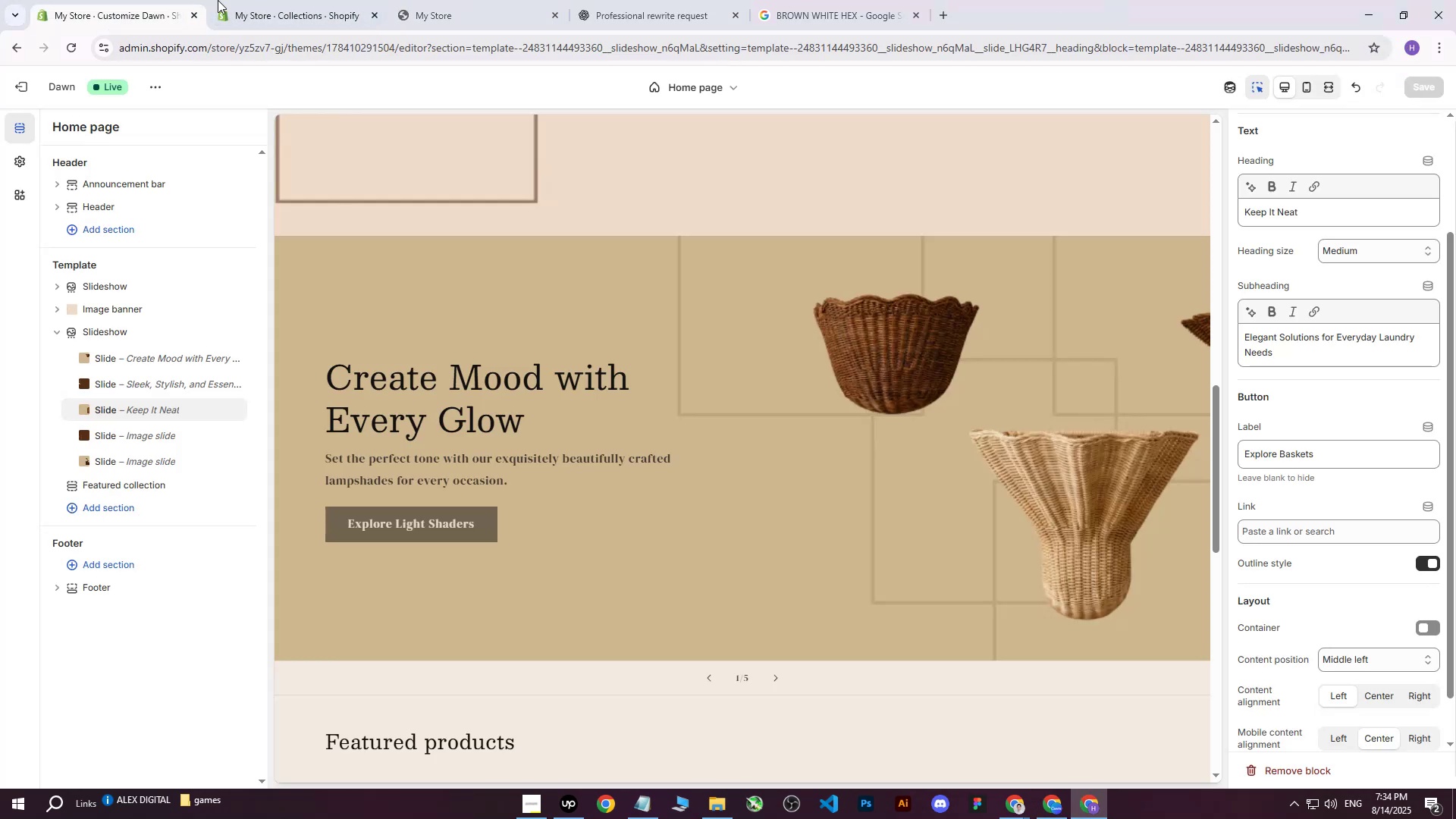 
triple_click([309, 0])
 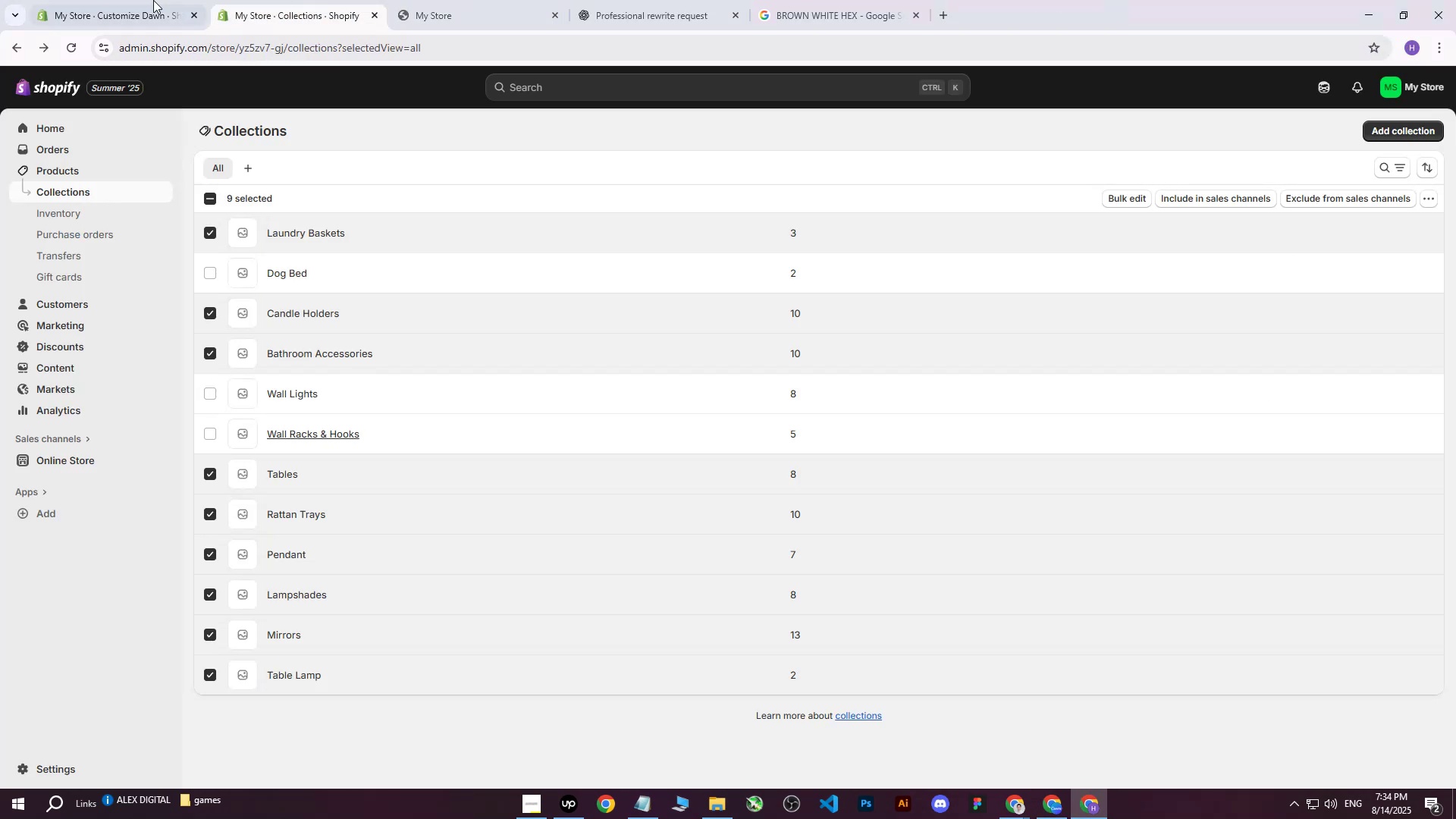 
triple_click([149, 0])
 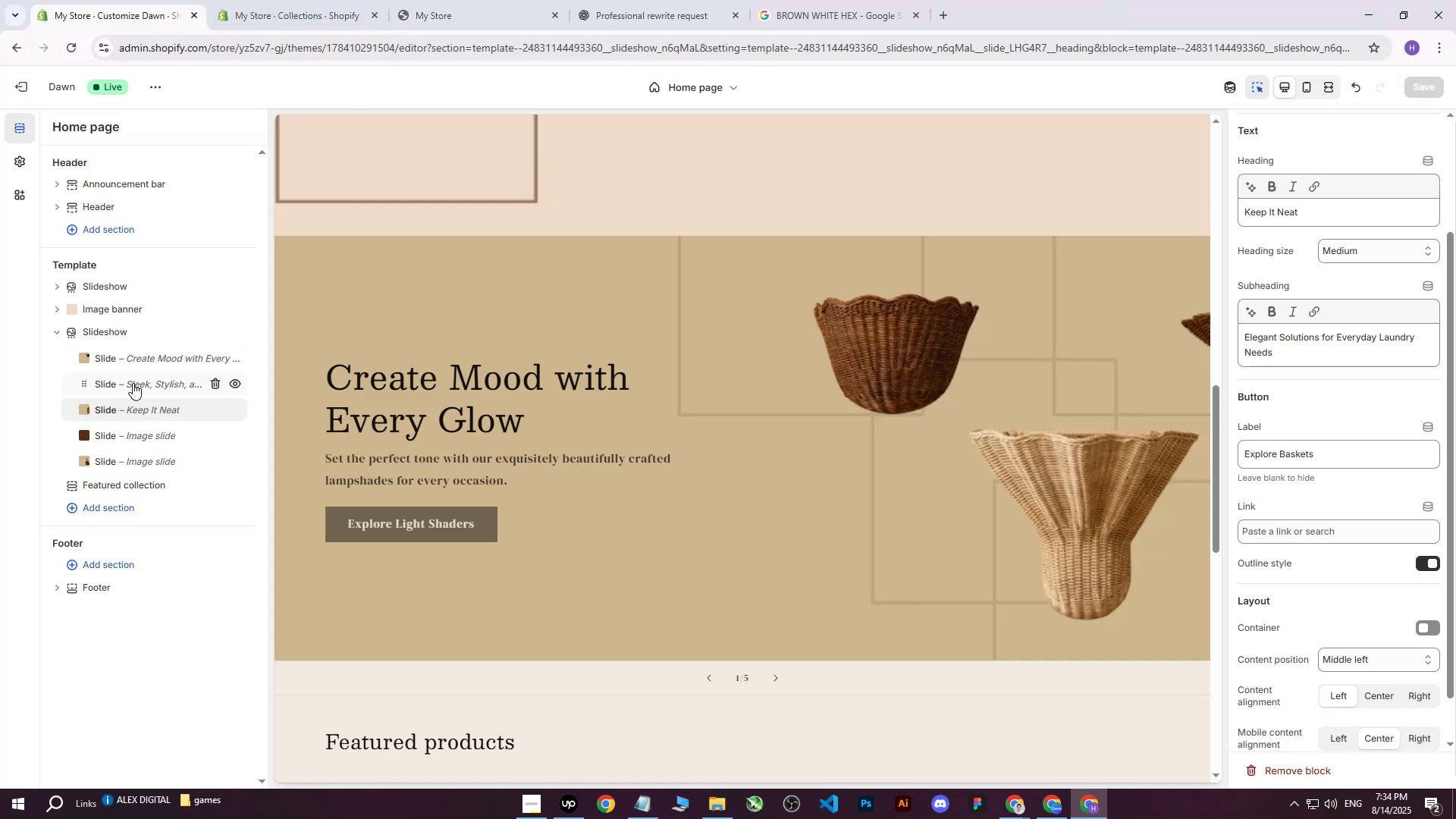 
left_click([133, 383])
 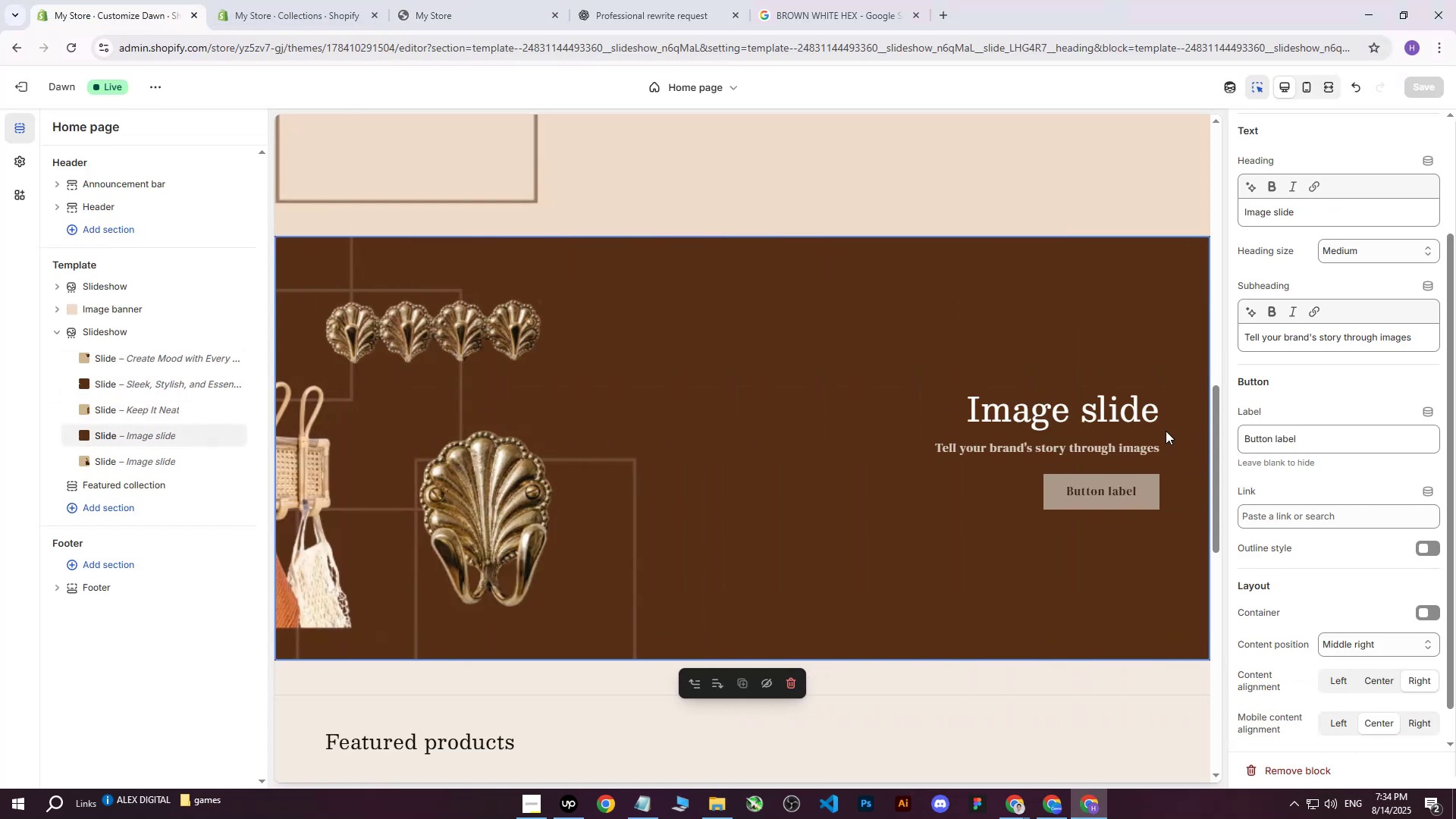 
scroll: coordinate [1380, 271], scroll_direction: up, amount: 5.0
 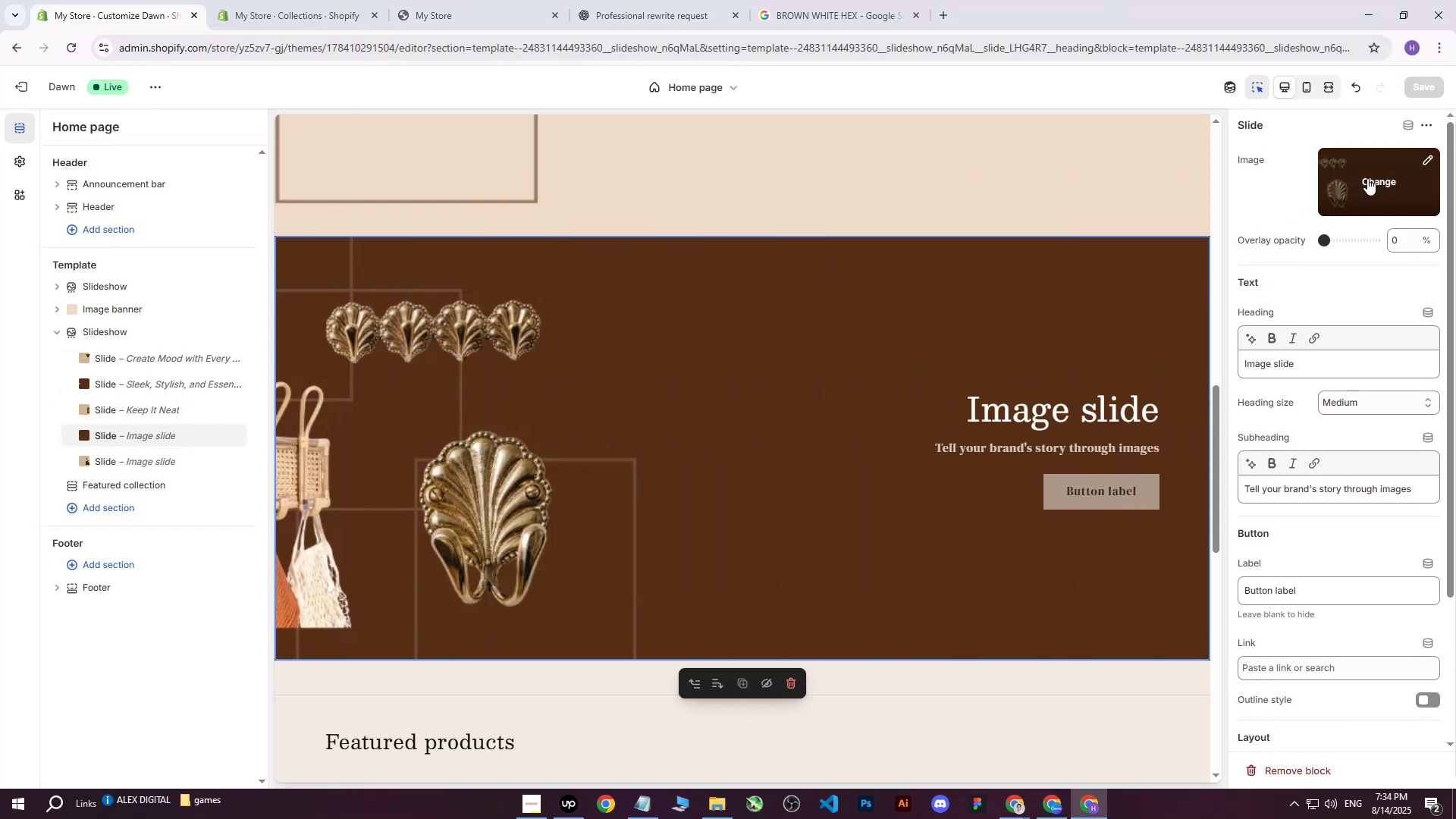 
left_click([1374, 176])
 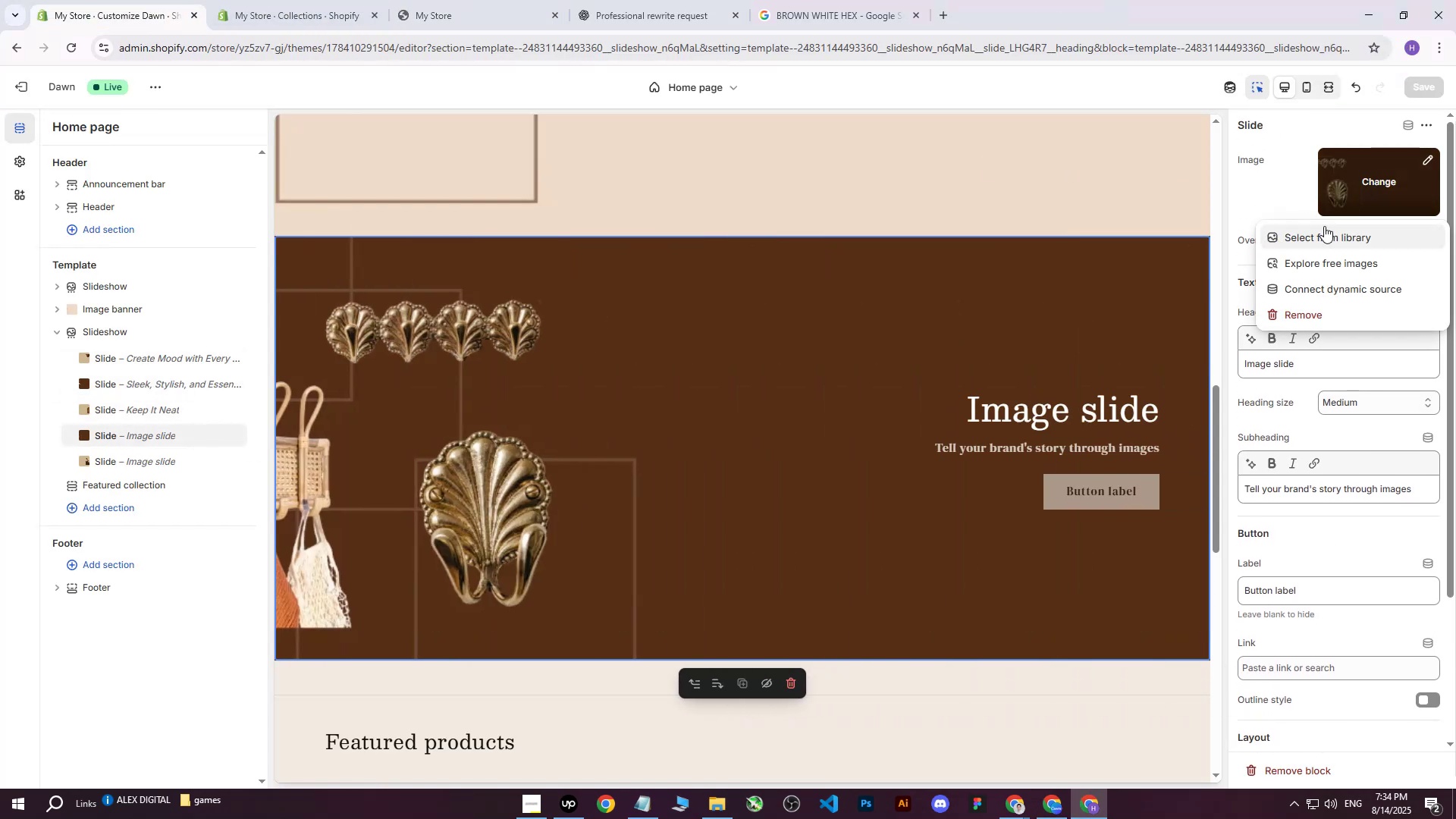 
left_click([1313, 238])
 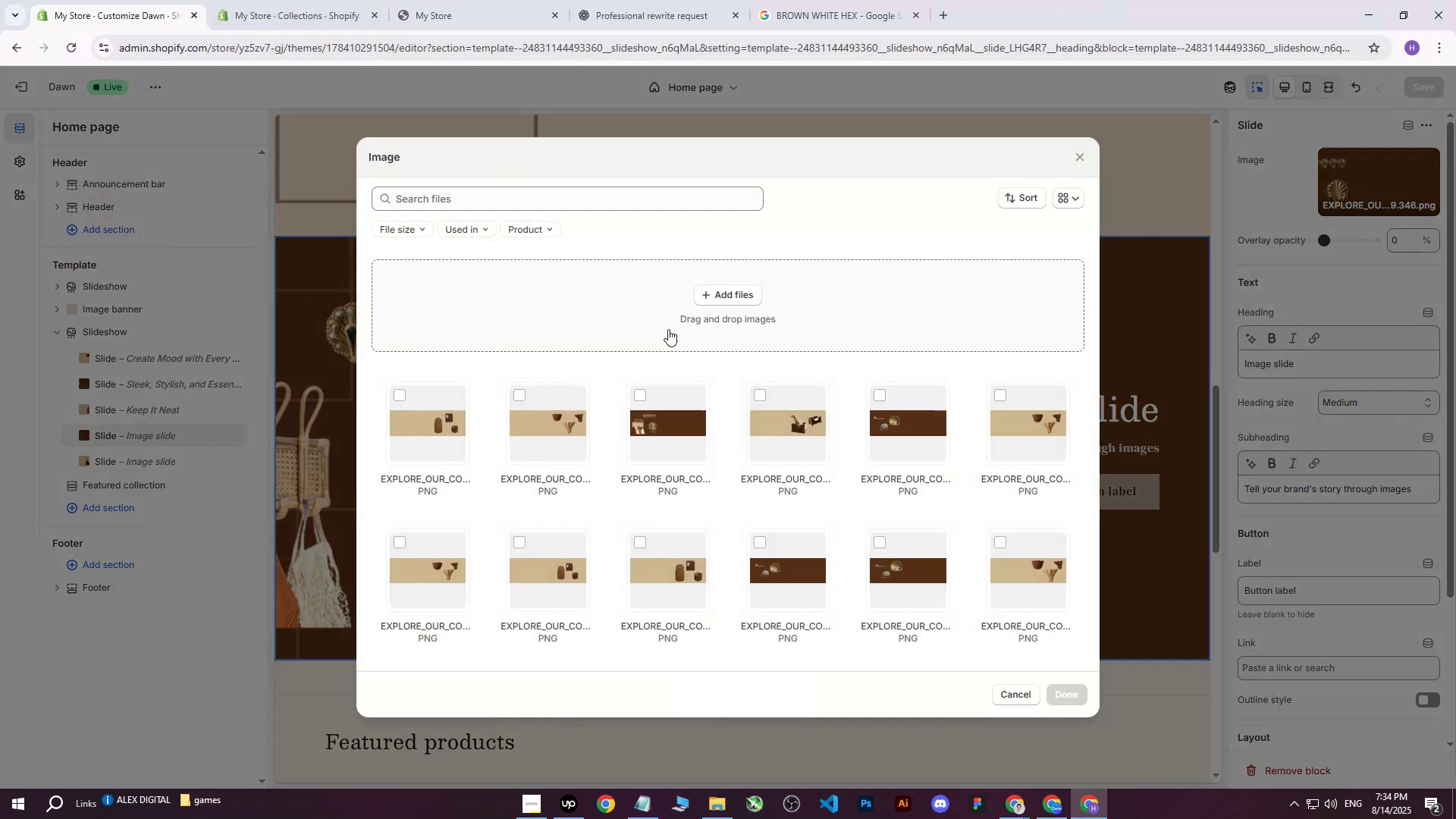 
left_click([740, 301])
 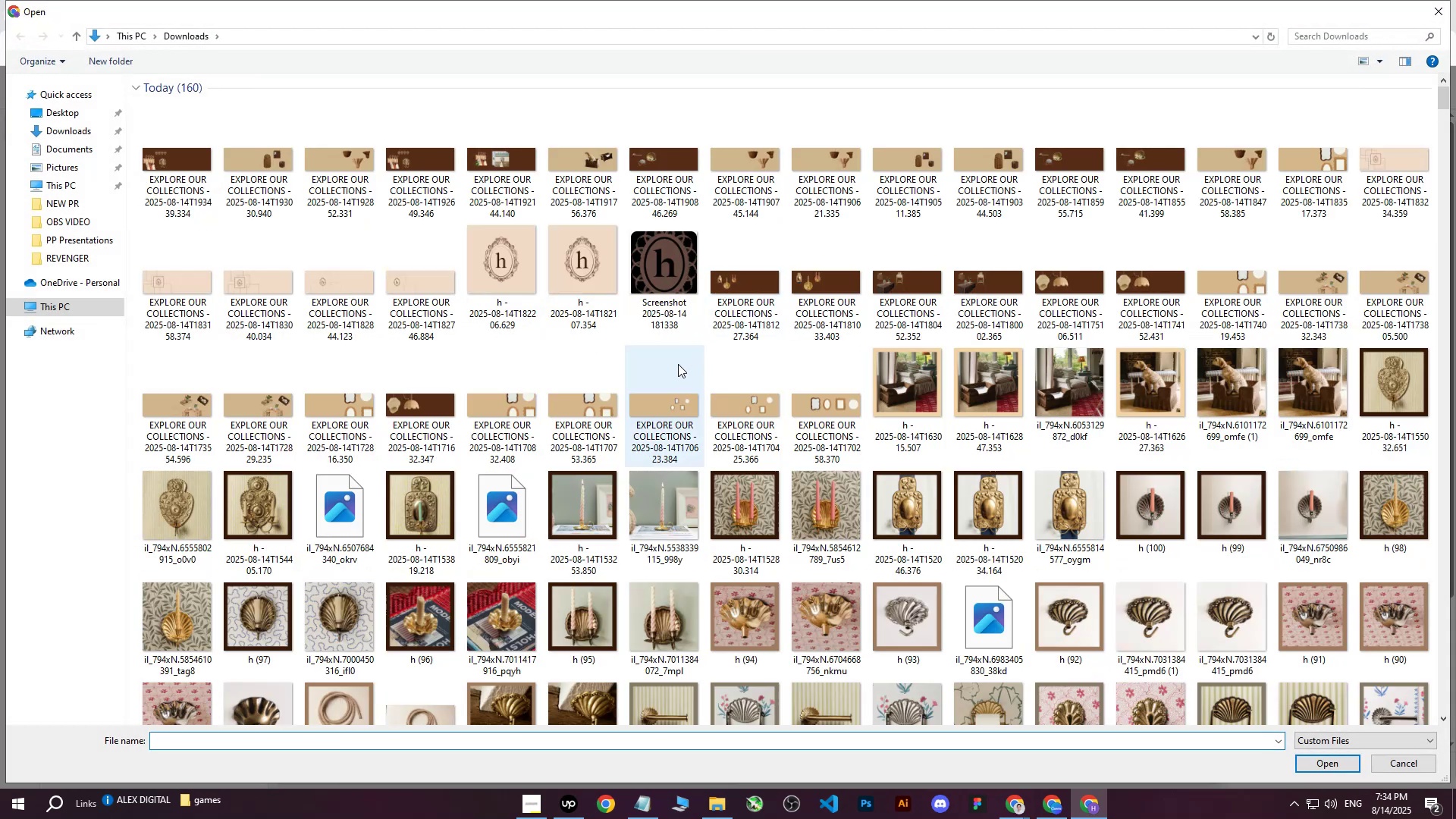 
left_click([192, 158])
 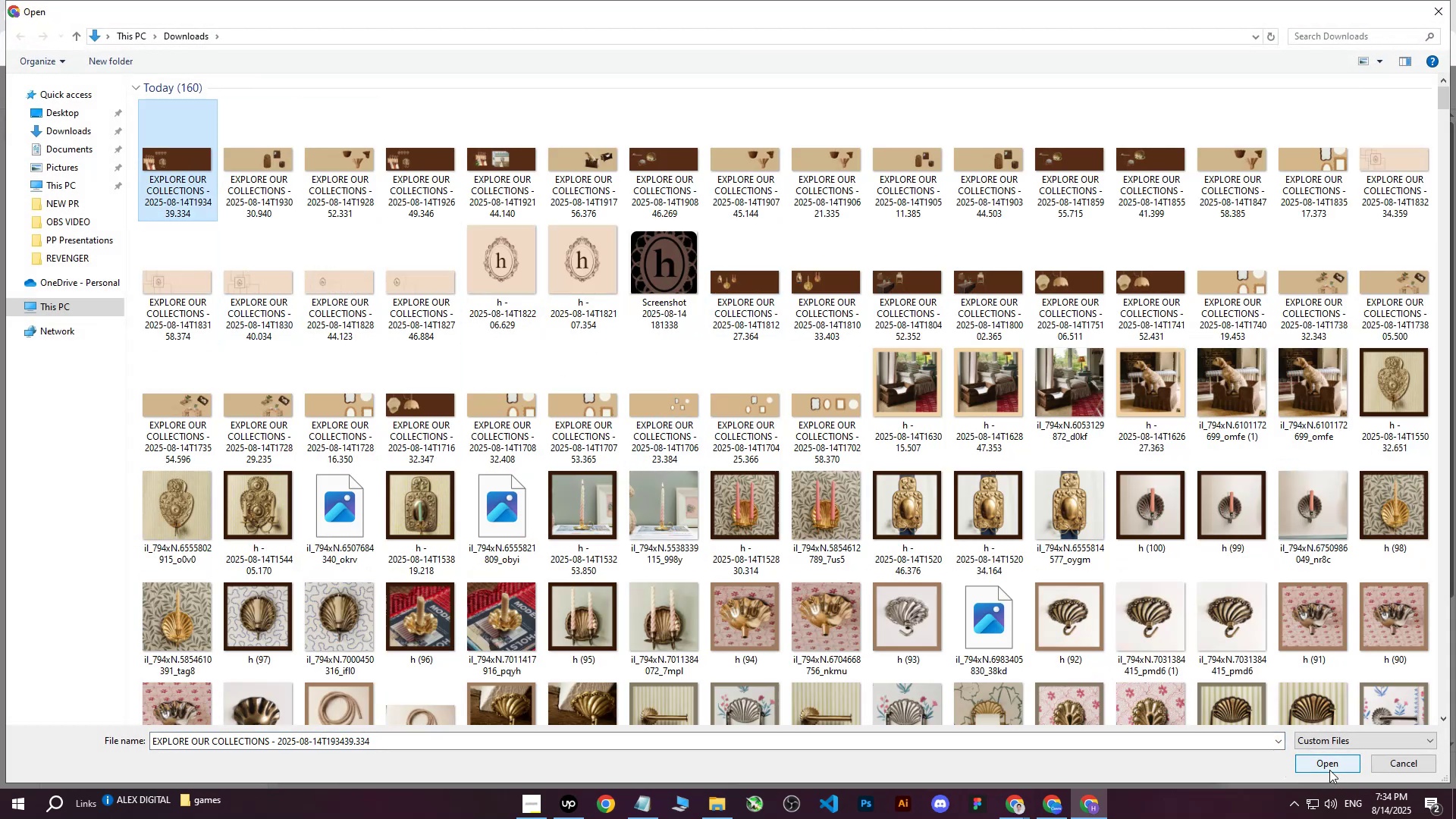 
left_click([1329, 770])
 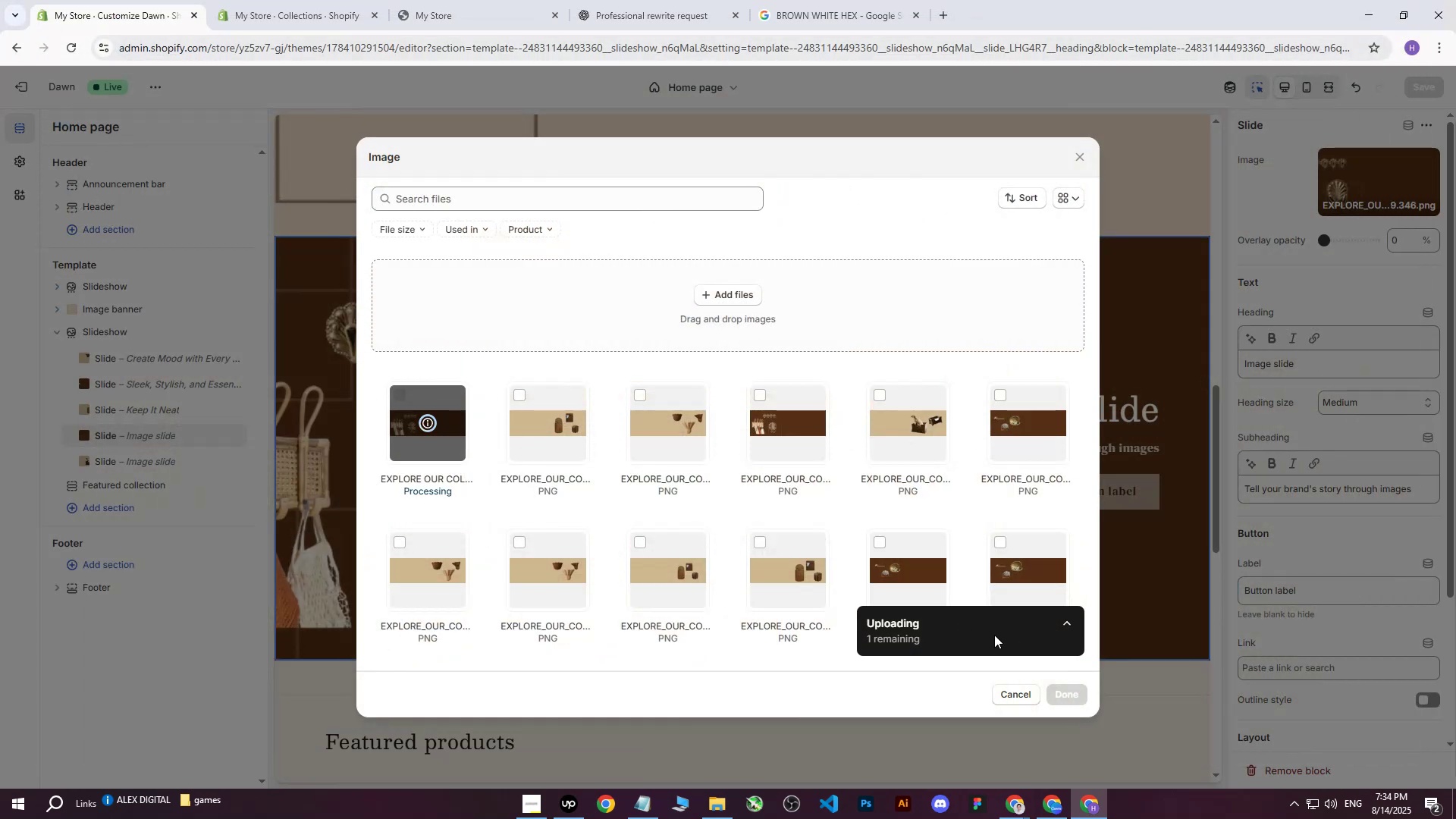 
mouse_move([928, 620])
 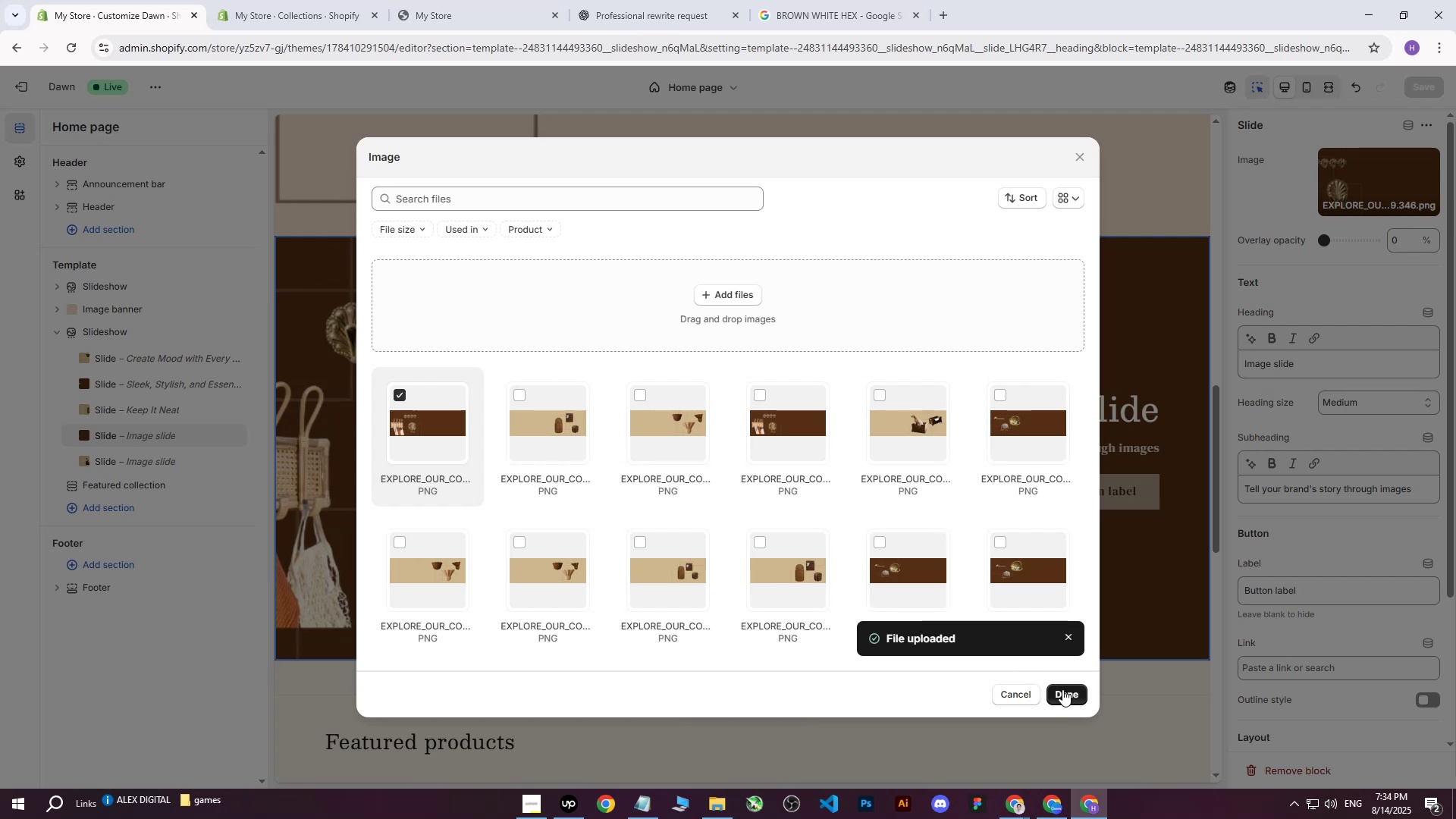 
left_click([1063, 690])
 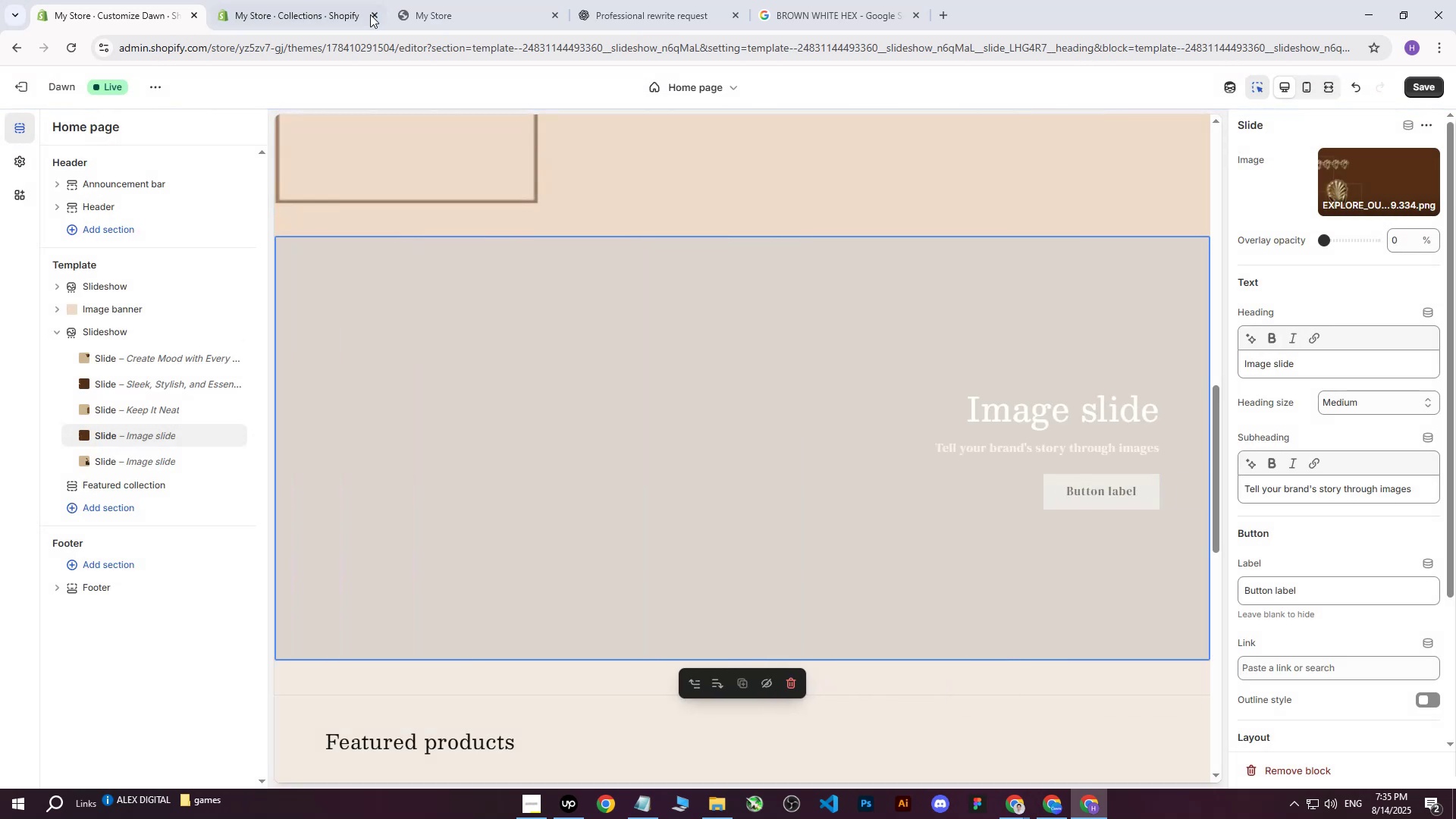 
left_click([1432, 87])
 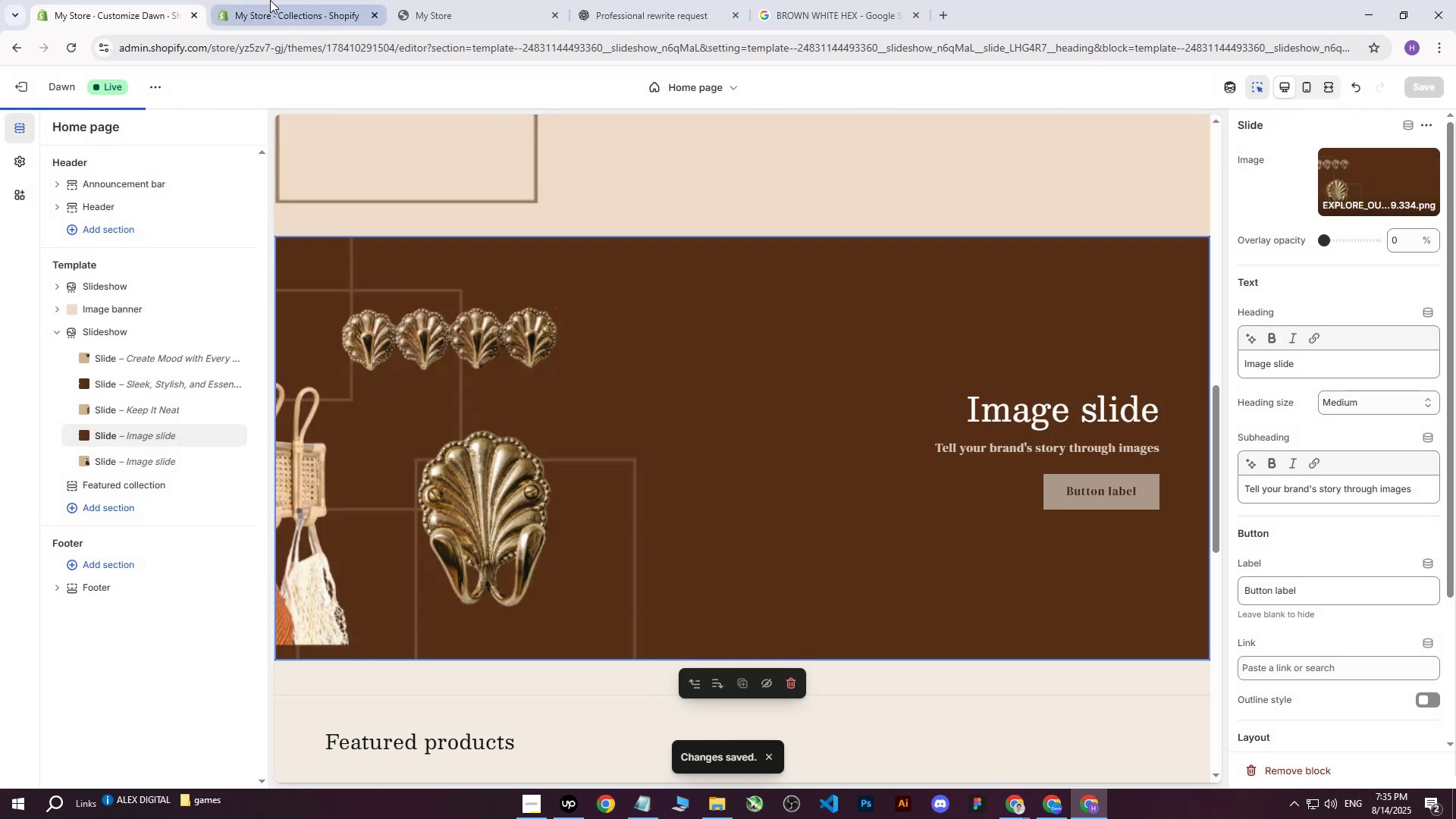 
double_click([486, 0])
 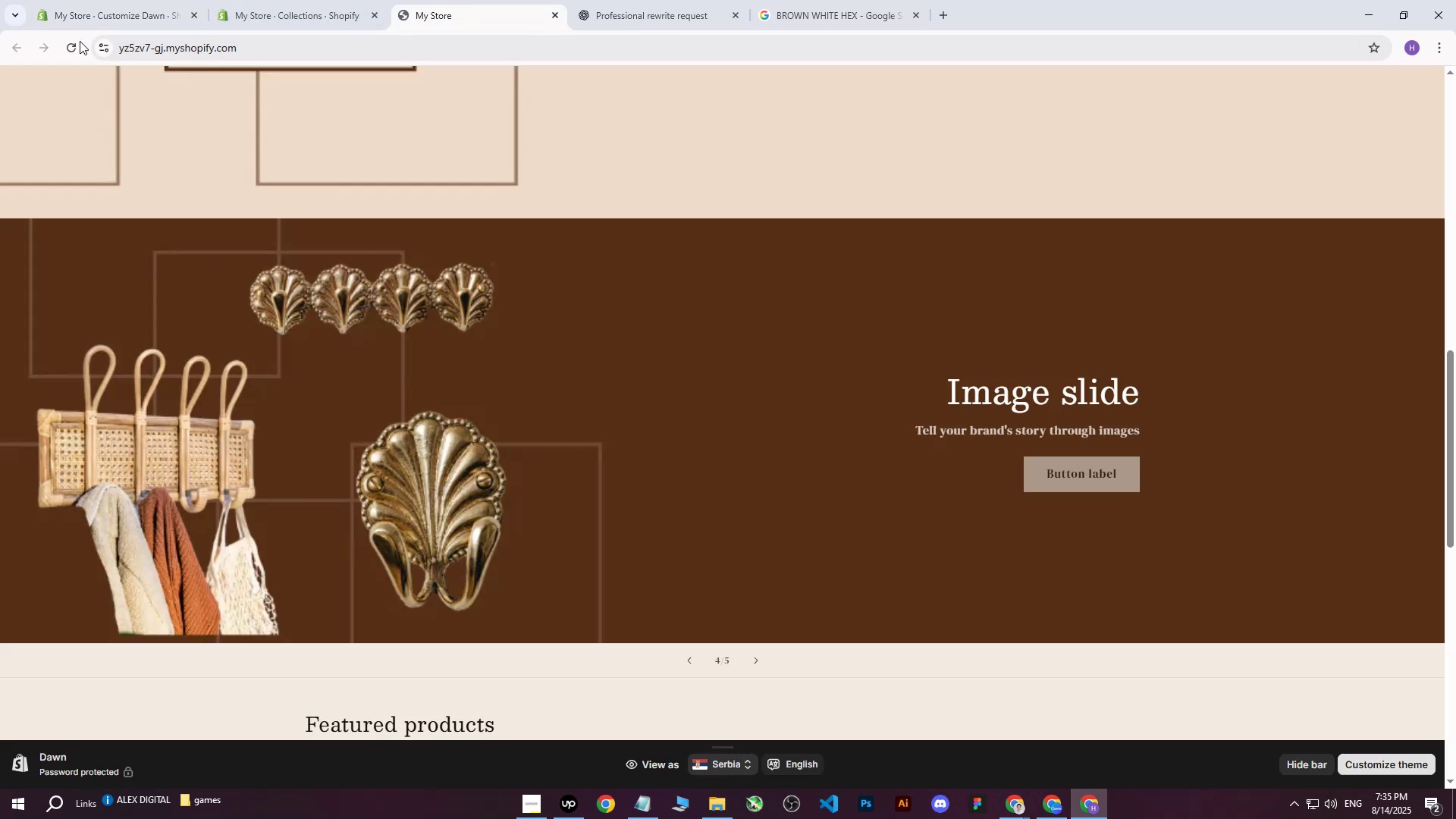 
left_click([70, 41])
 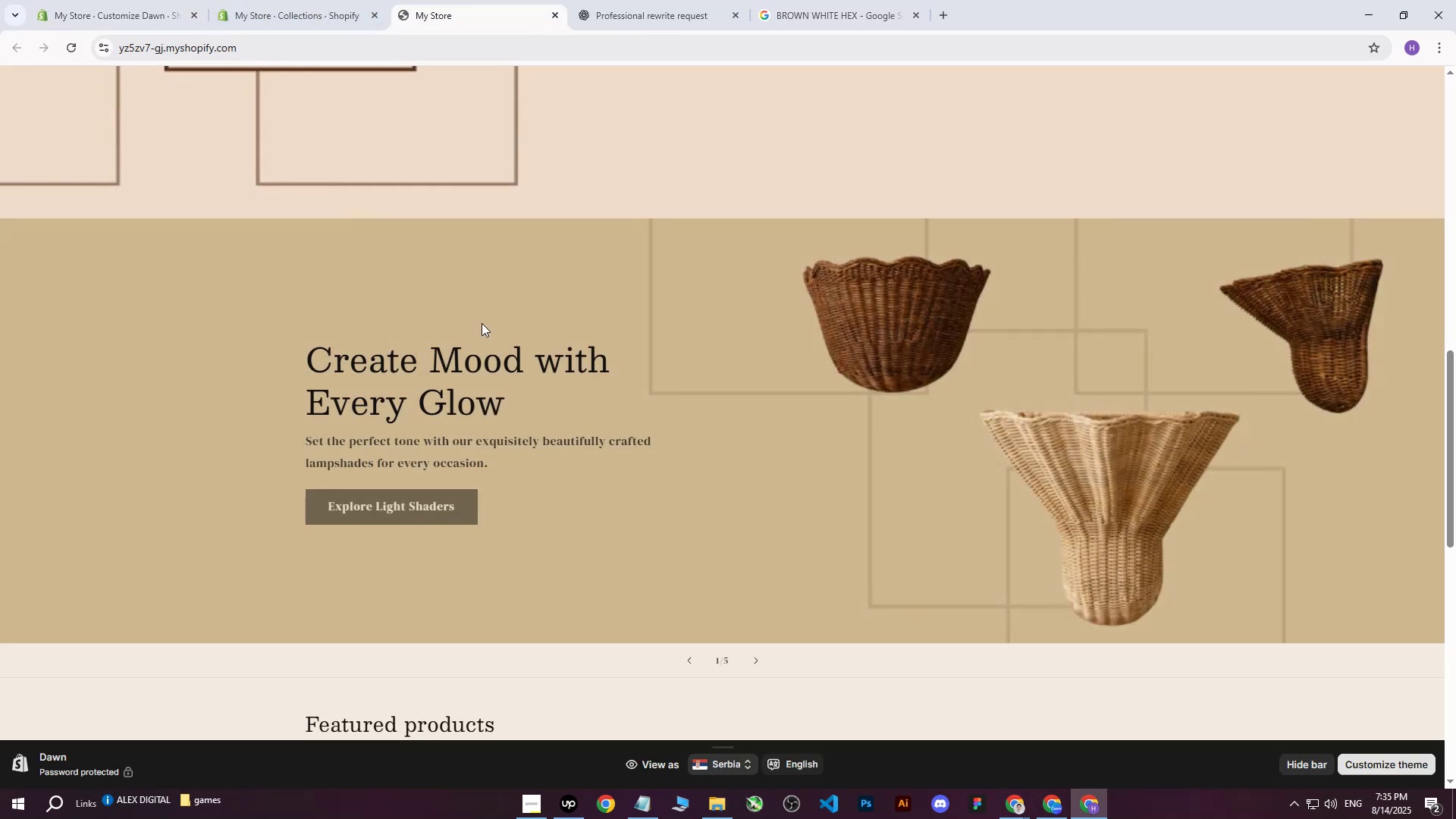 
left_click([756, 670])
 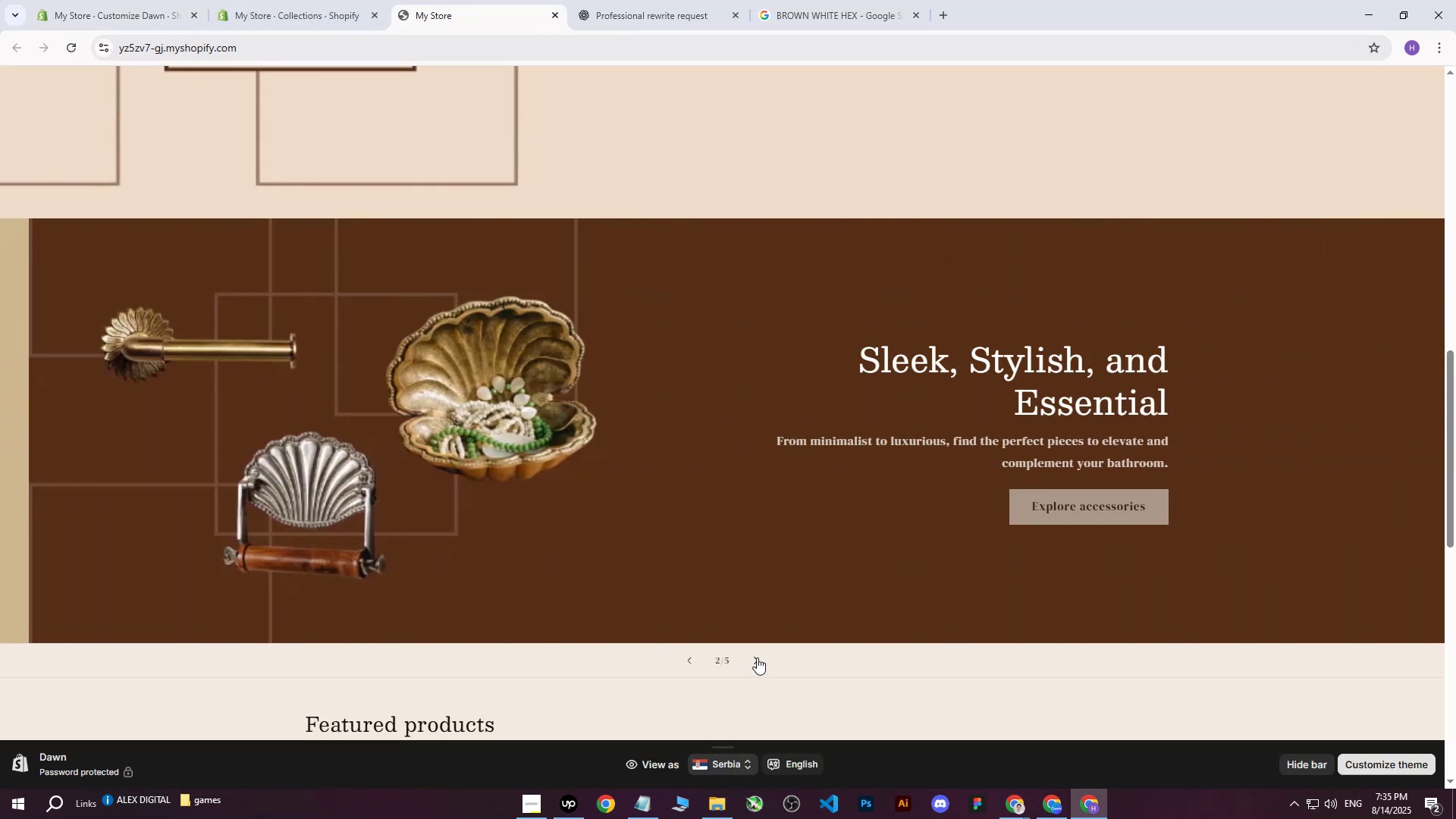 
left_click([757, 657])
 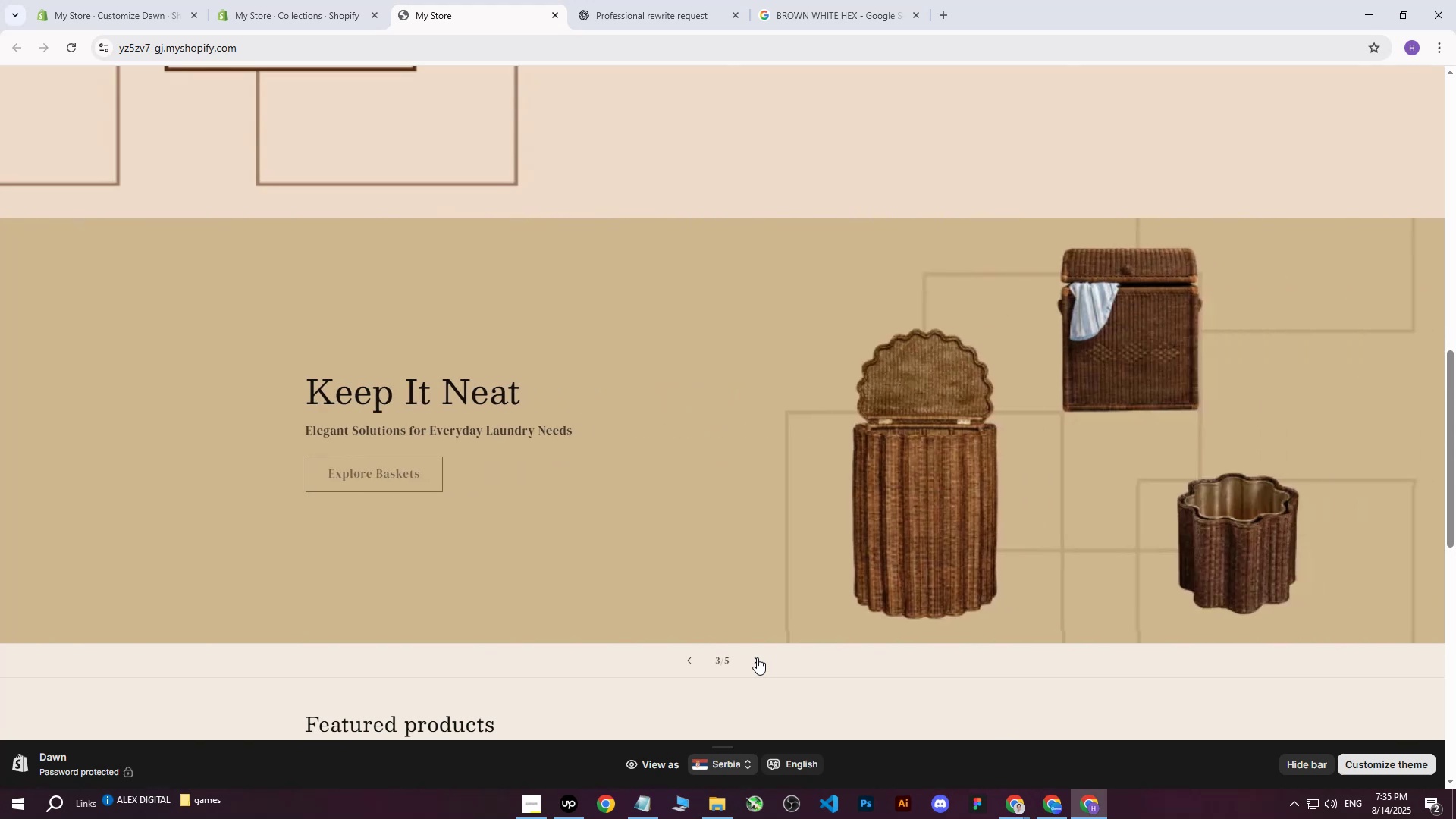 
left_click([757, 657])
 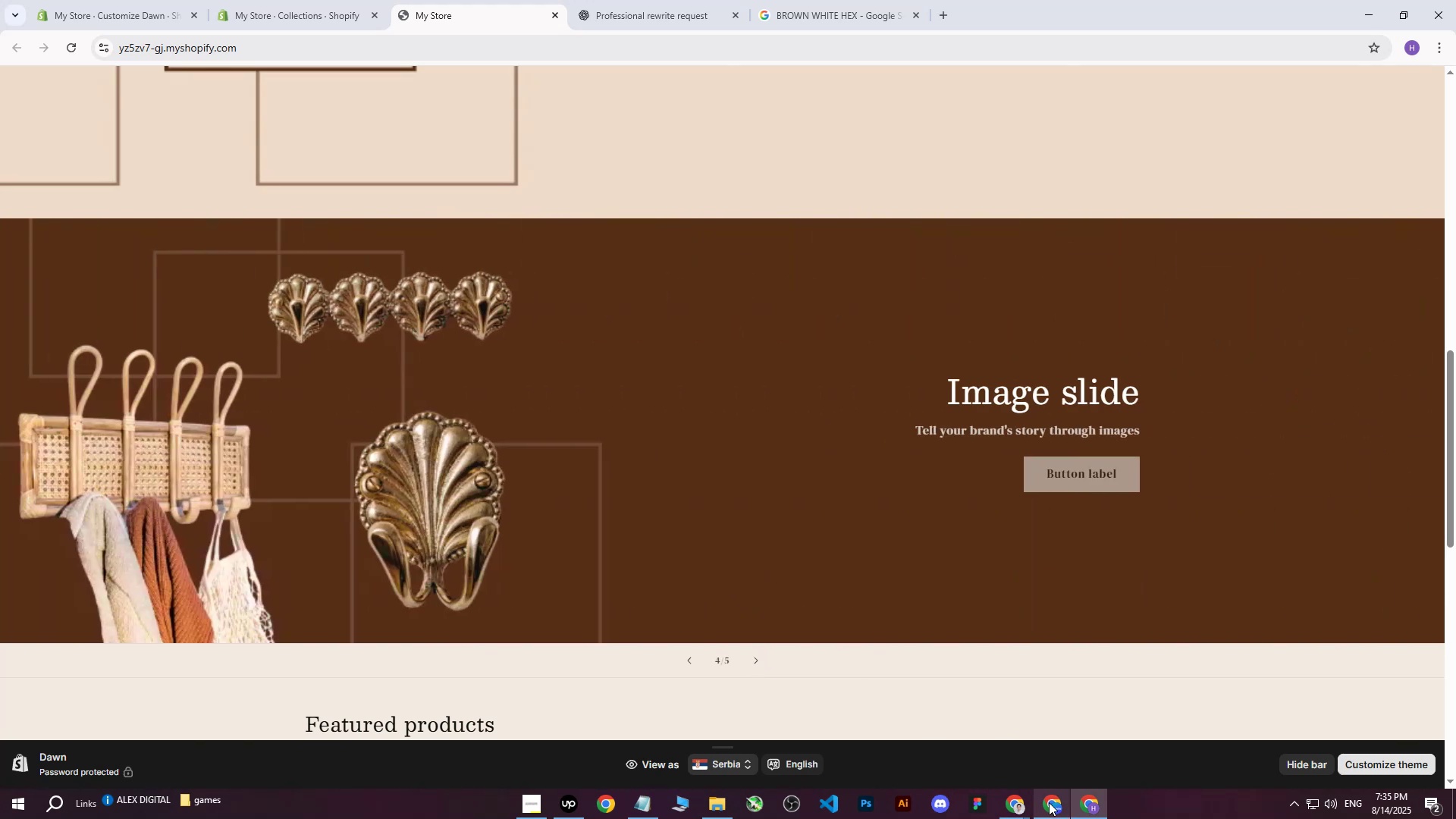 
wait(6.02)
 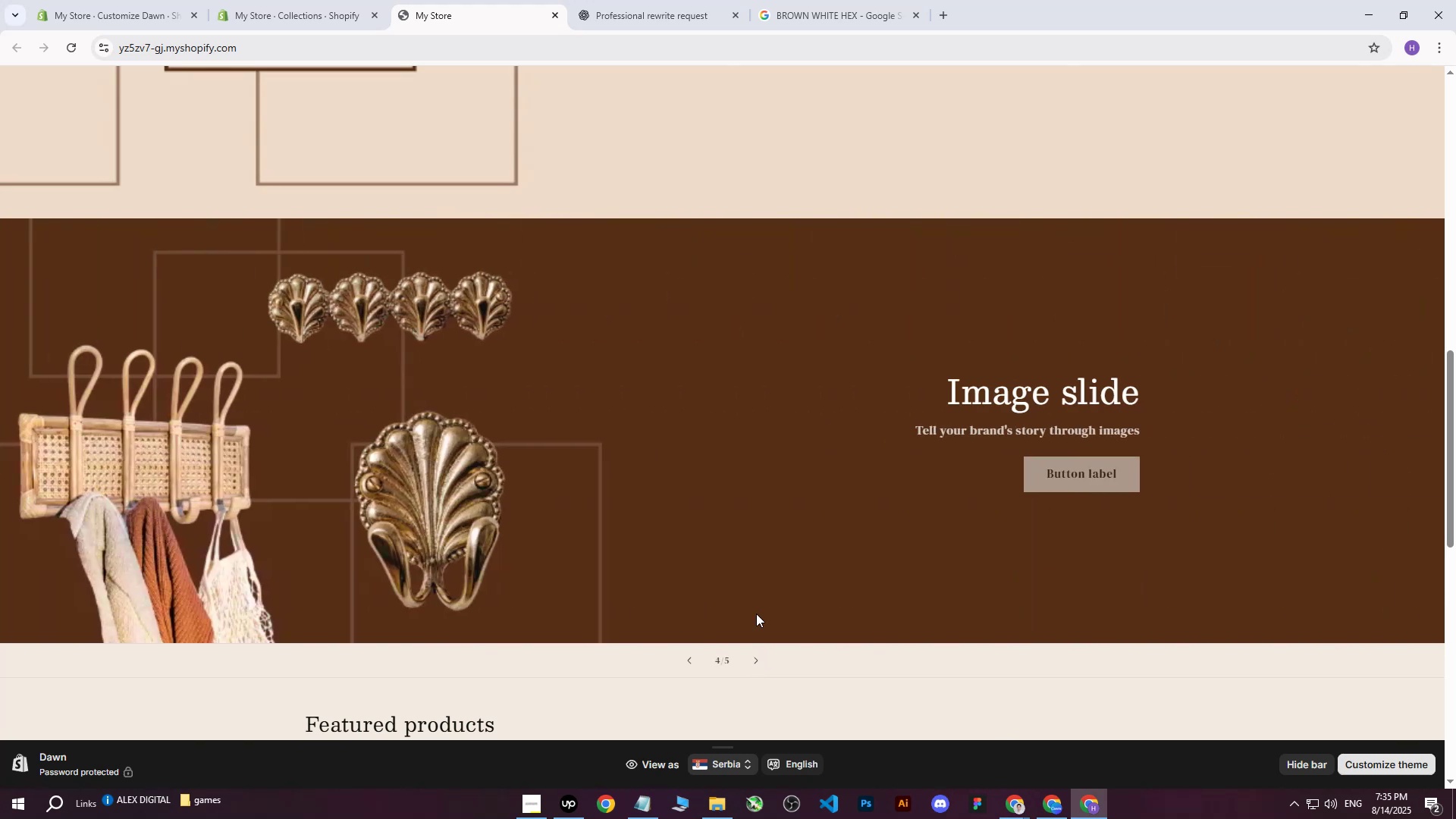 
left_click([1049, 804])
 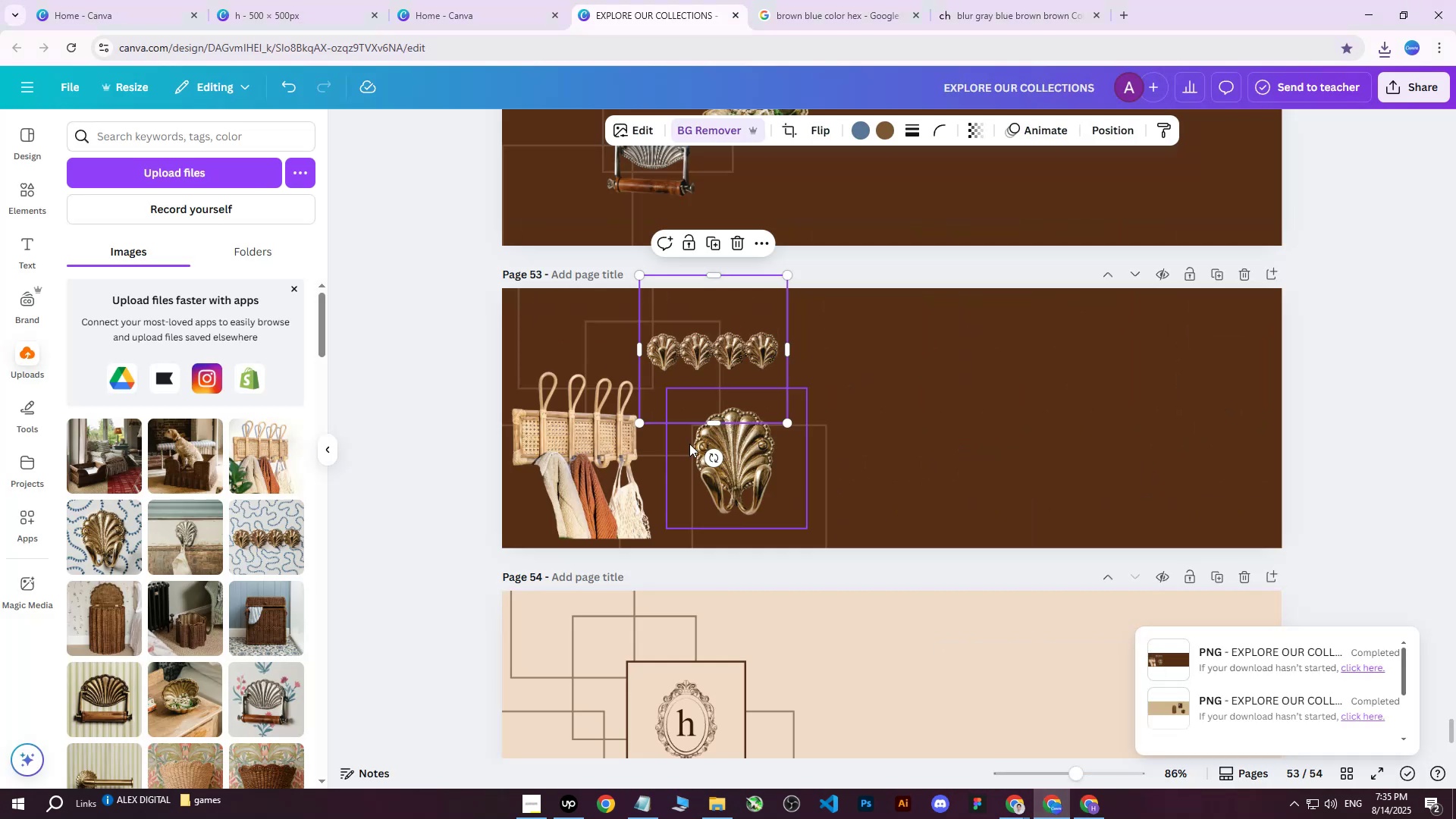 
left_click([609, 451])
 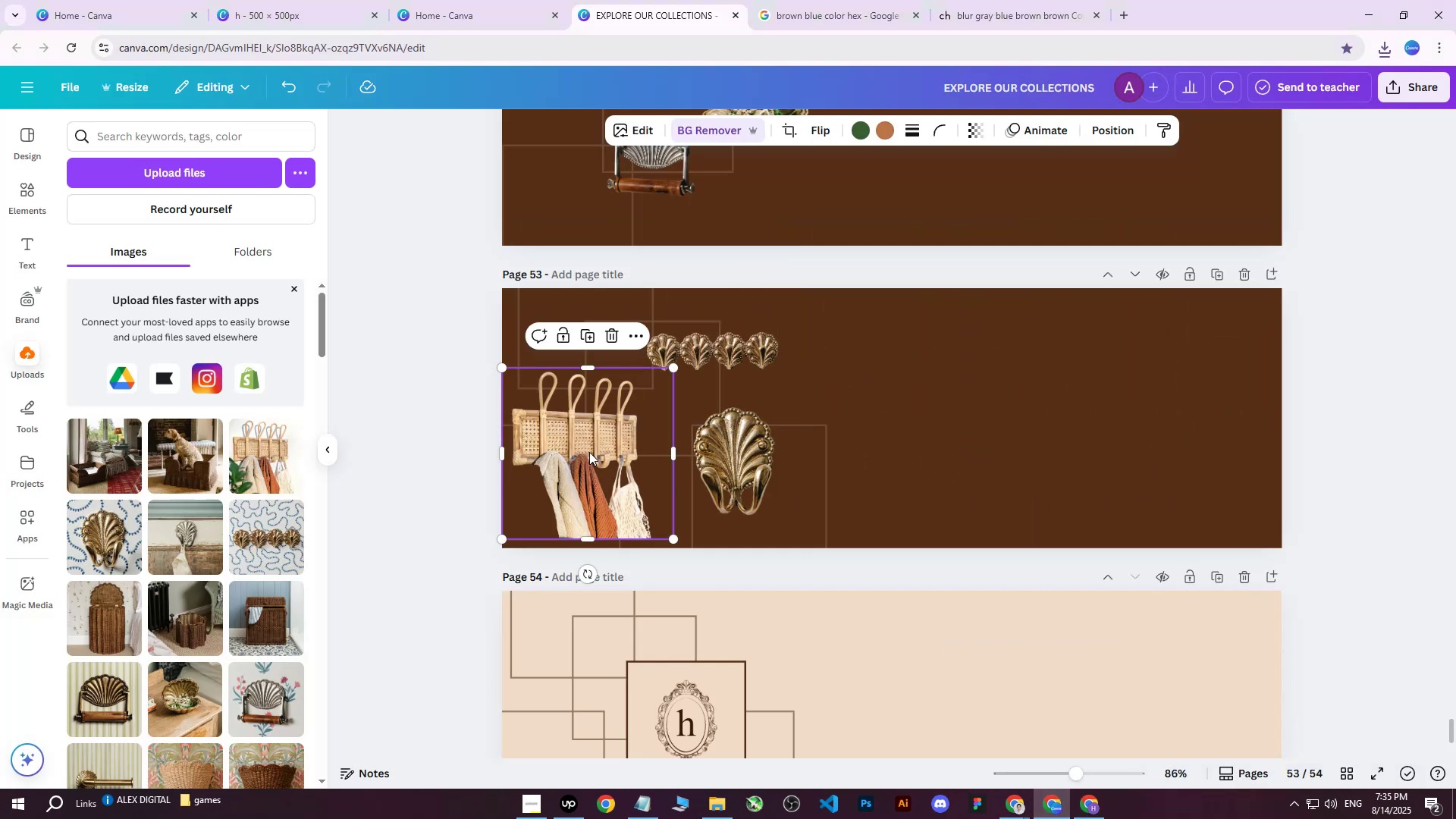 
key(ArrowRight)
 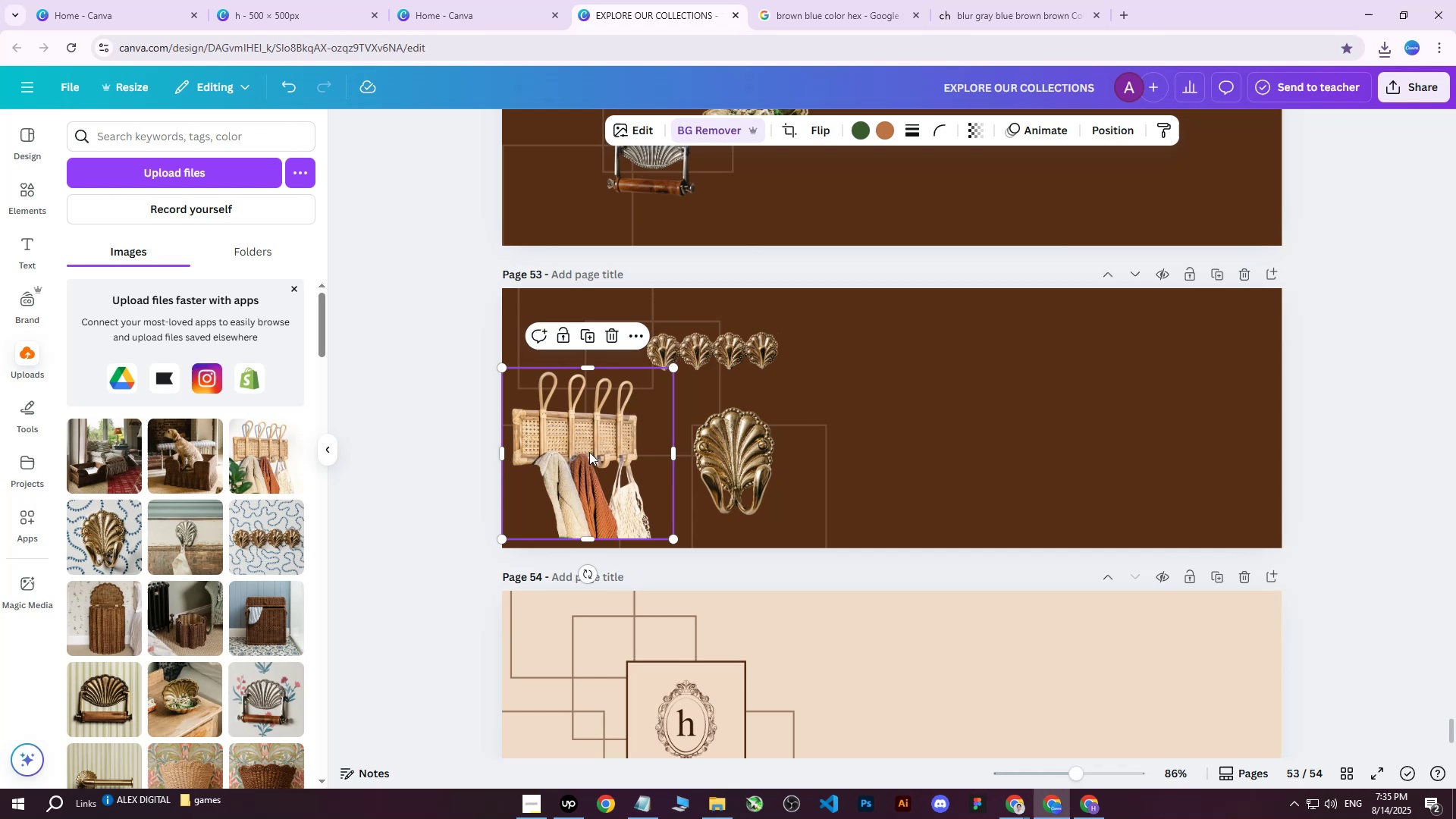 
key(ArrowRight)
 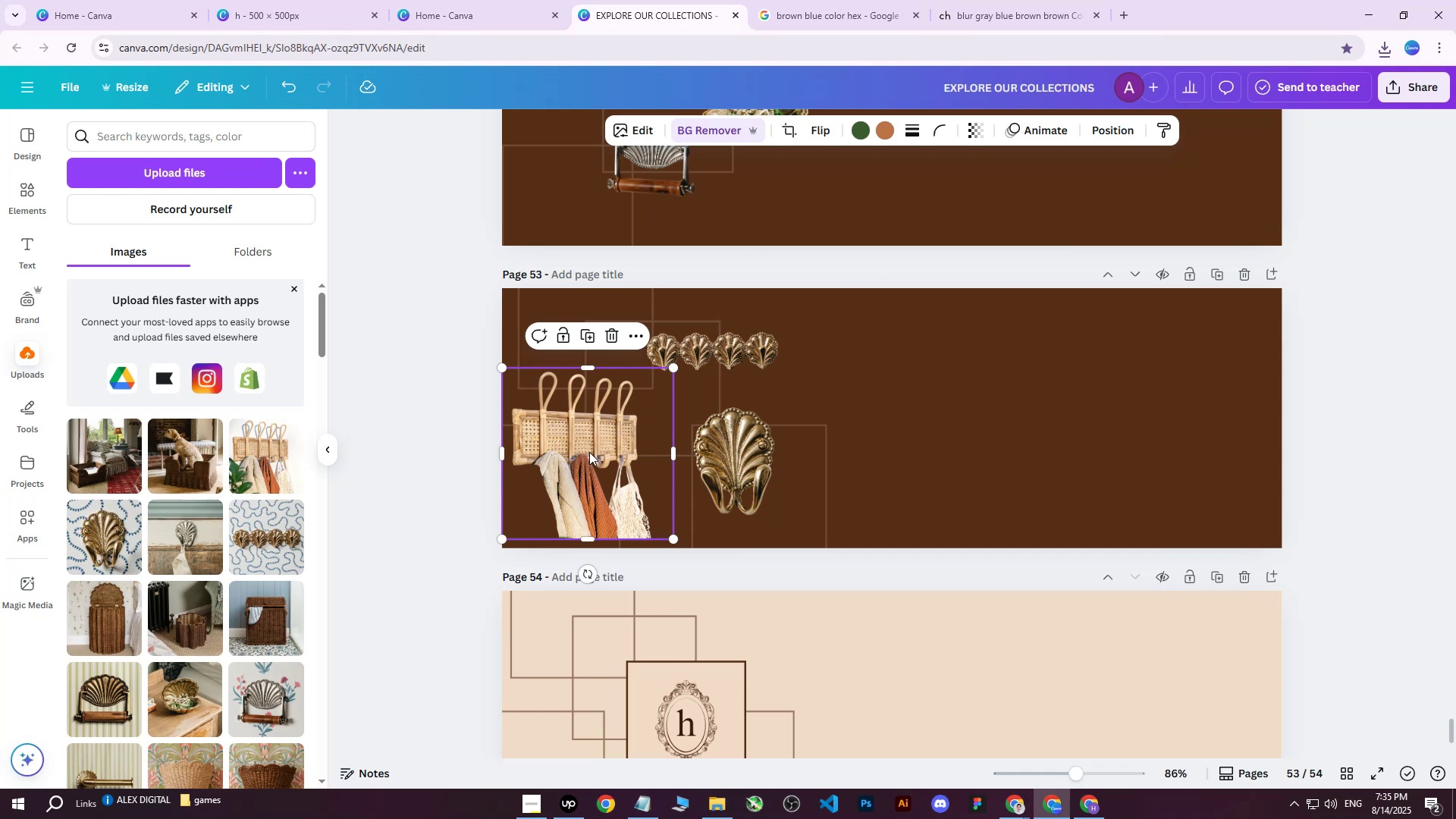 
key(ArrowRight)
 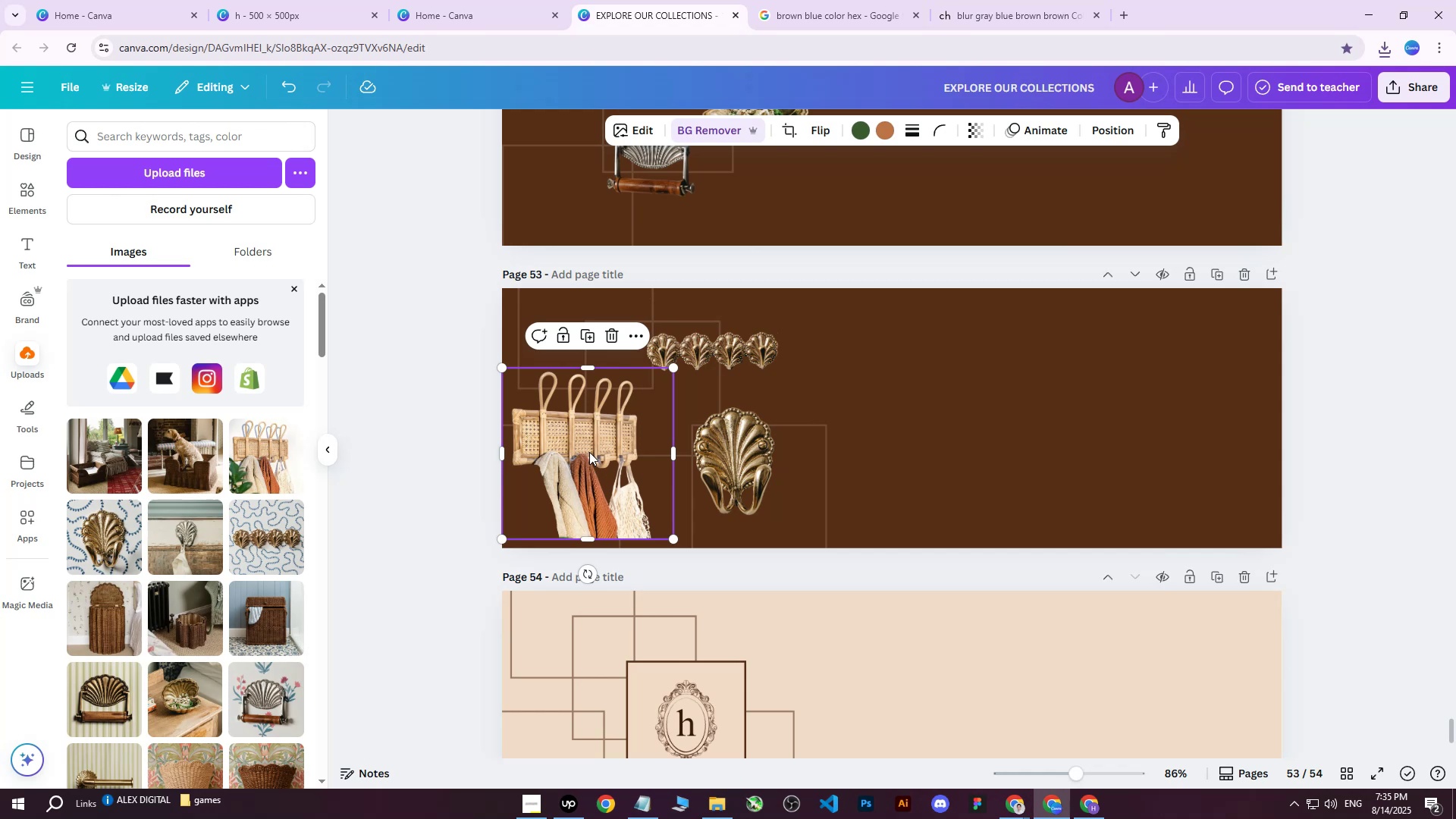 
key(ArrowRight)
 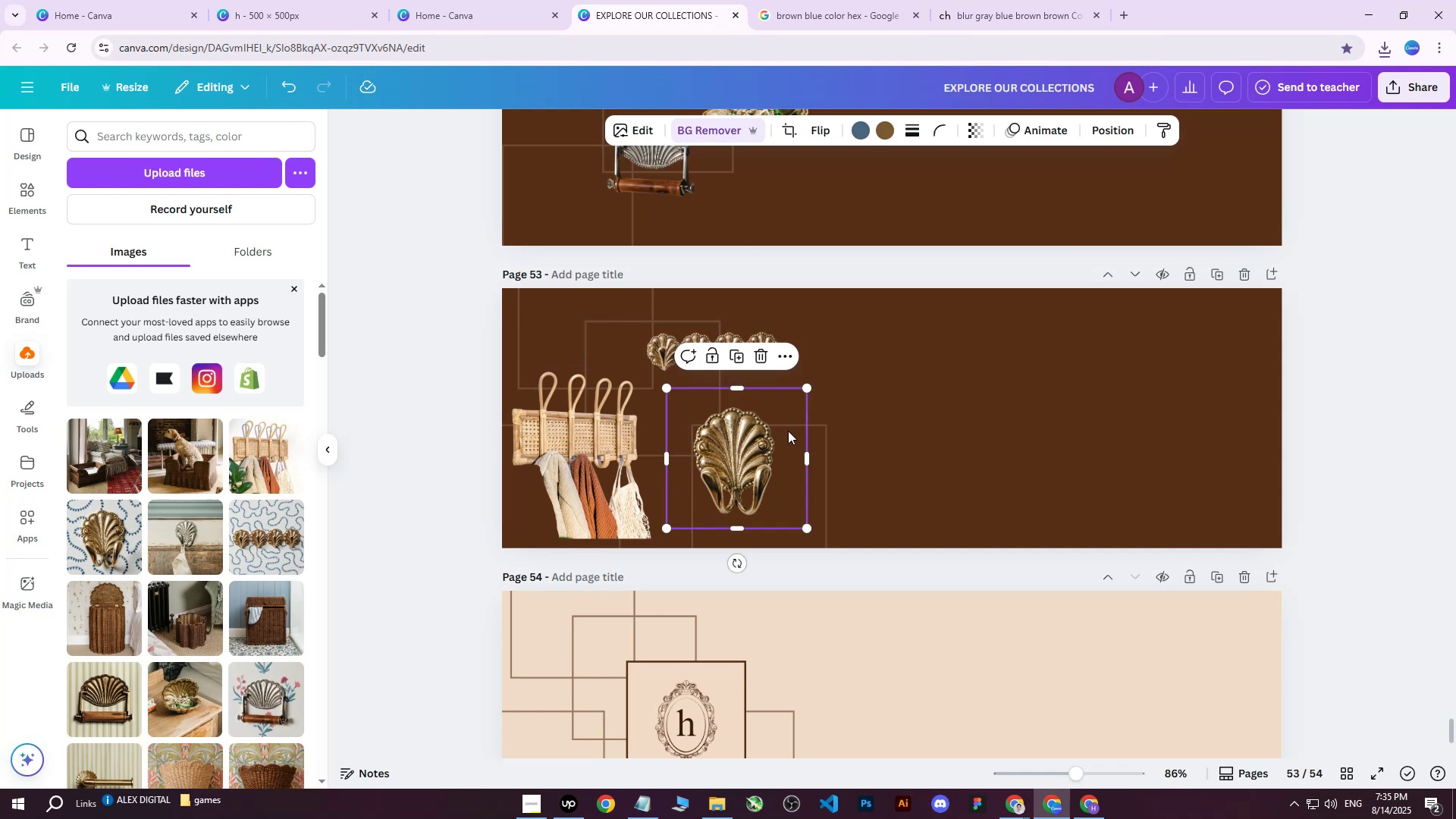 
double_click([590, 464])
 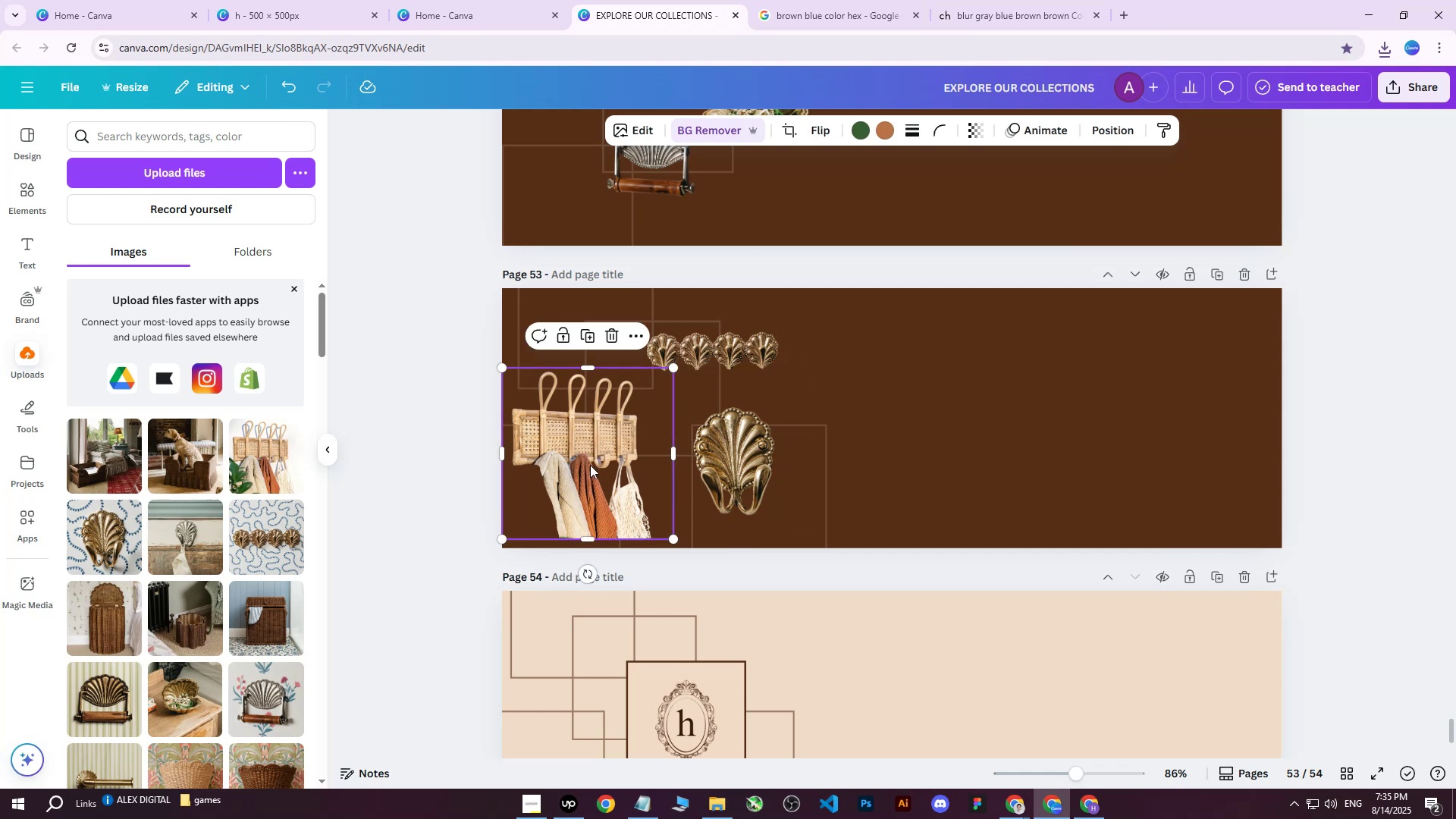 
key(ArrowRight)
 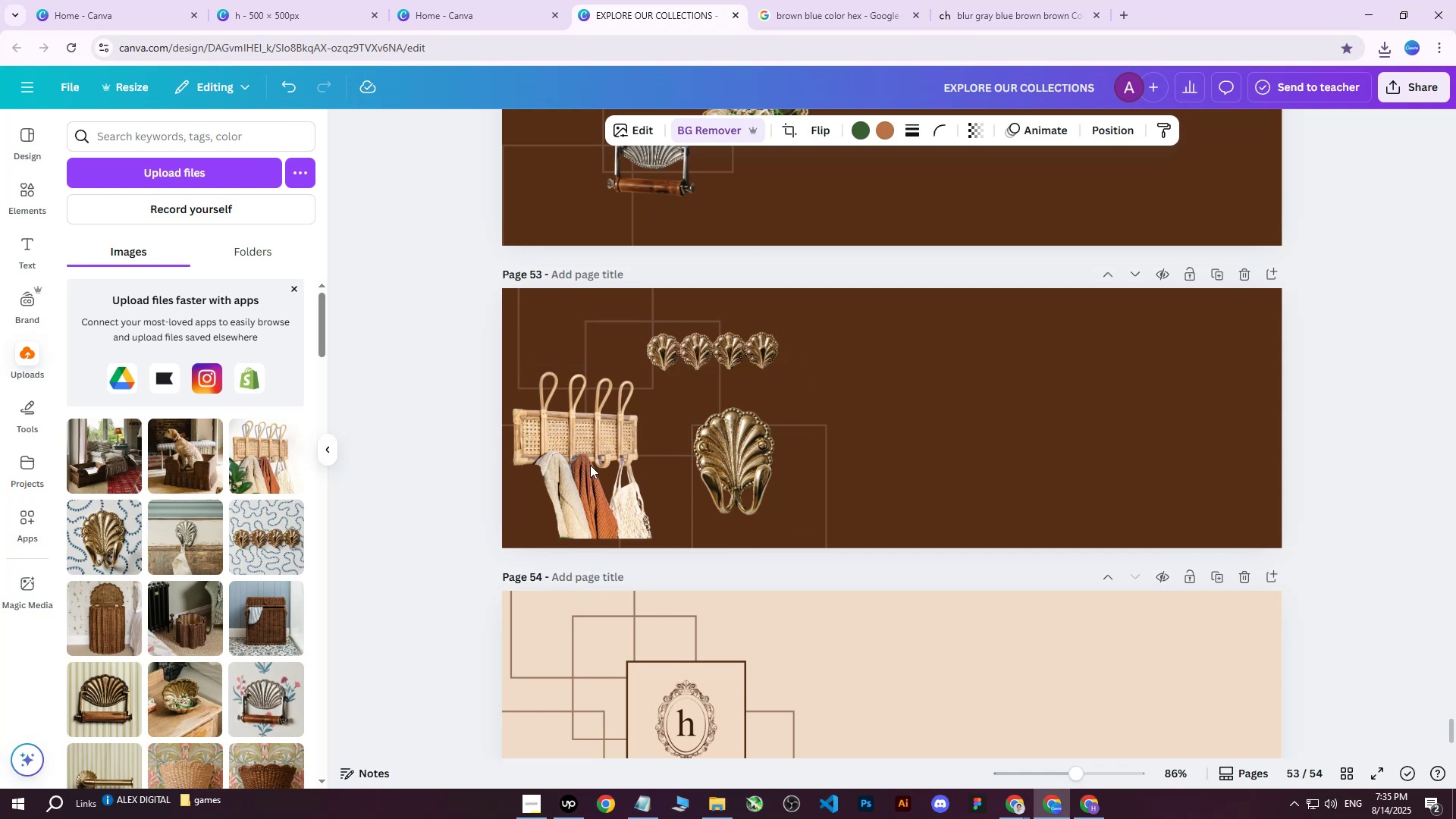 
key(ArrowRight)
 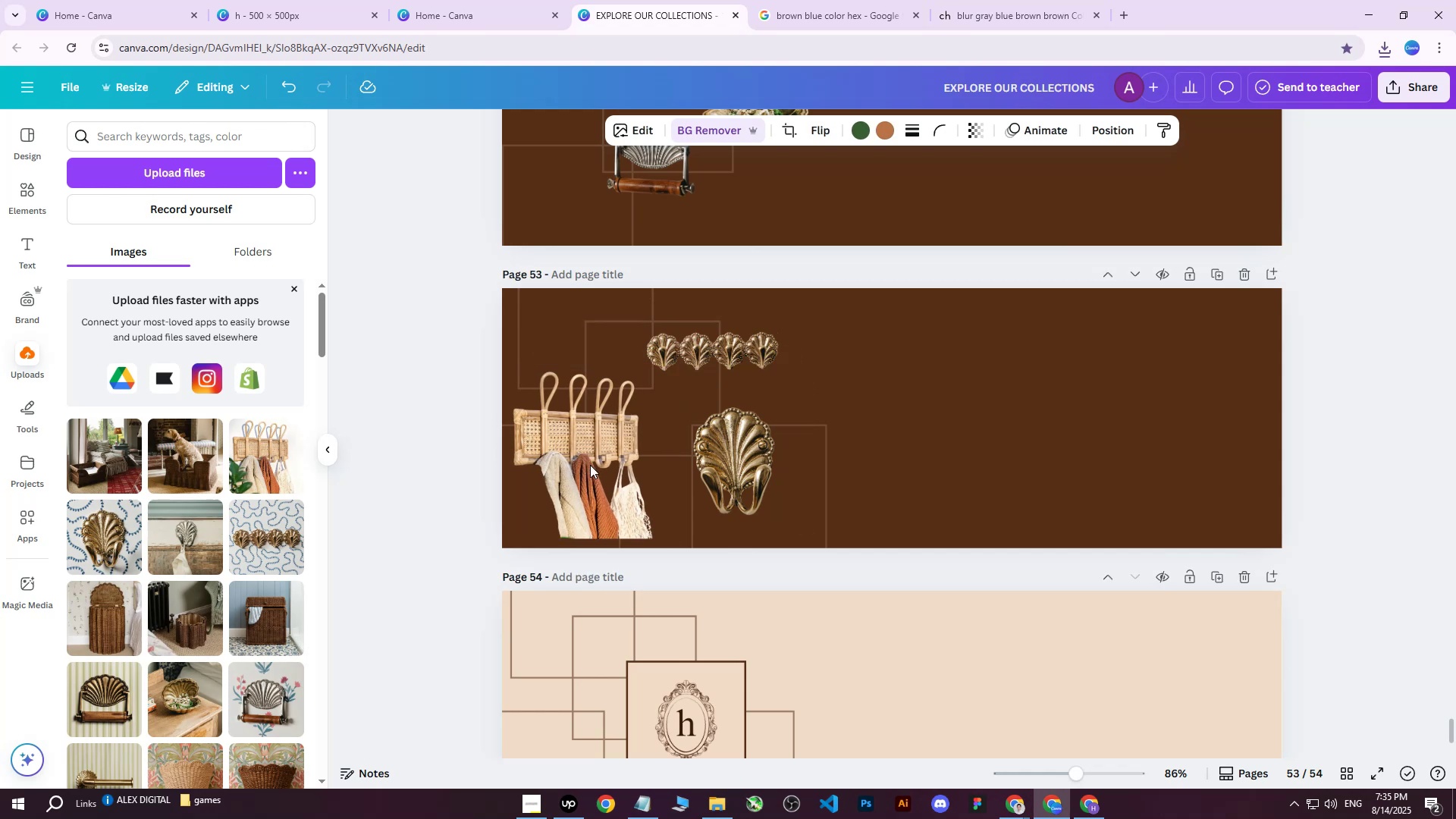 
key(ArrowRight)
 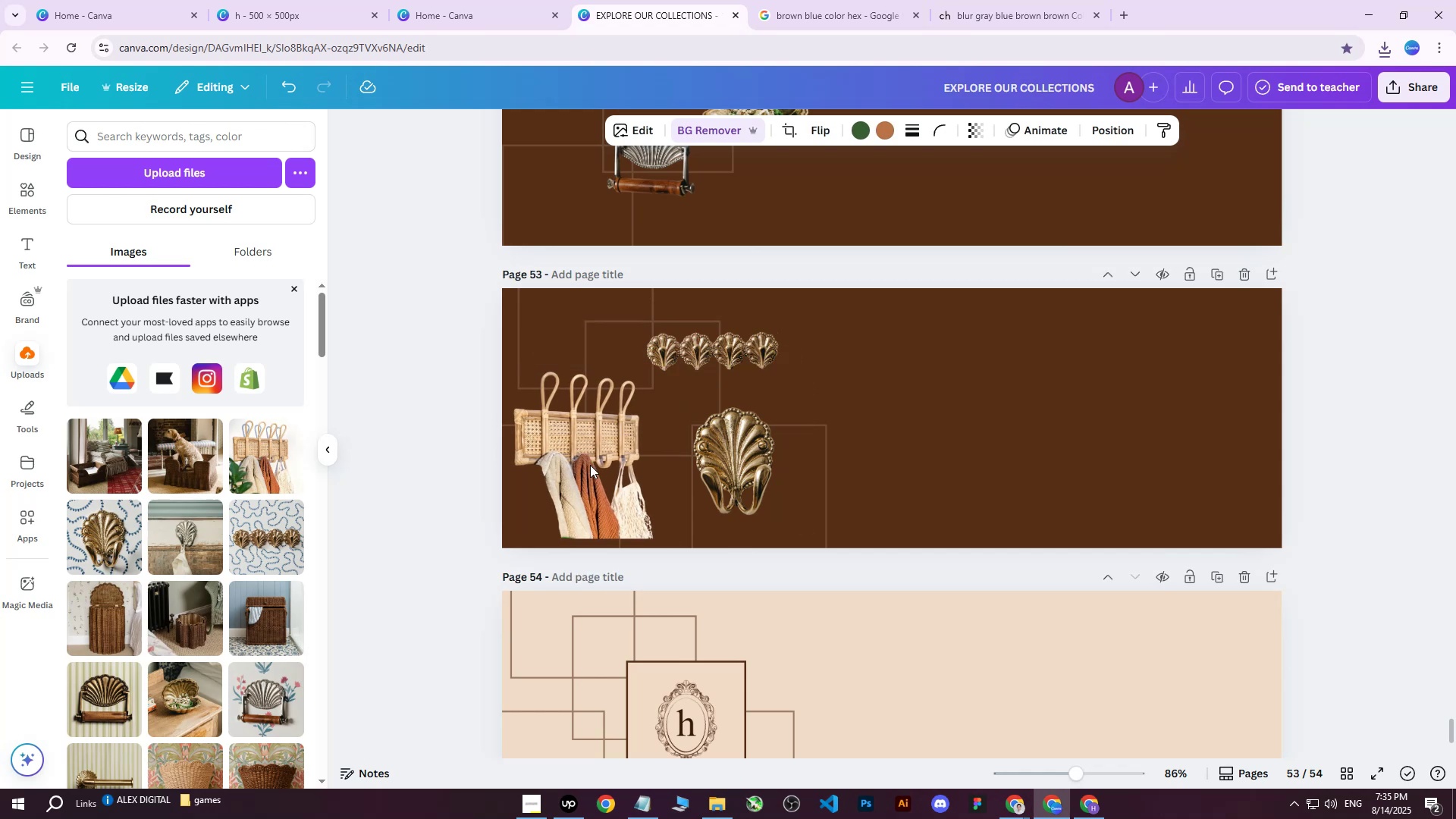 
key(ArrowRight)
 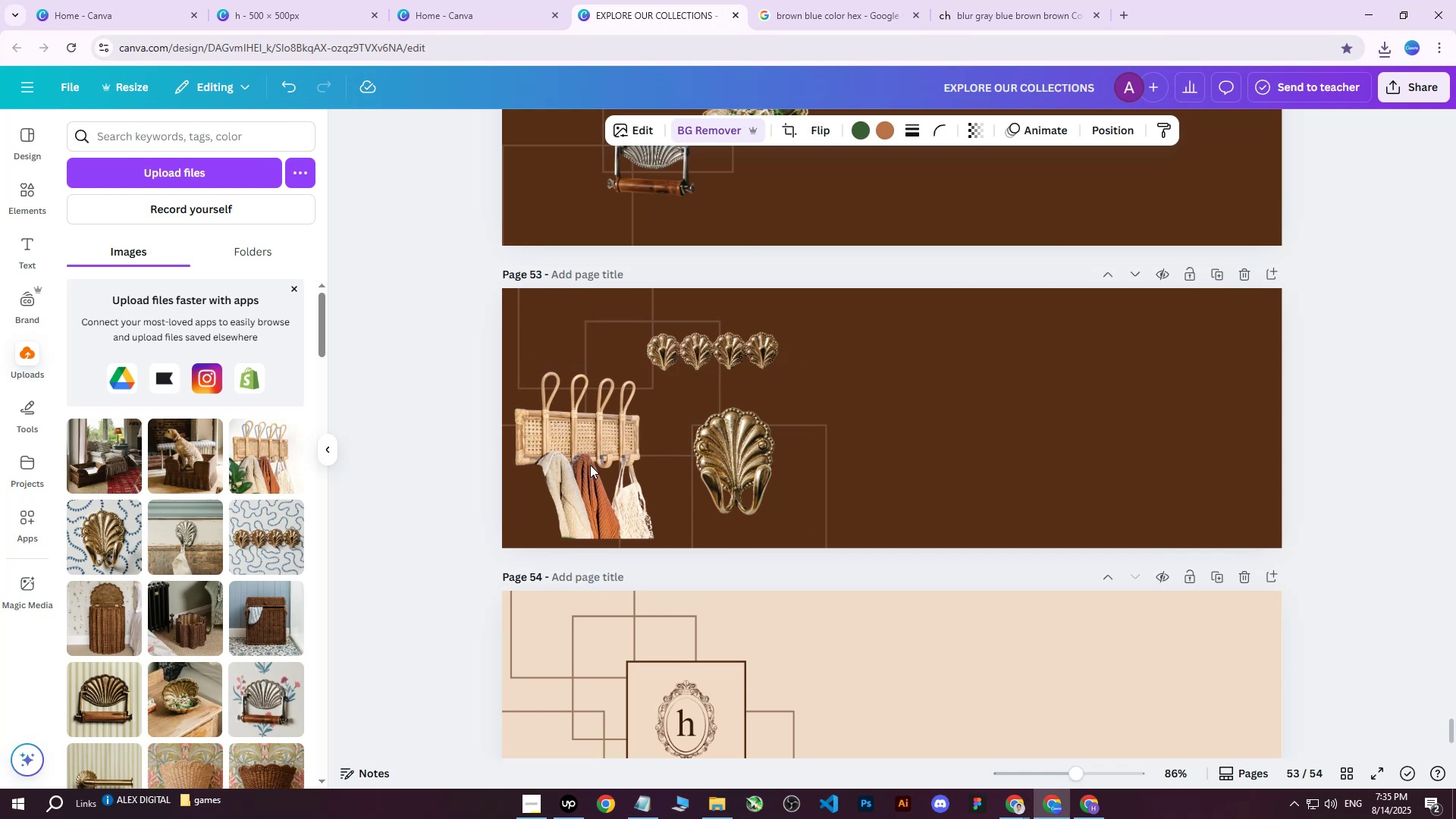 
key(ArrowRight)
 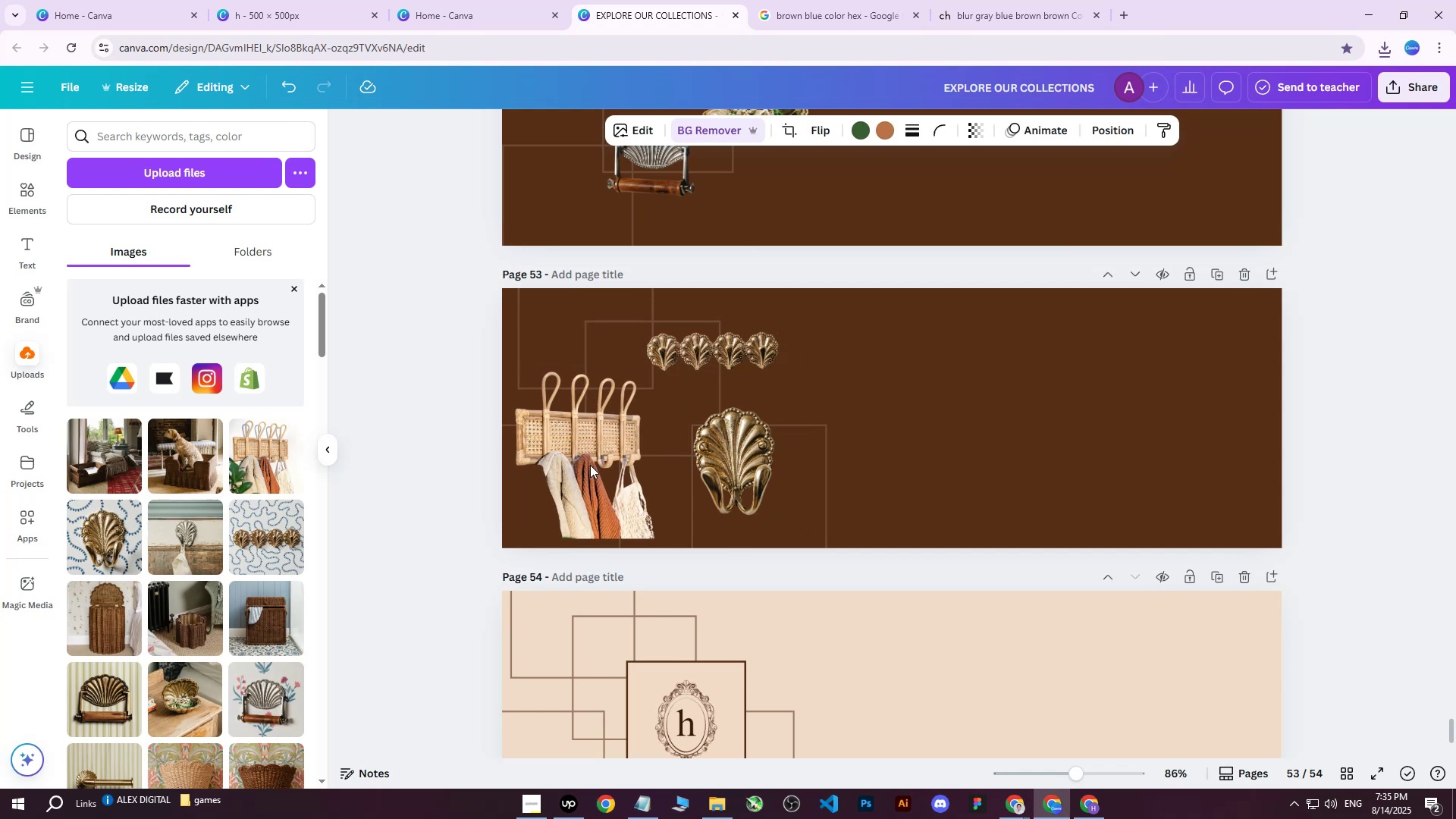 
key(ArrowRight)
 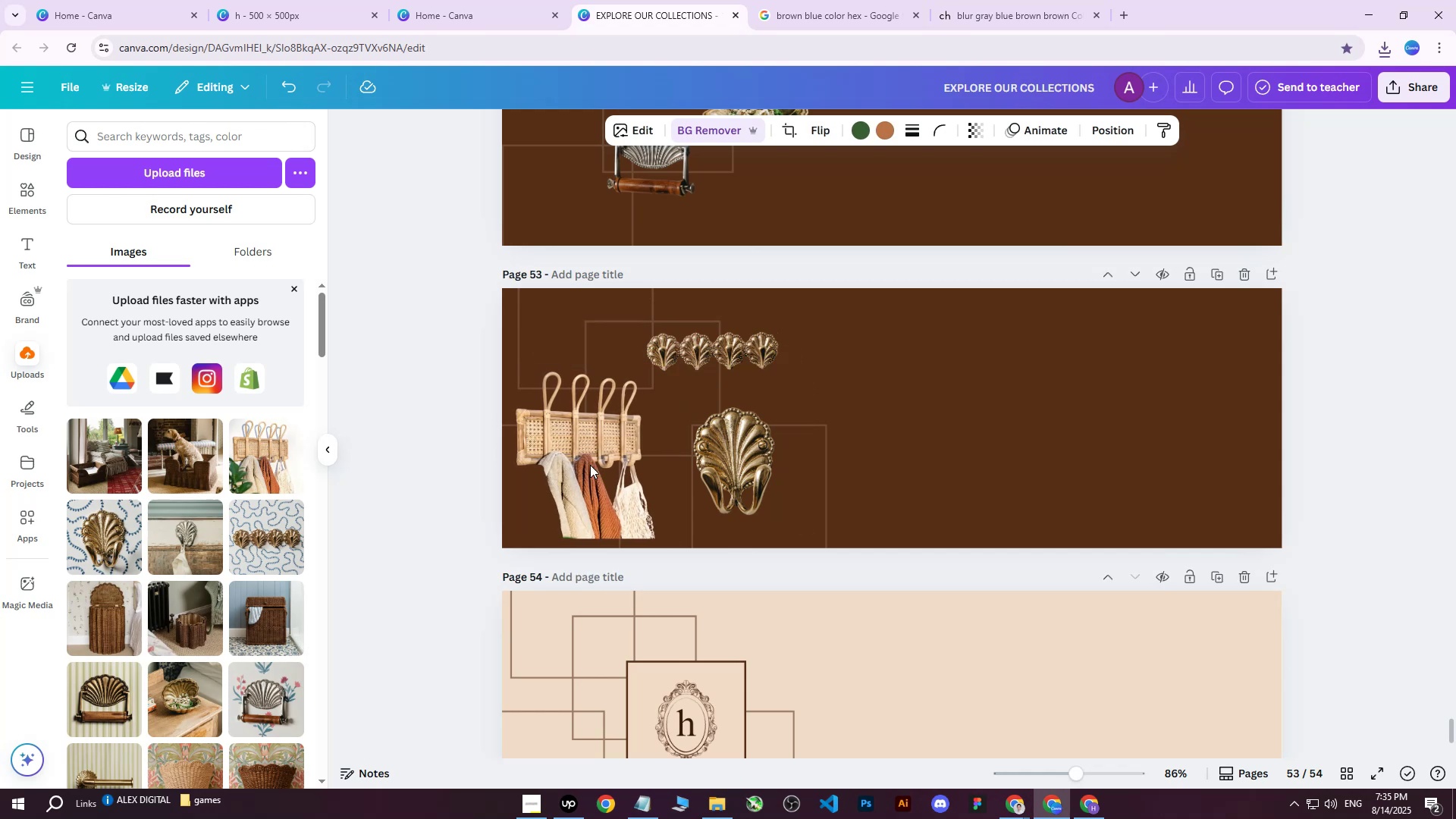 
key(ArrowRight)
 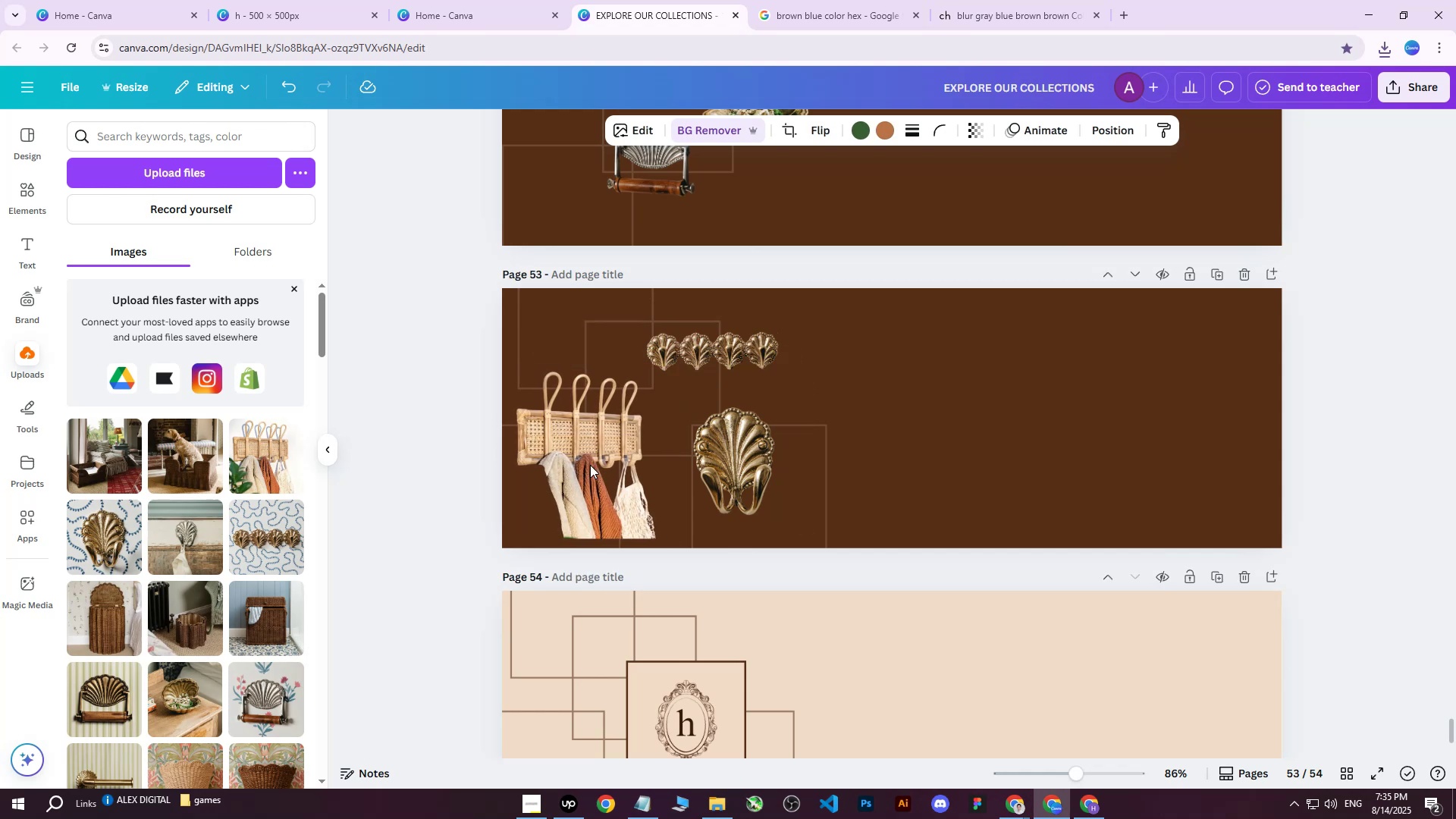 
key(ArrowRight)
 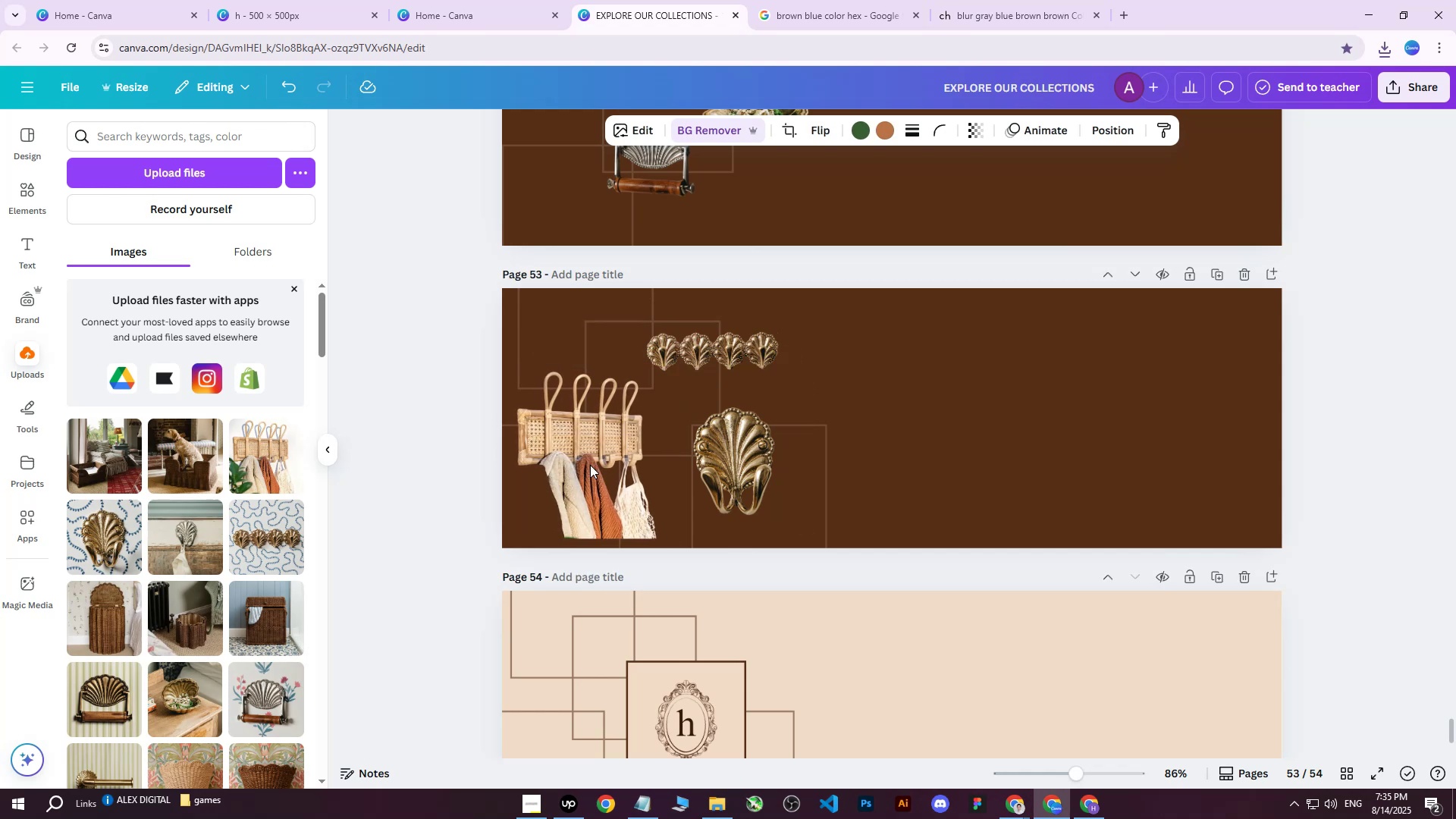 
key(ArrowRight)
 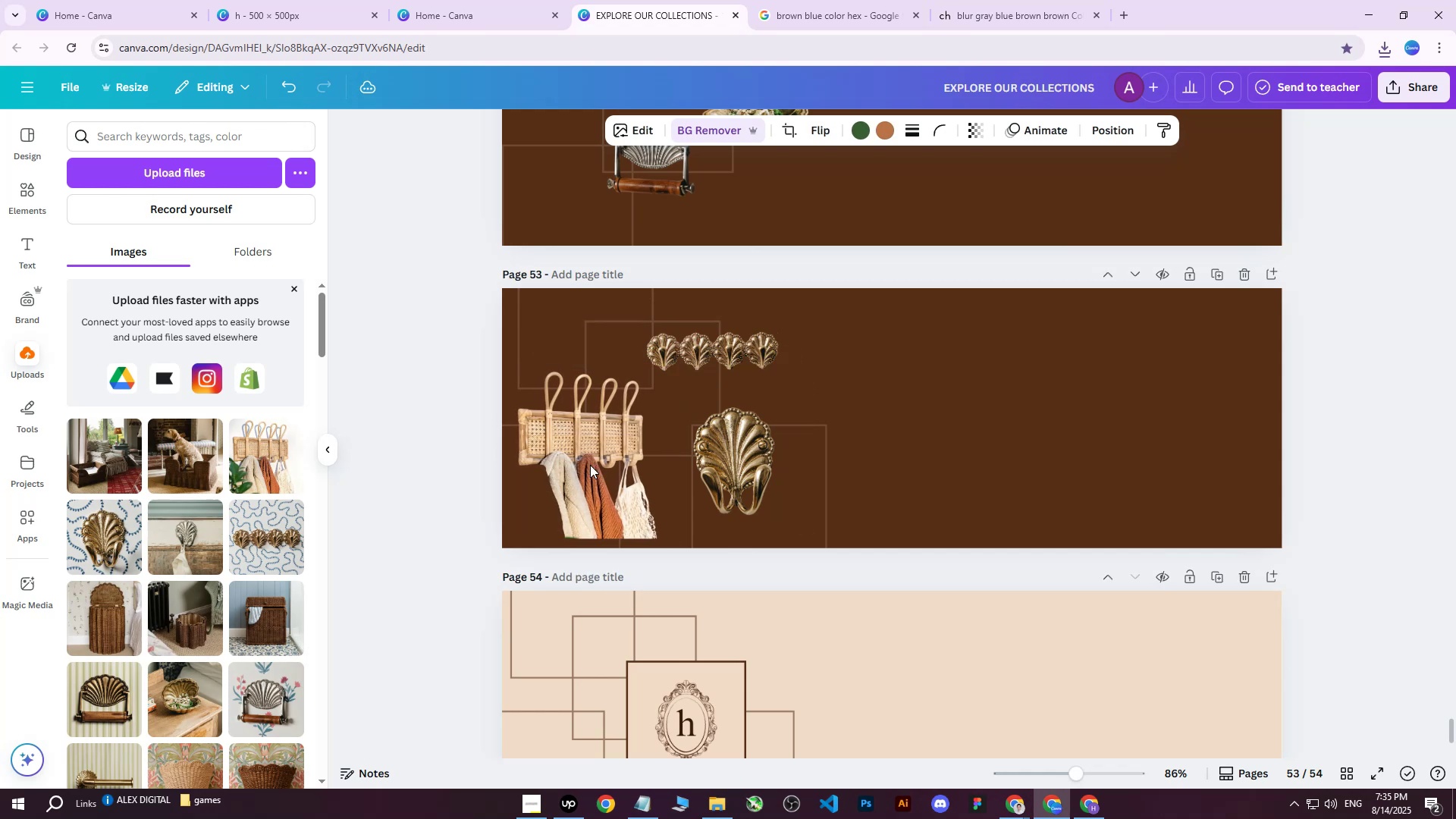 
key(ArrowRight)
 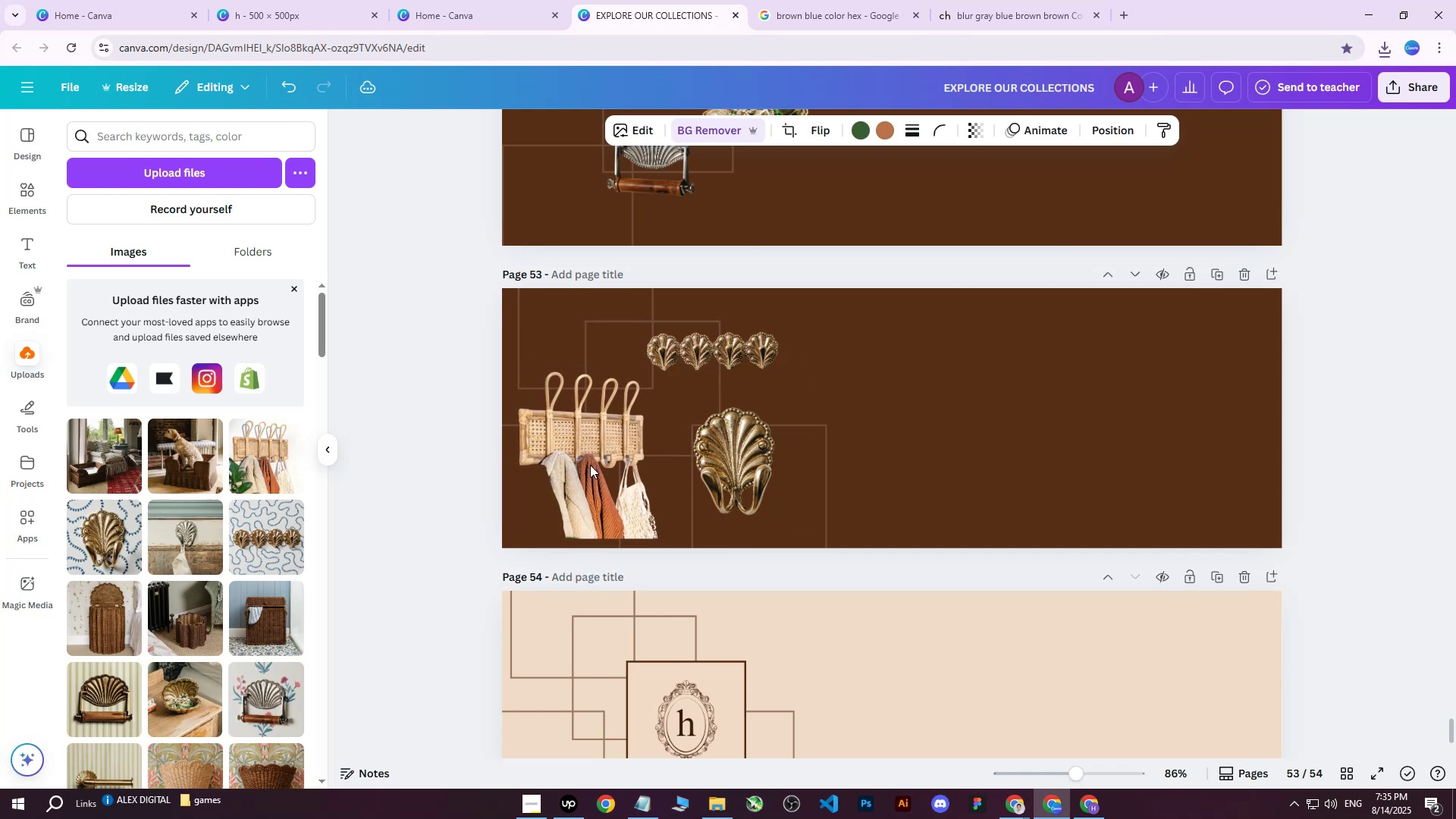 
key(ArrowRight)
 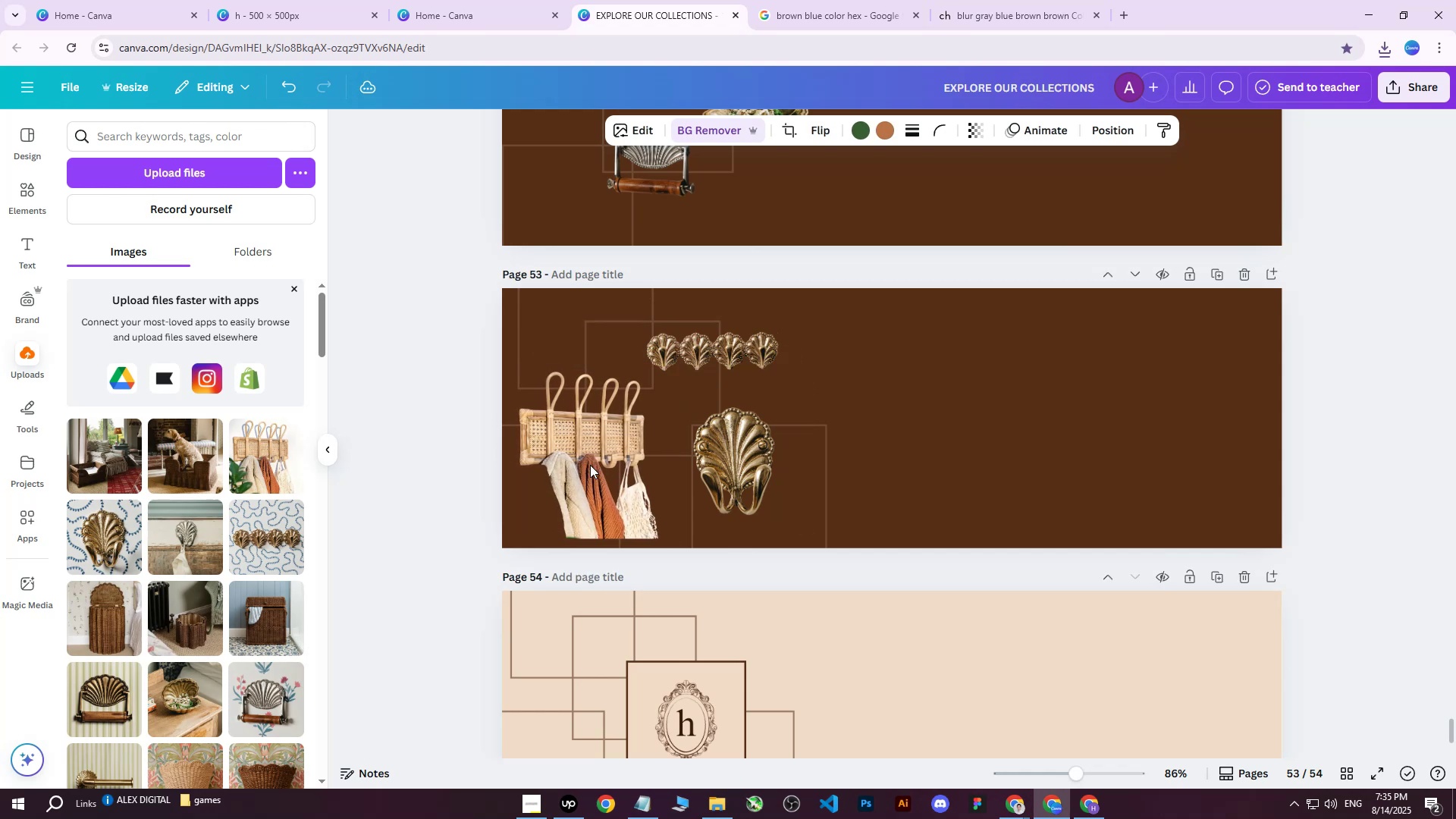 
key(ArrowRight)
 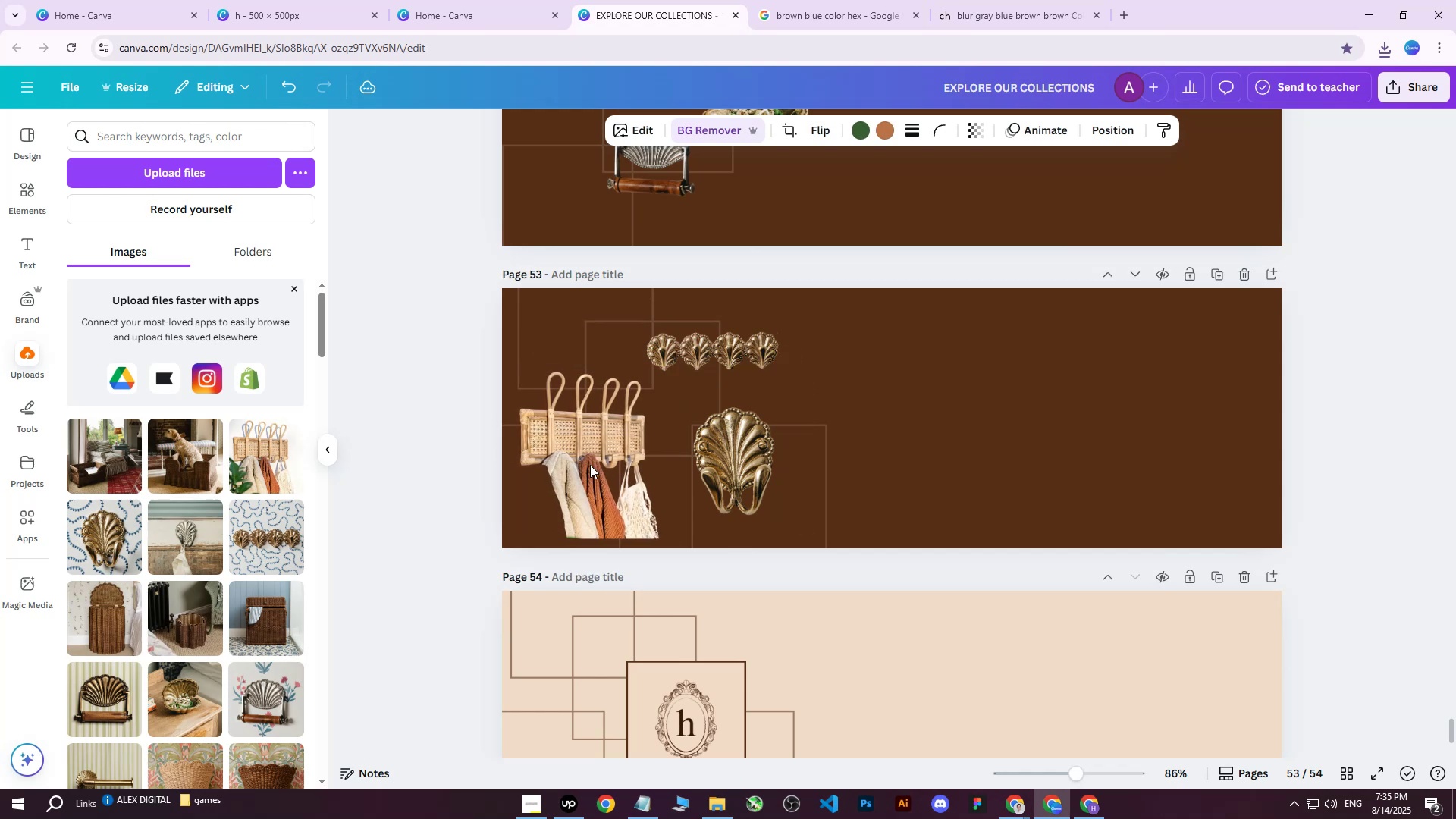 
key(ArrowRight)
 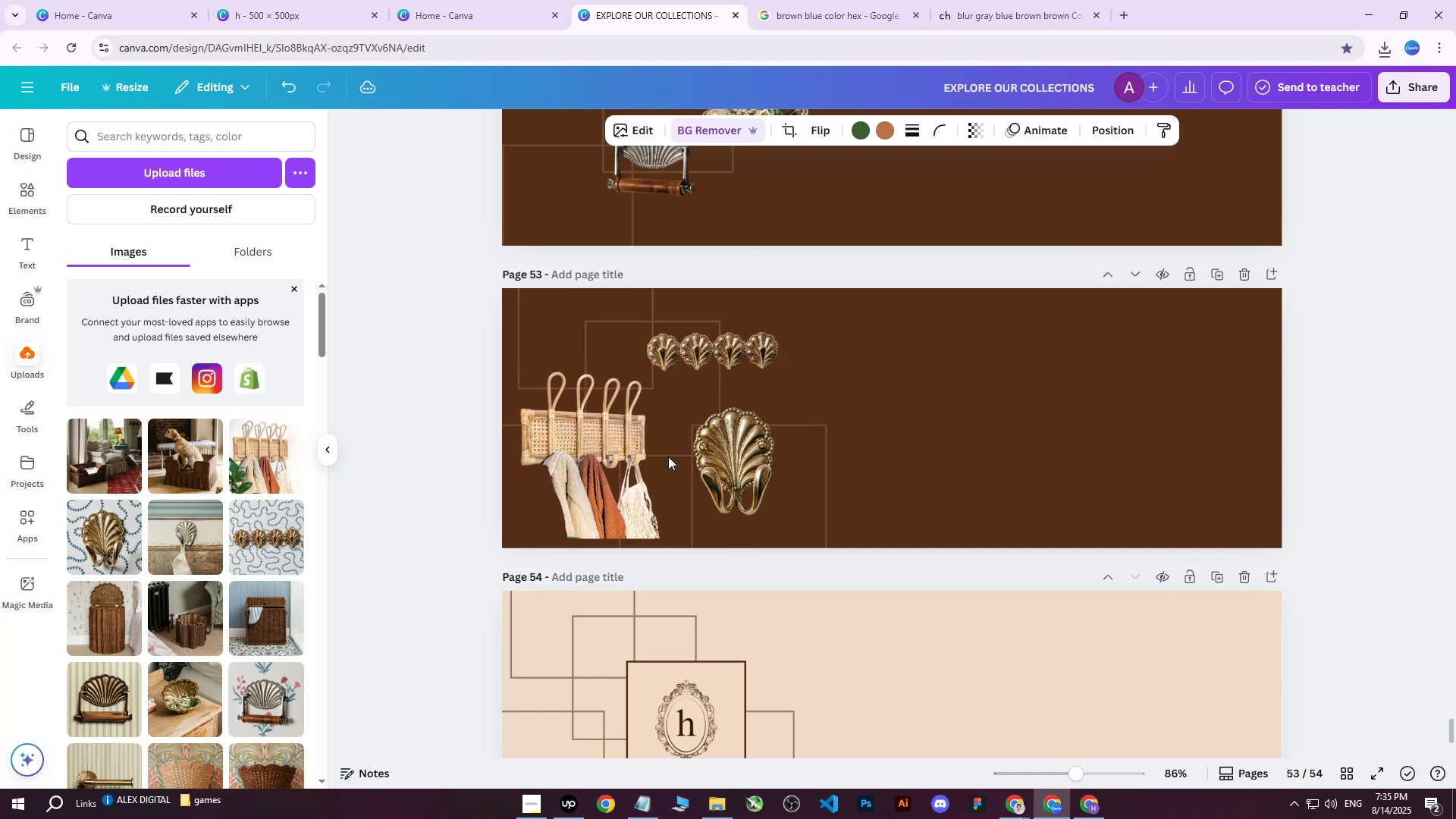 
left_click([711, 453])
 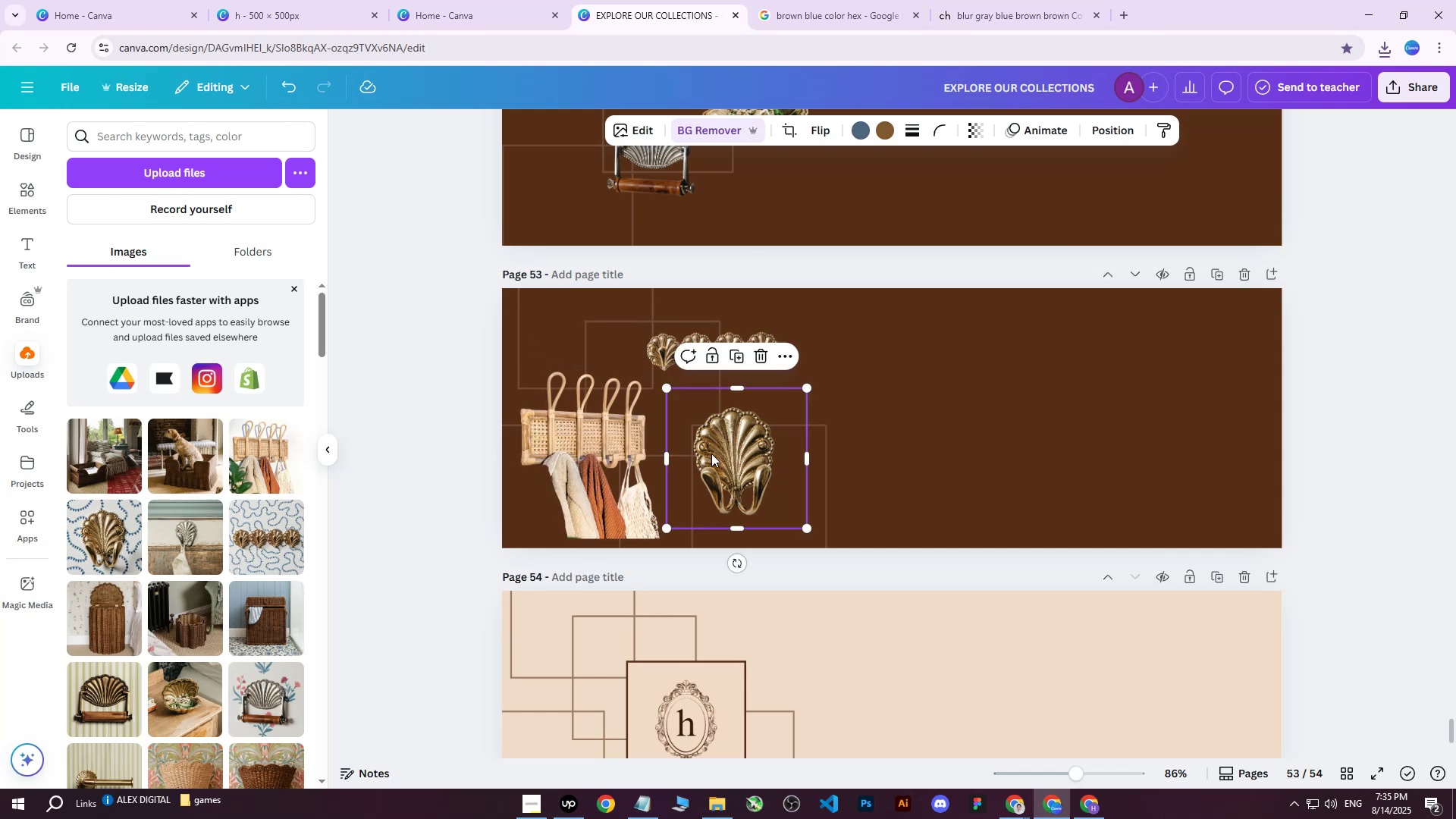 
key(ArrowRight)
 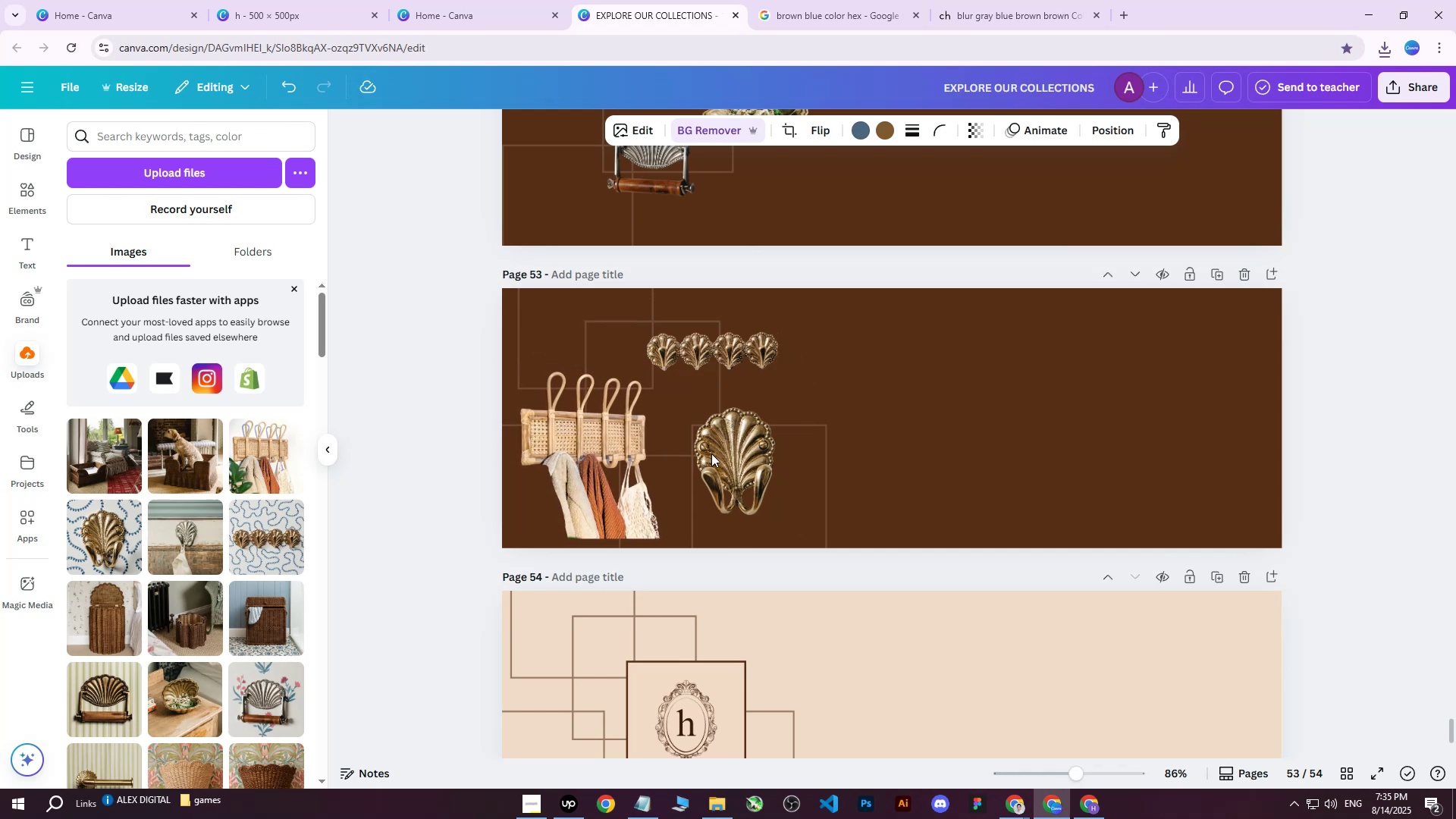 
key(ArrowRight)
 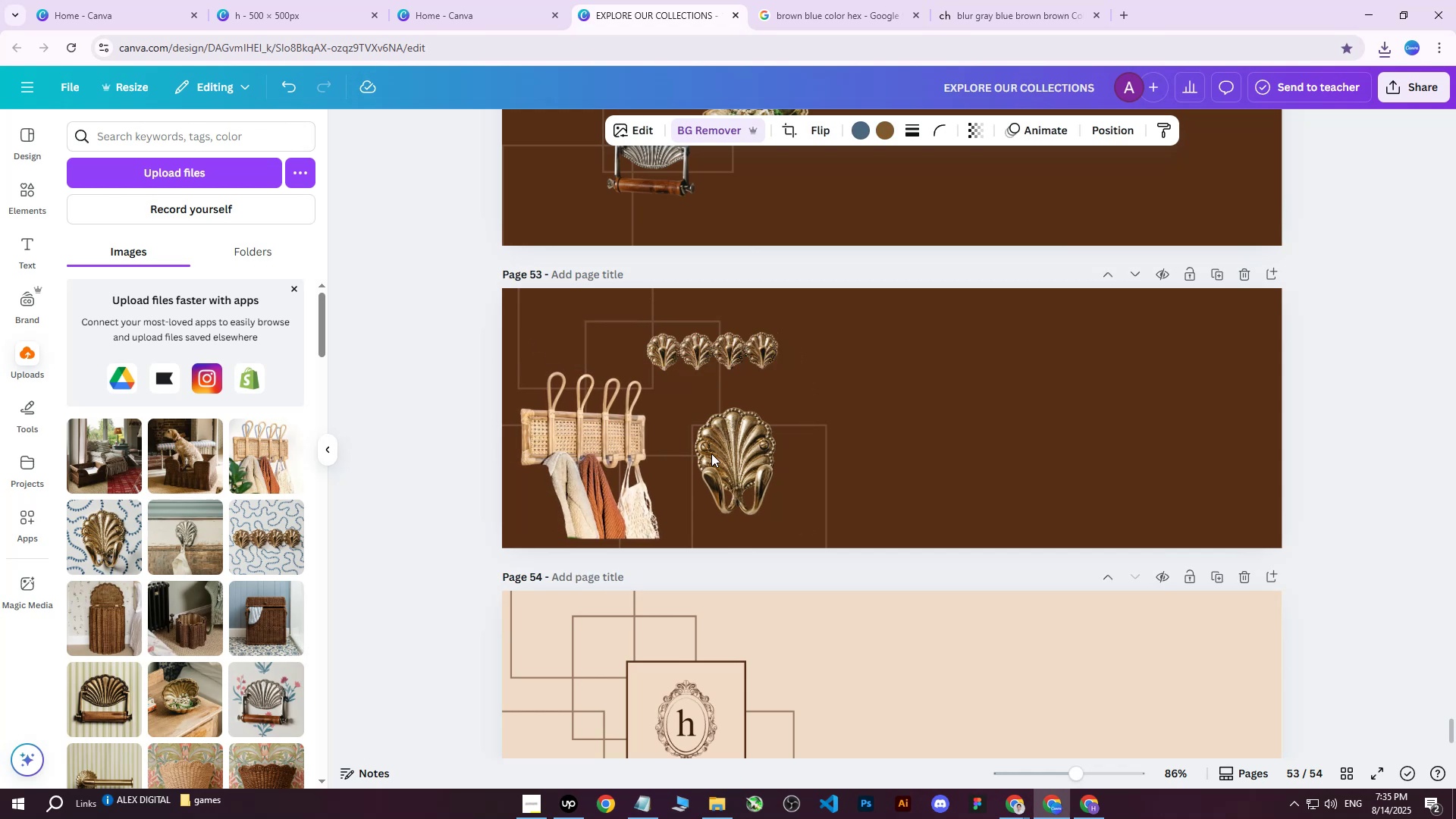 
hold_key(key=ArrowRight, duration=1.17)
 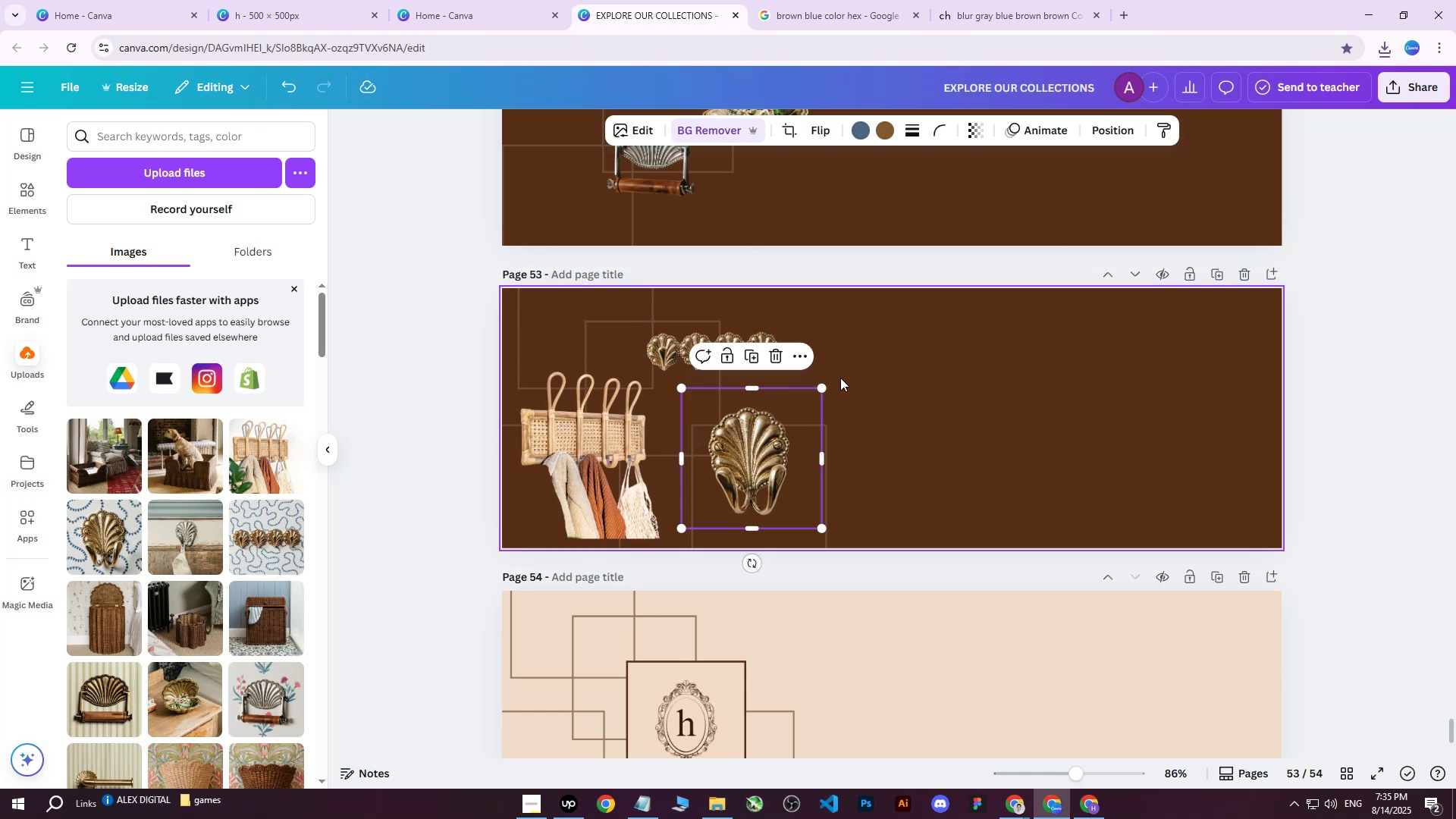 
left_click_drag(start_coordinate=[825, 388], to_coordinate=[836, 383])
 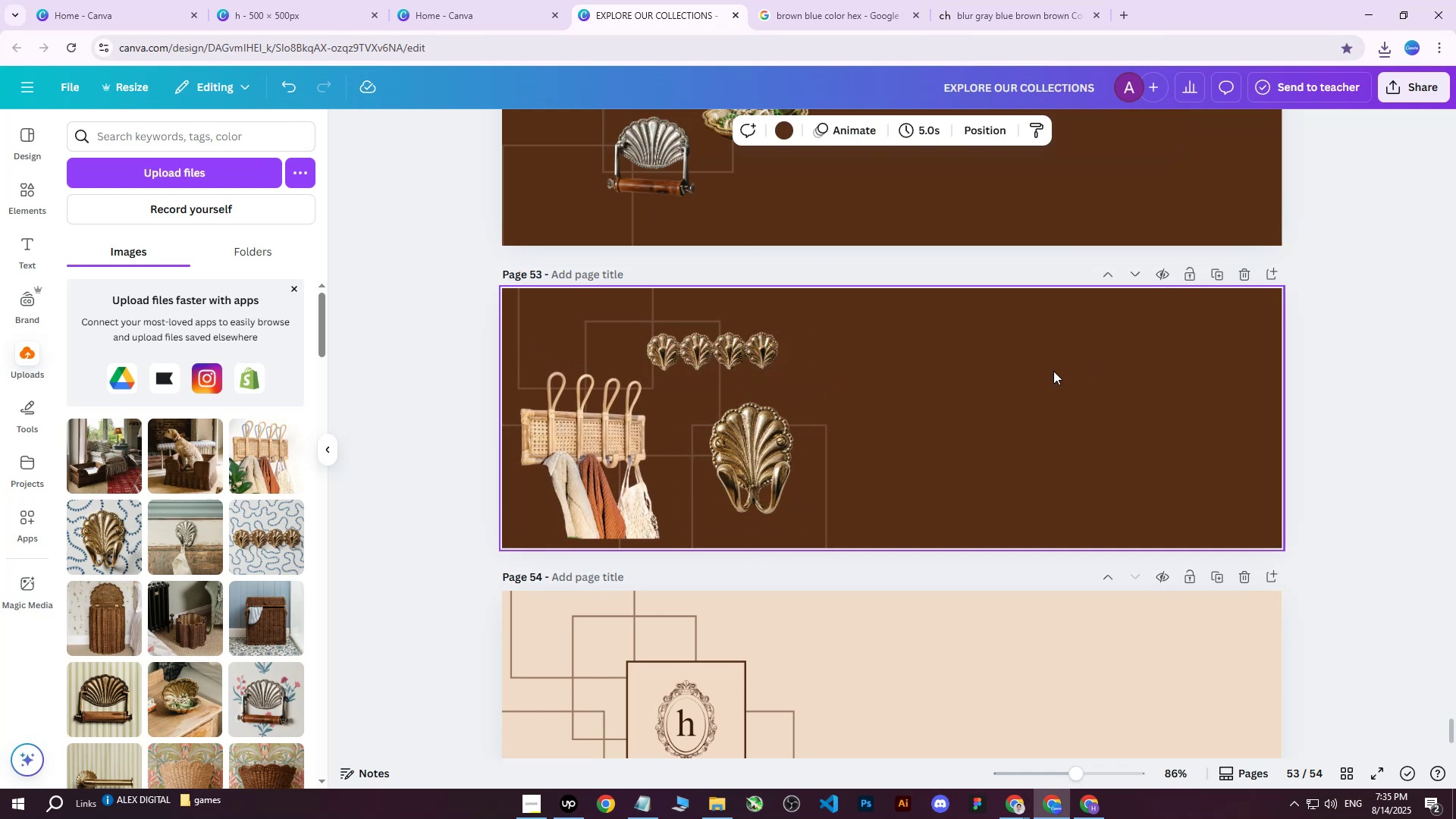 
left_click([735, 344])
 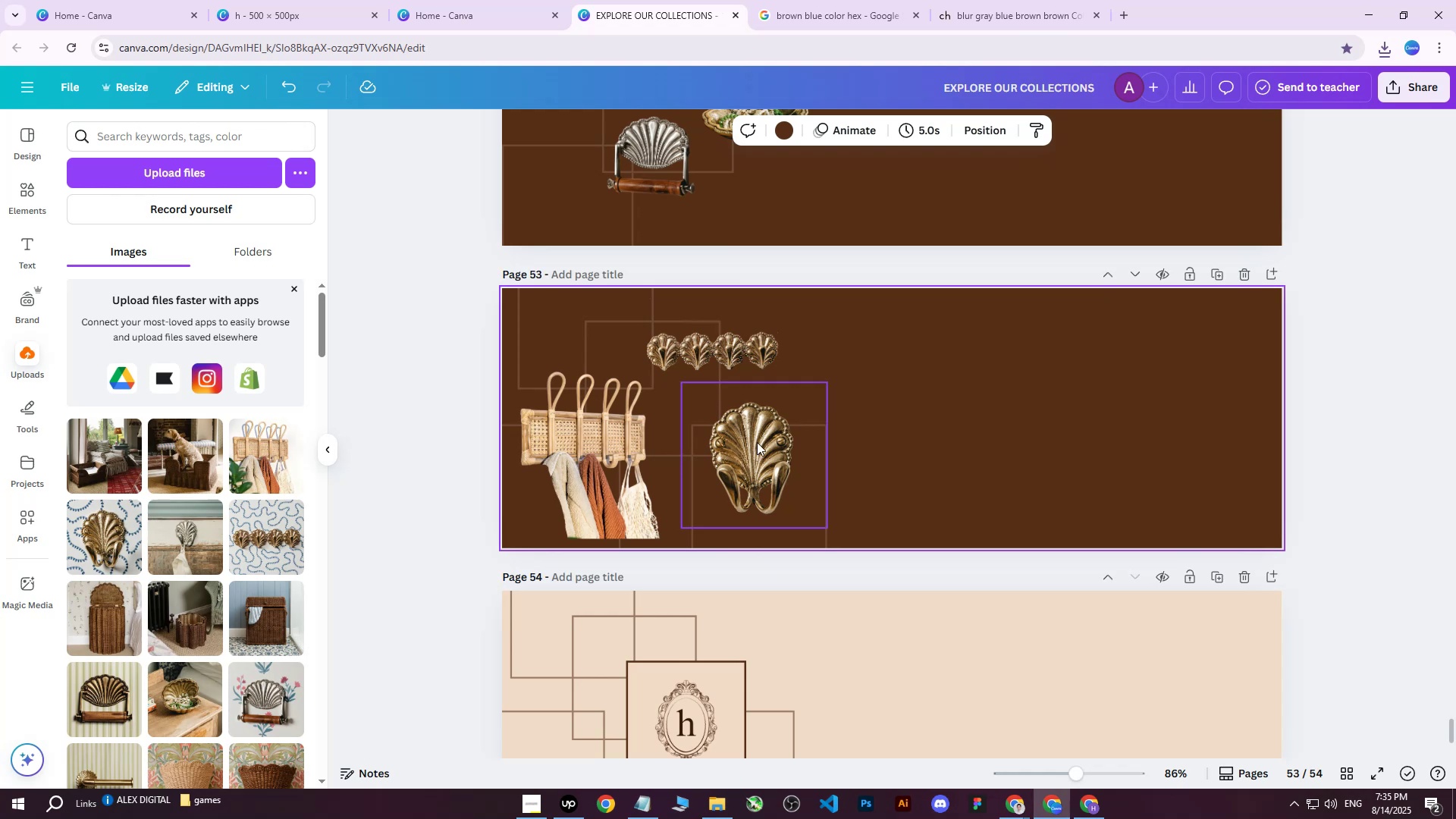 
left_click([763, 464])
 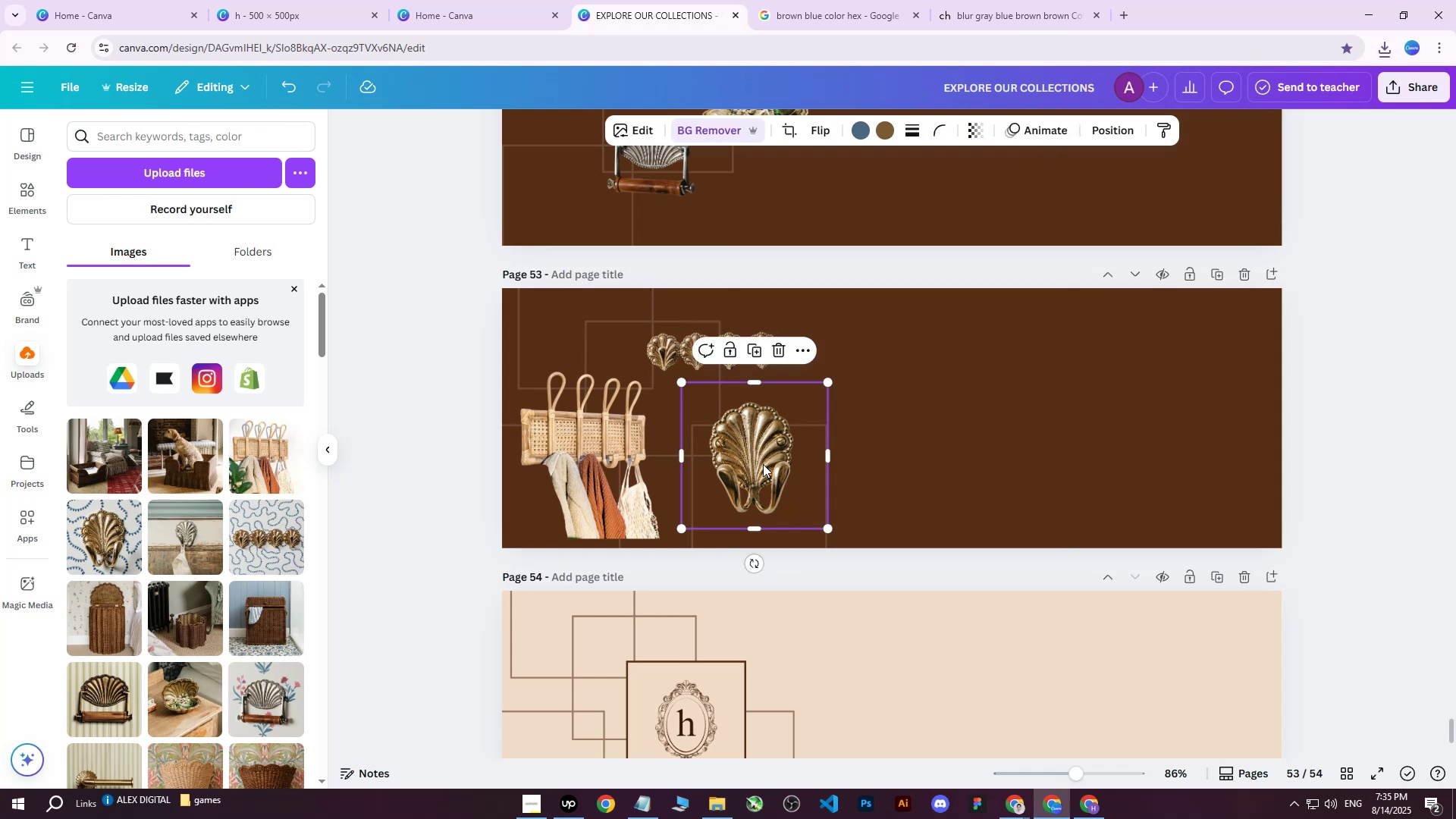 
hold_key(key=ArrowRight, duration=0.71)
 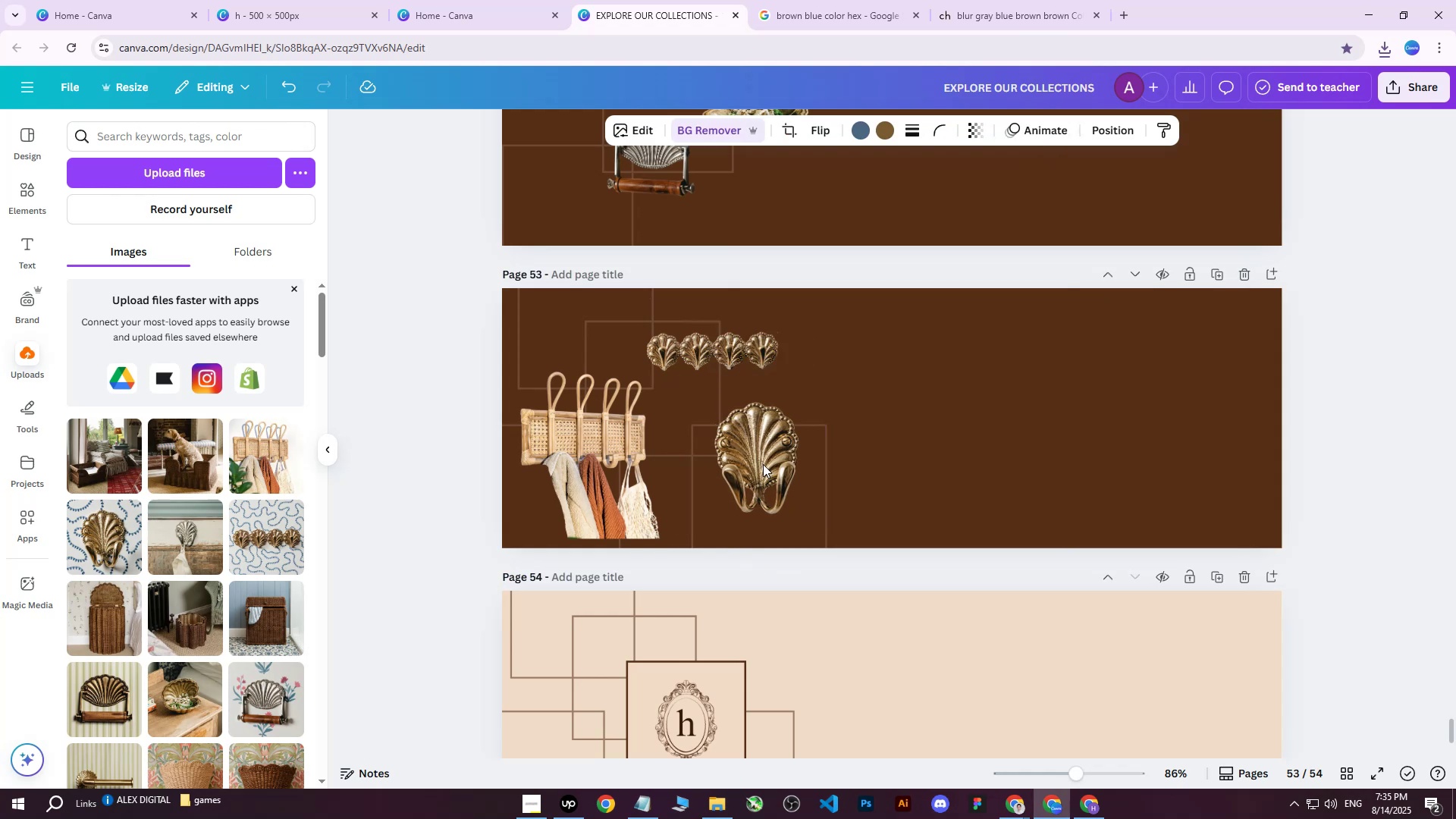 
hold_key(key=ArrowRight, duration=0.71)
 